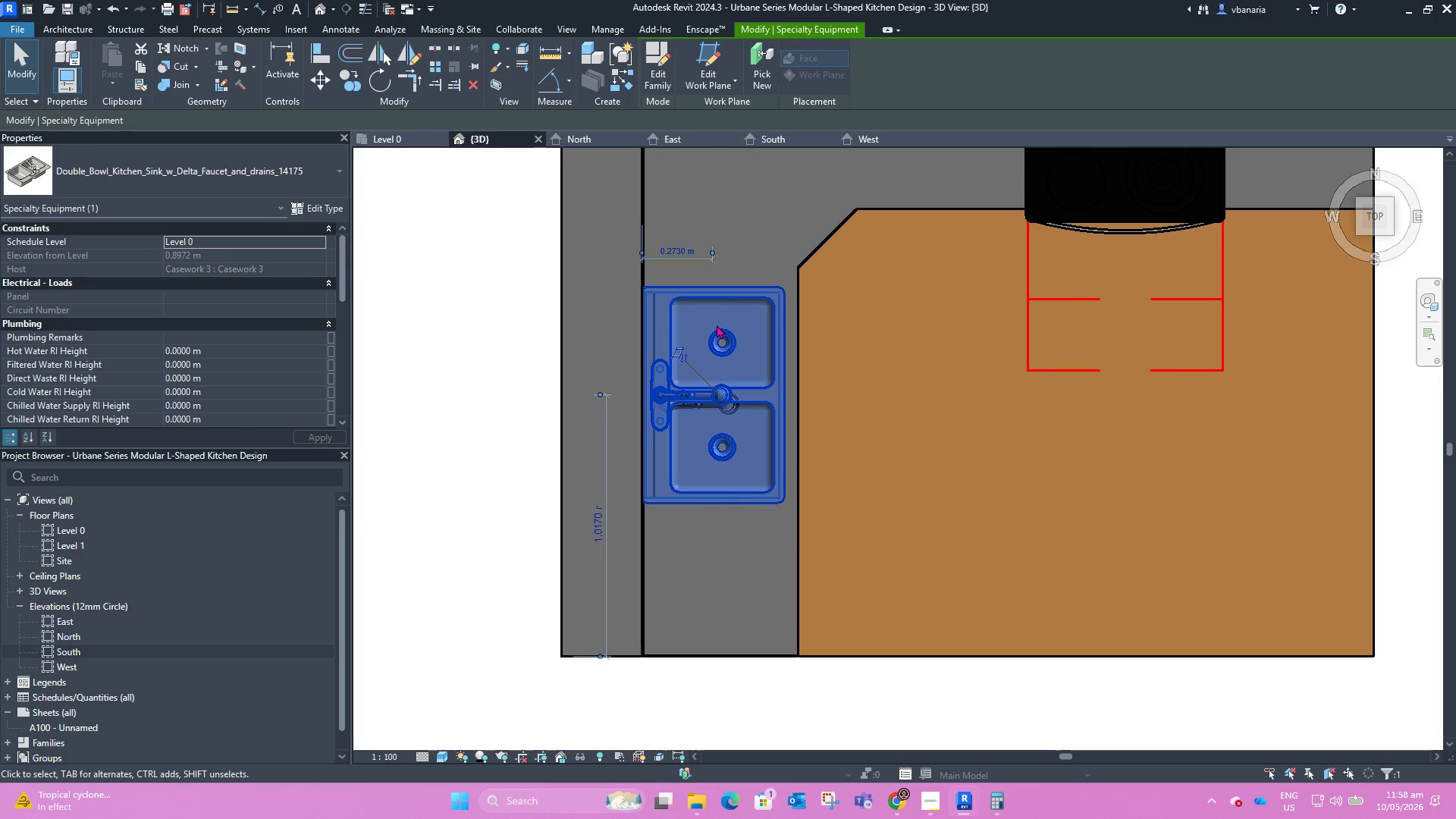 
key(ArrowUp)
 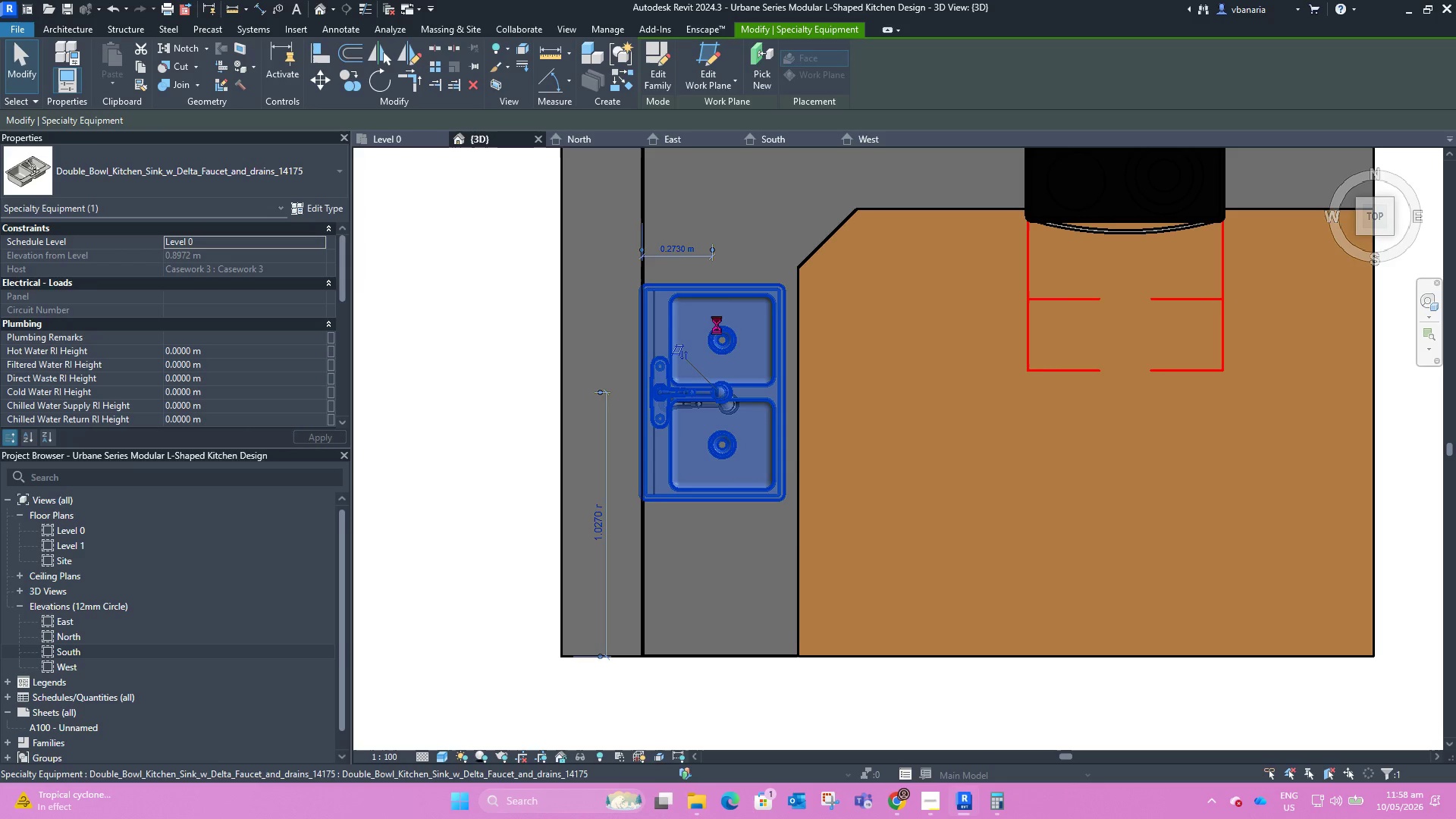 
key(ArrowUp)
 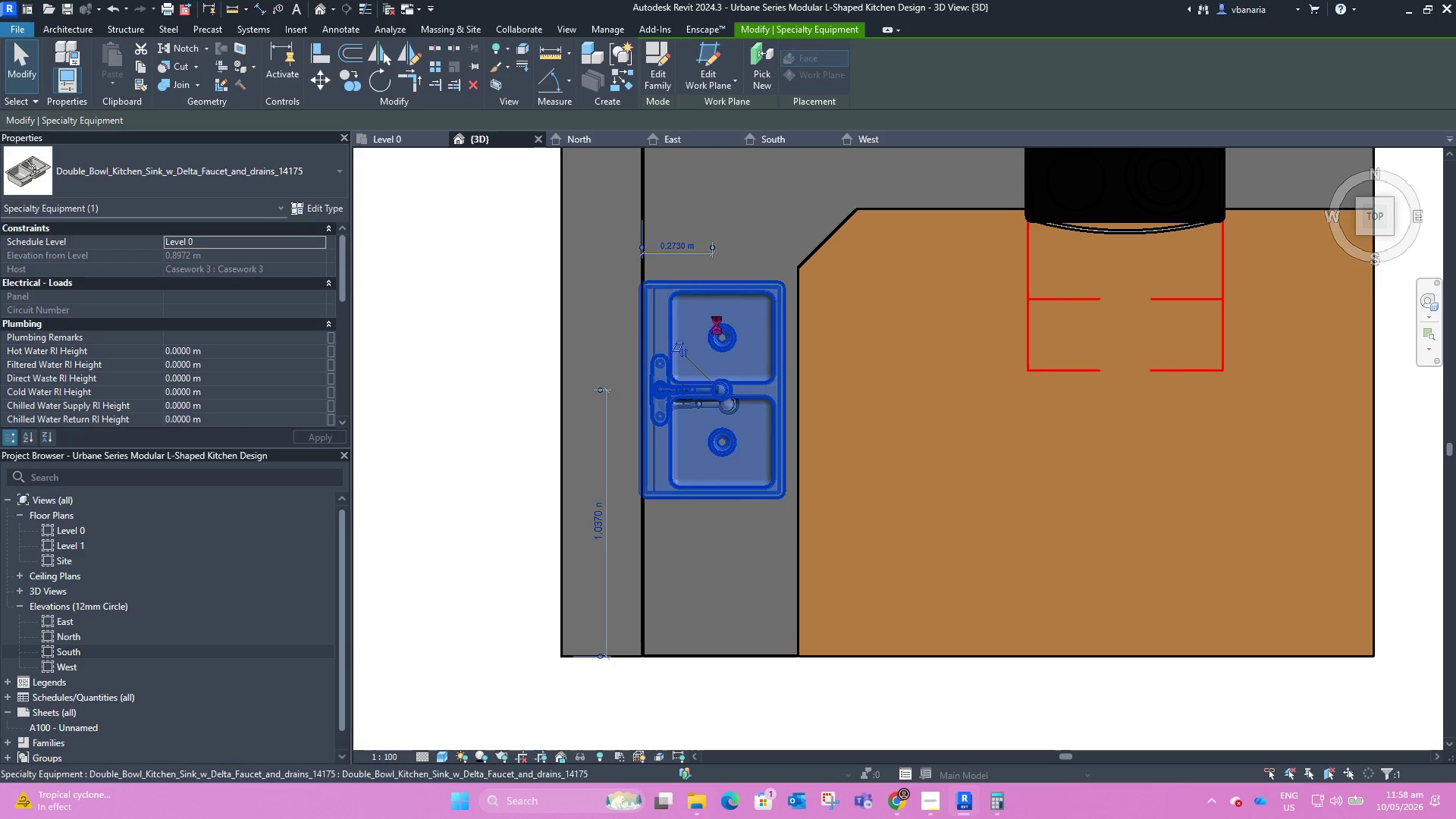 
key(ArrowUp)
 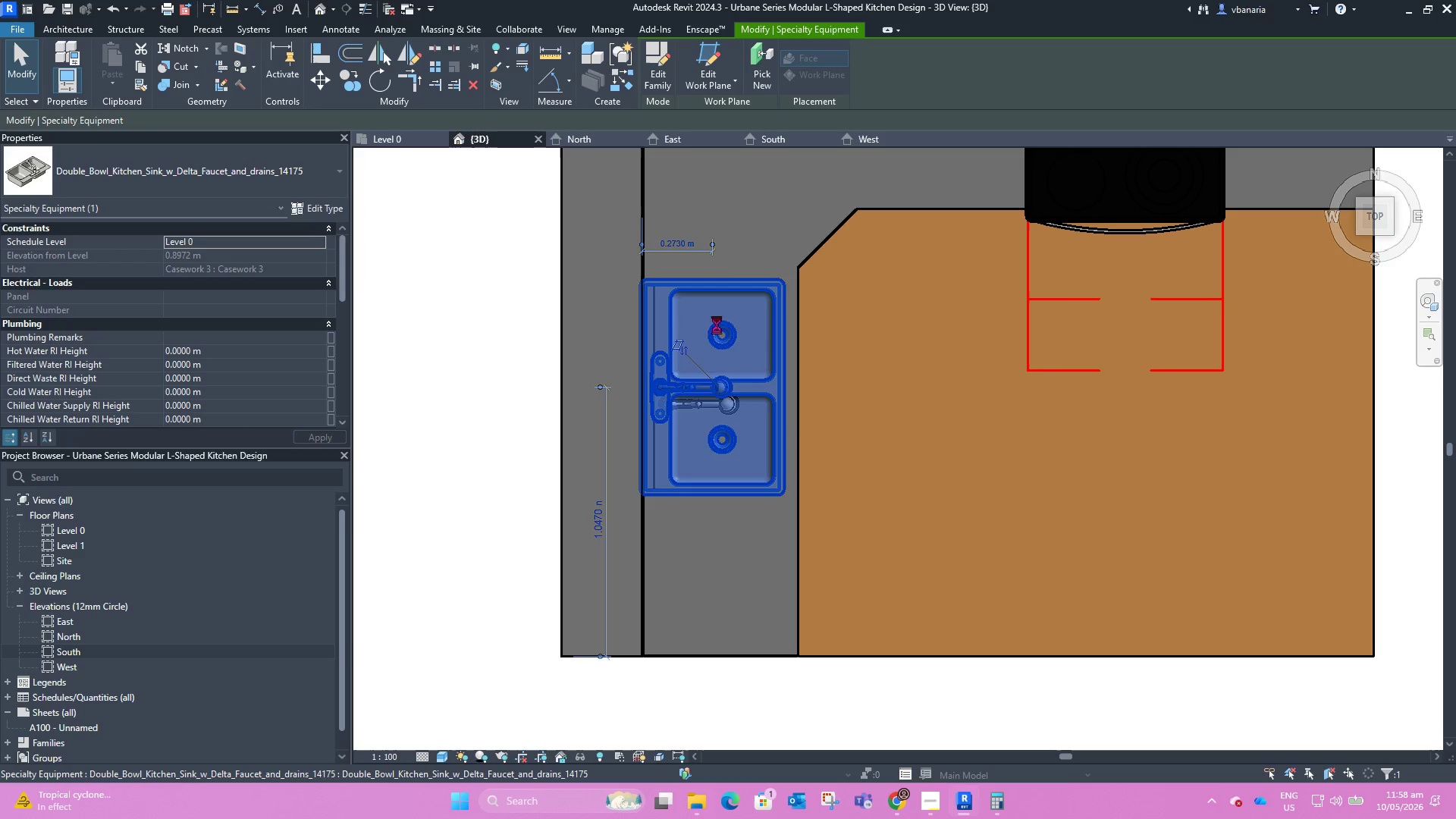 
key(ArrowUp)
 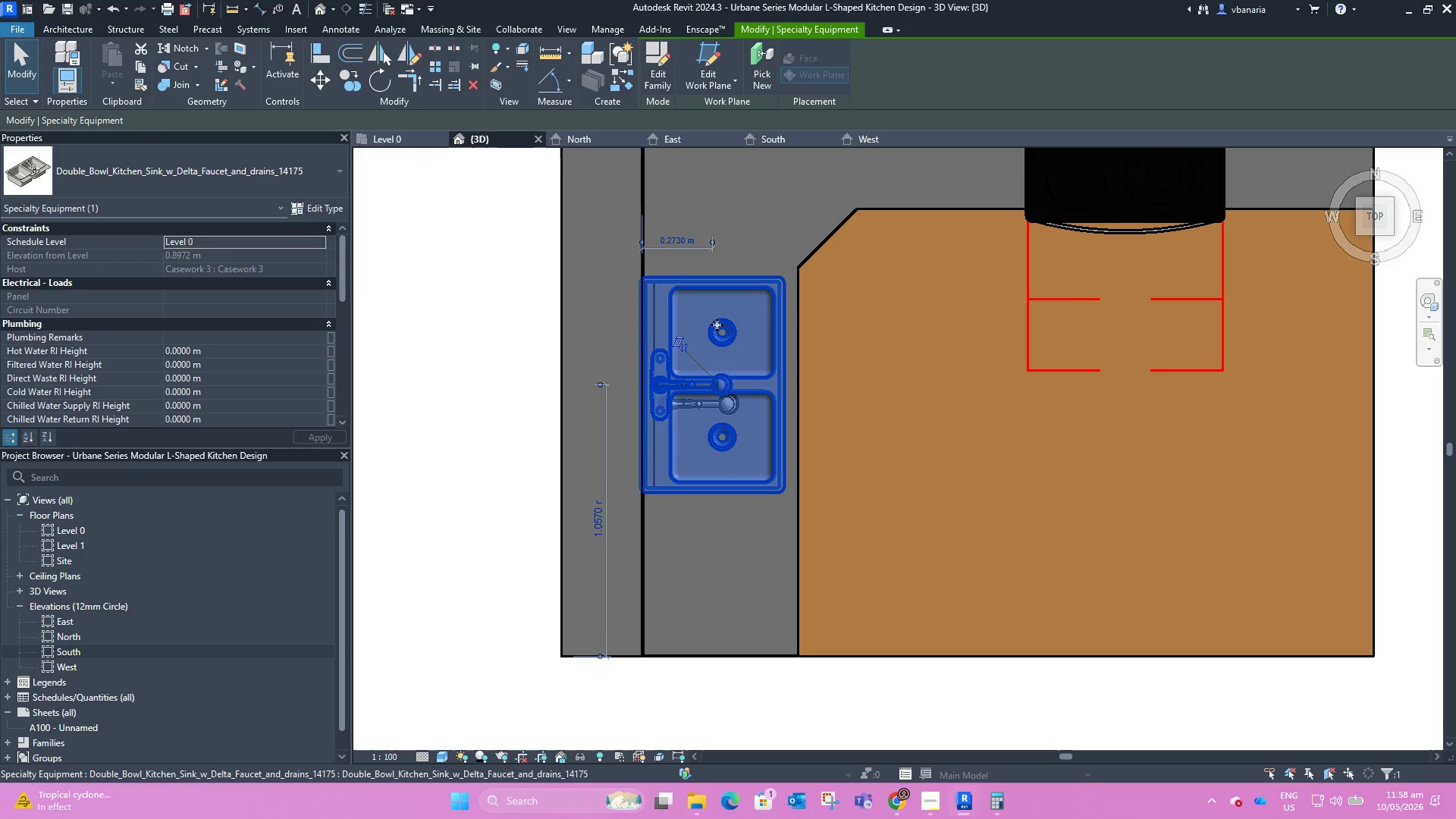 
key(ArrowUp)
 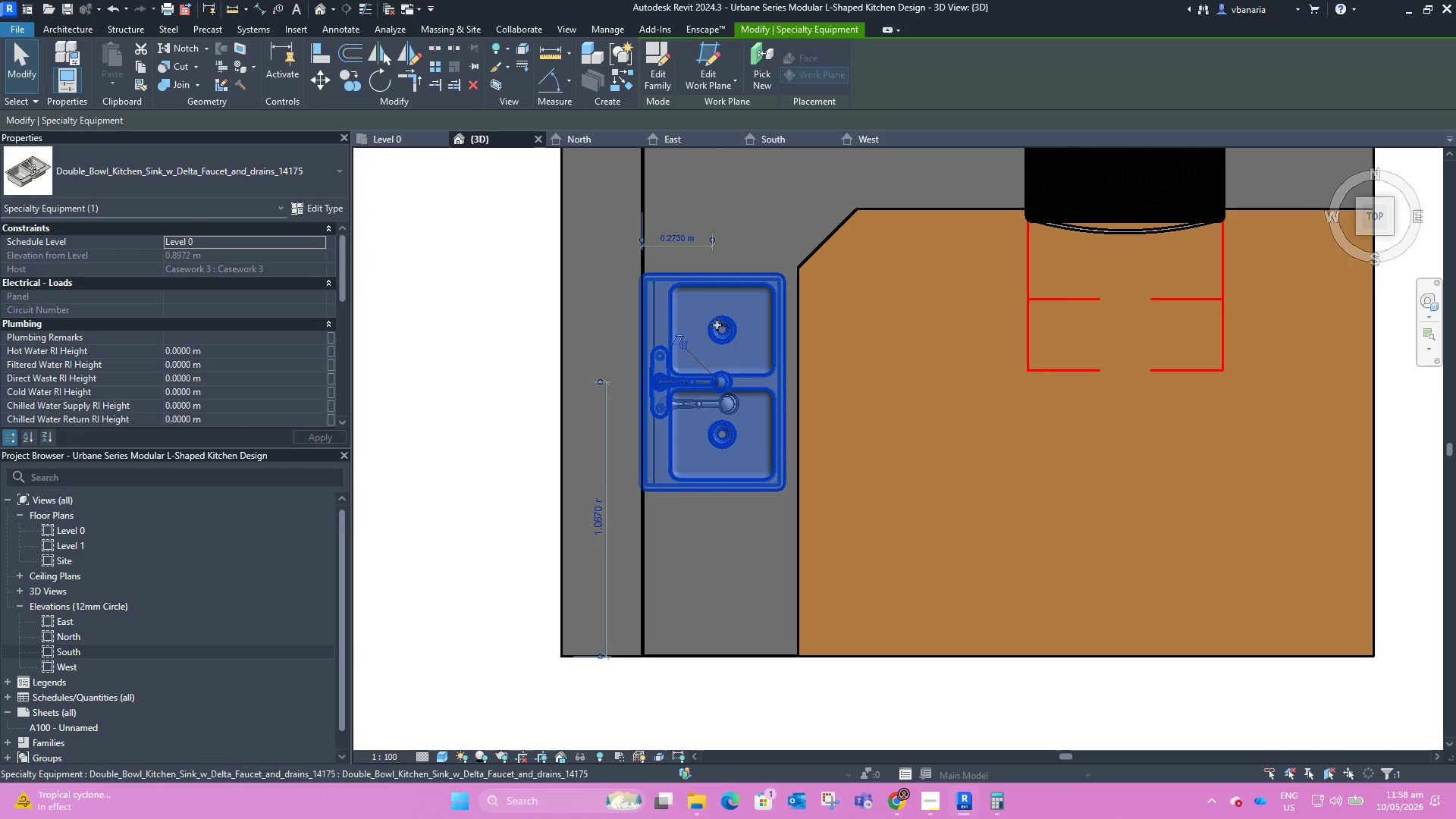 
key(ArrowUp)
 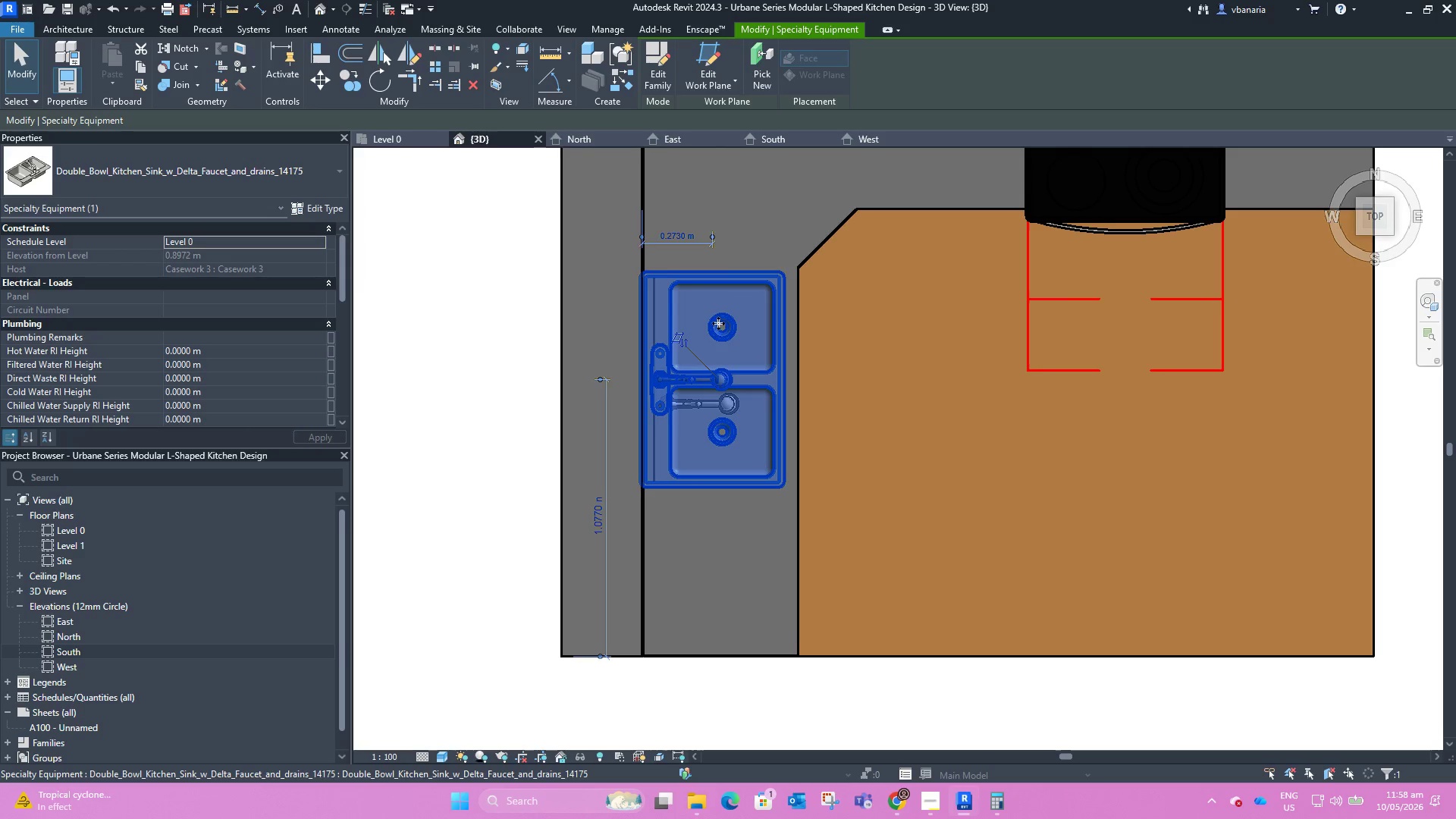 
scroll: coordinate [834, 388], scroll_direction: down, amount: 6.0
 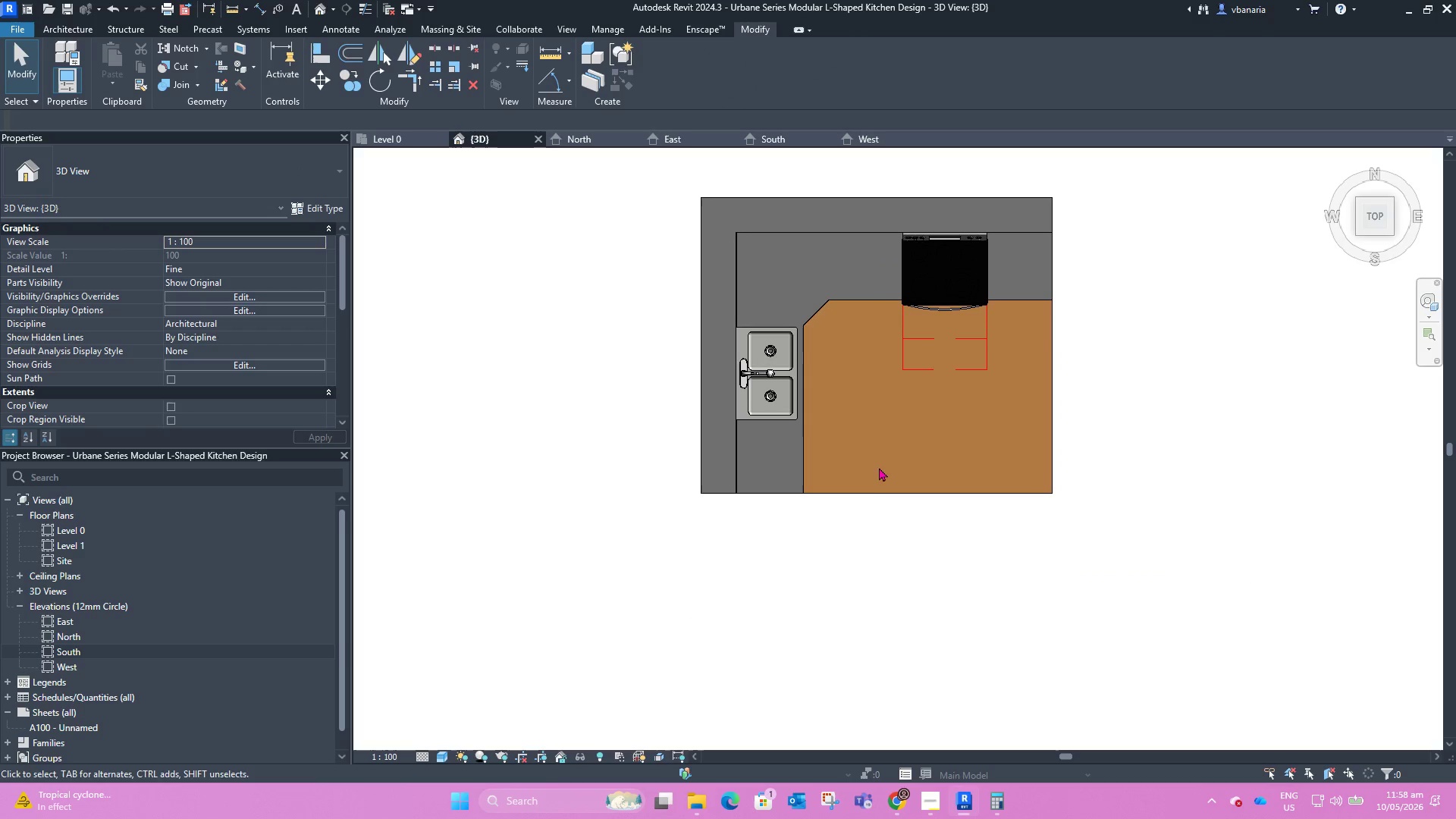 
hold_key(key=ShiftLeft, duration=1.14)
 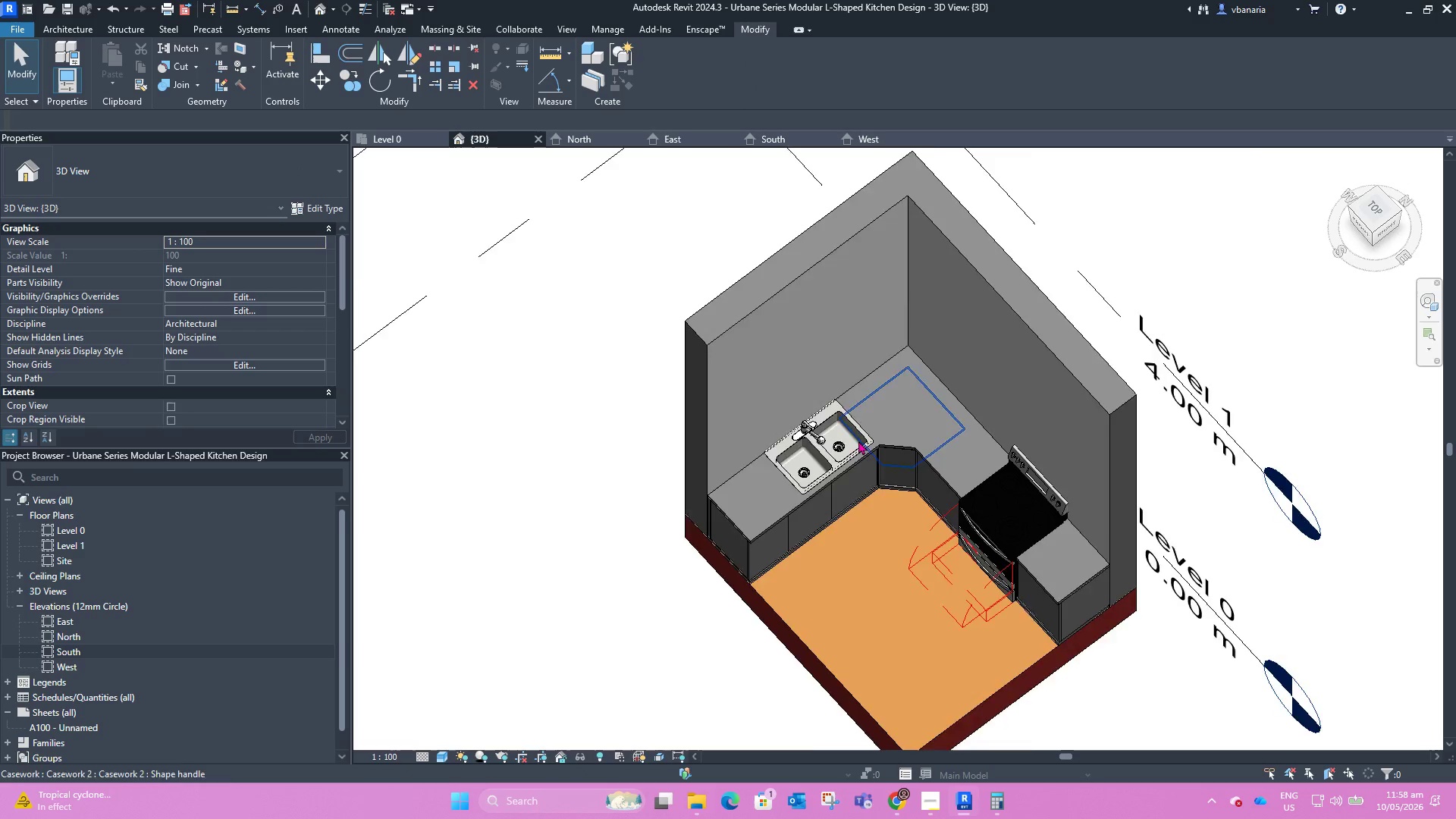 
scroll: coordinate [852, 469], scroll_direction: up, amount: 8.0
 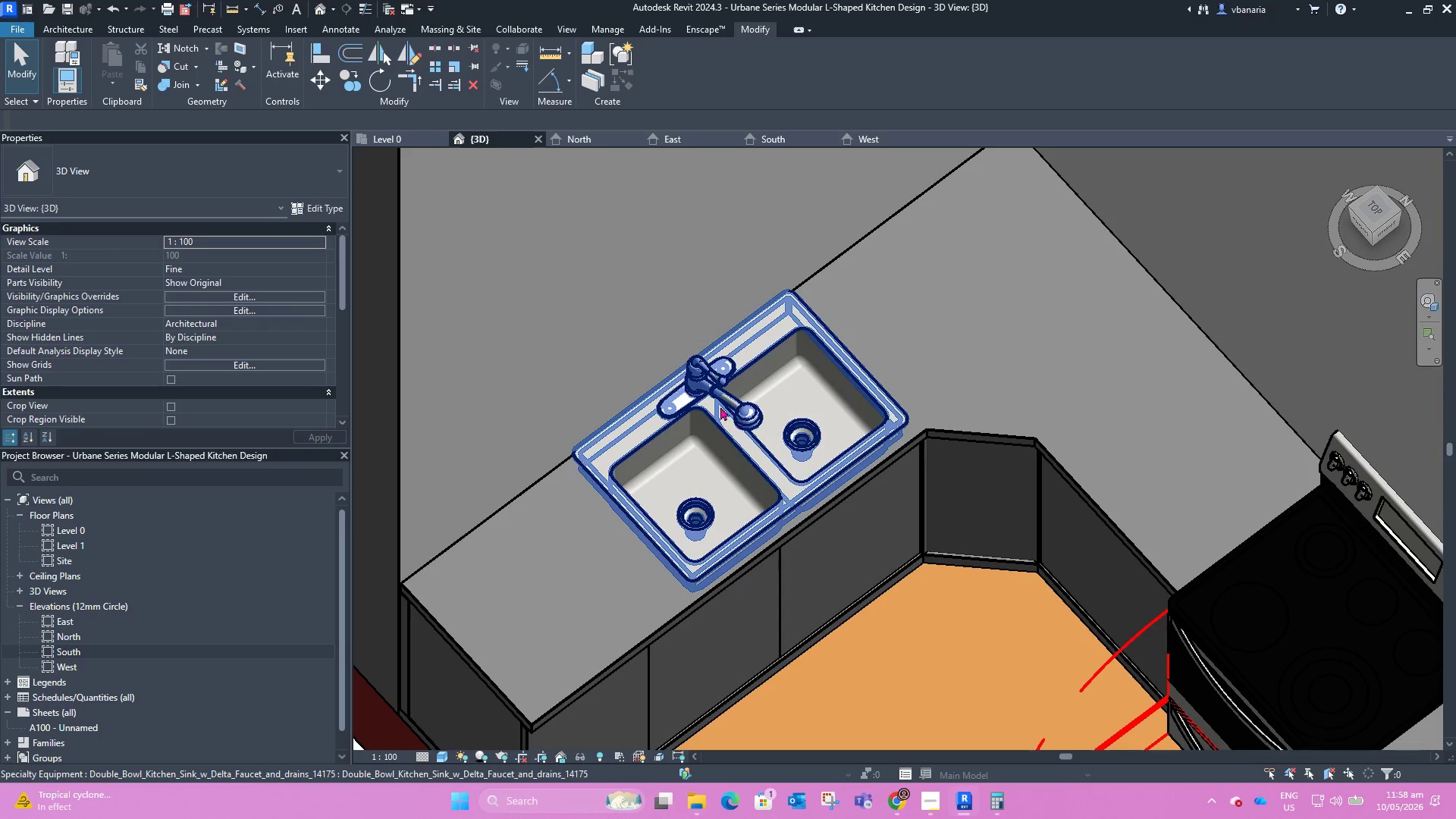 
left_click([720, 406])
 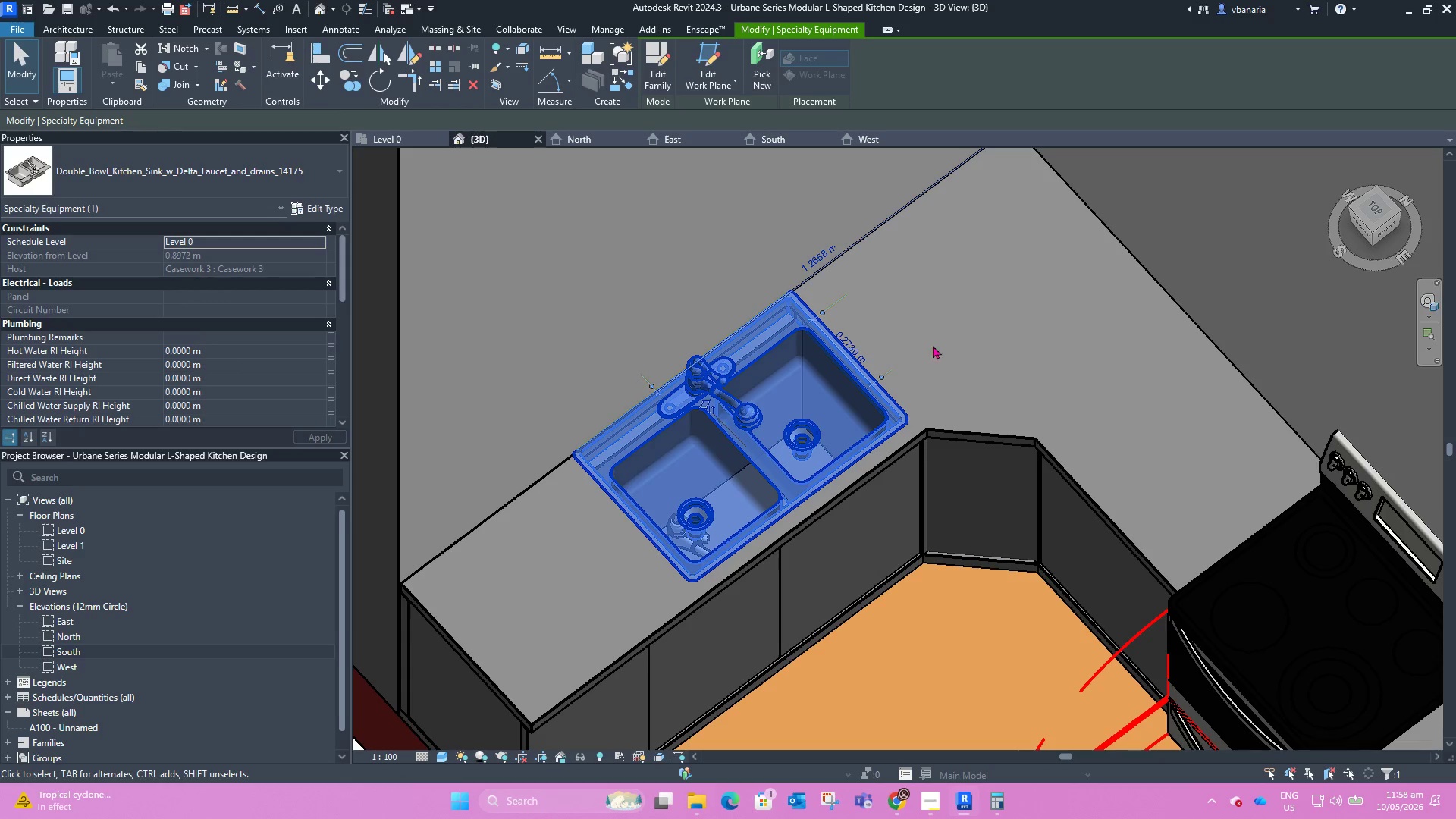 
hold_key(key=ShiftLeft, duration=0.86)
 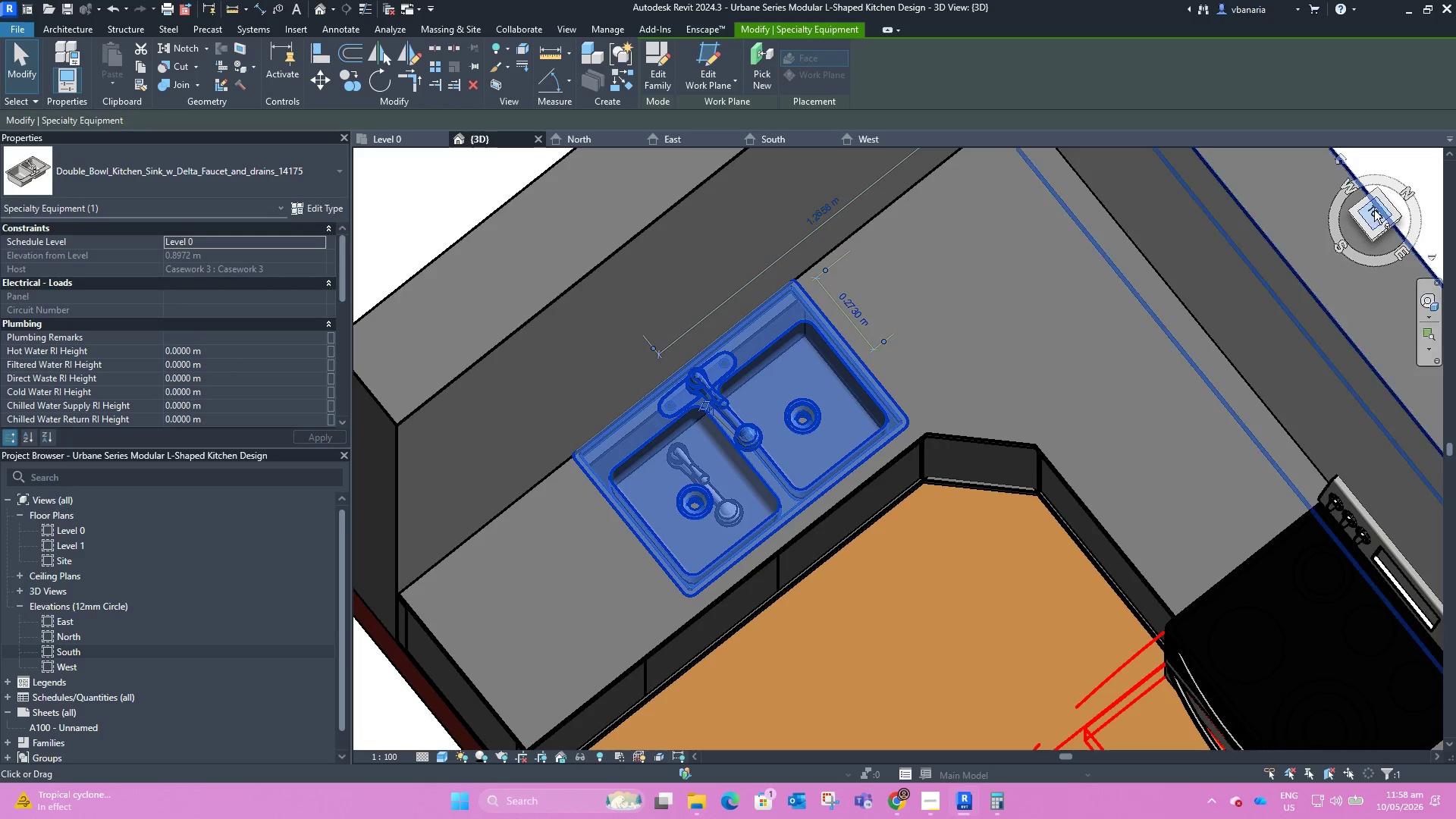 
left_click([1380, 212])
 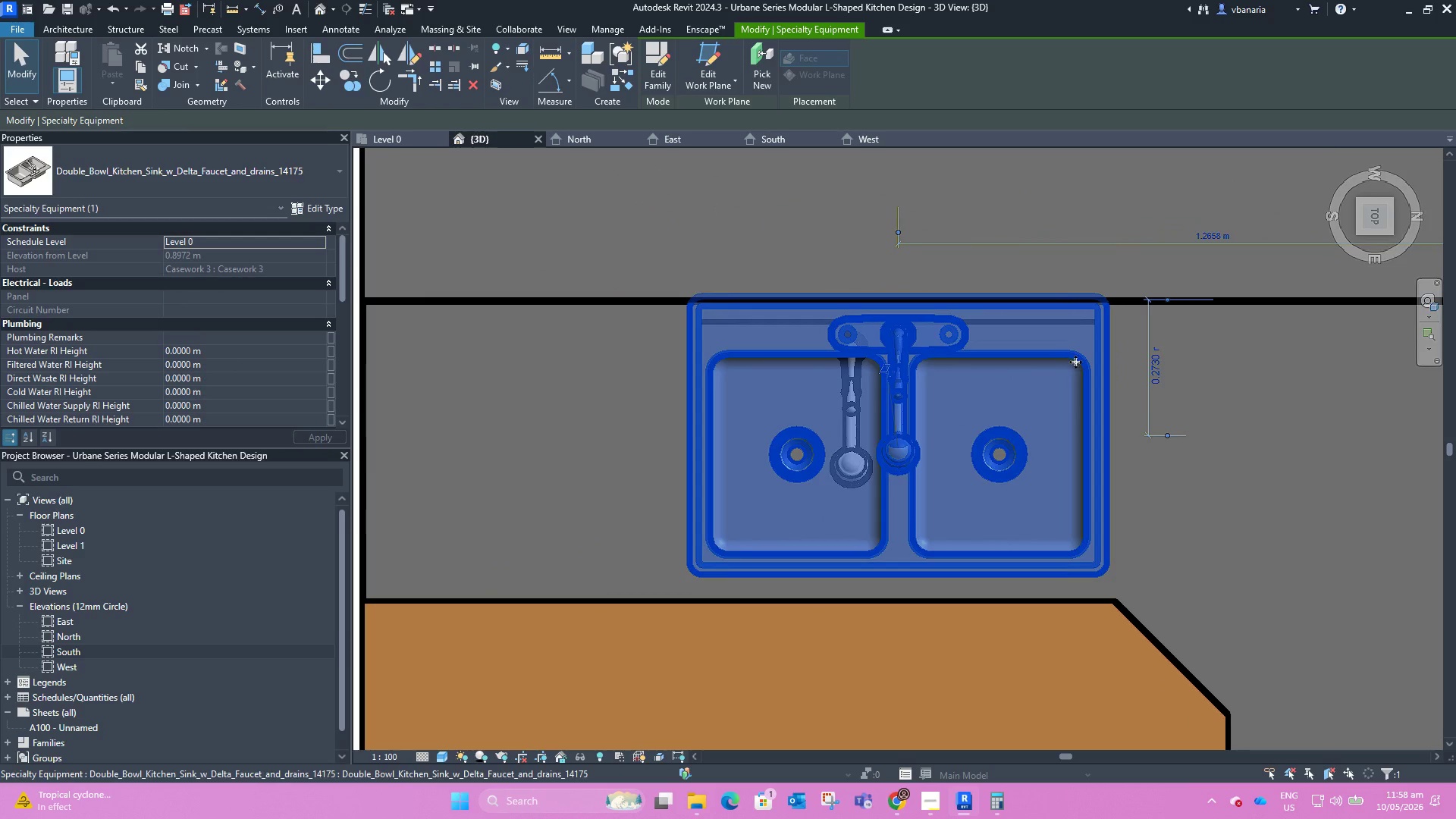 
key(ArrowDown)
 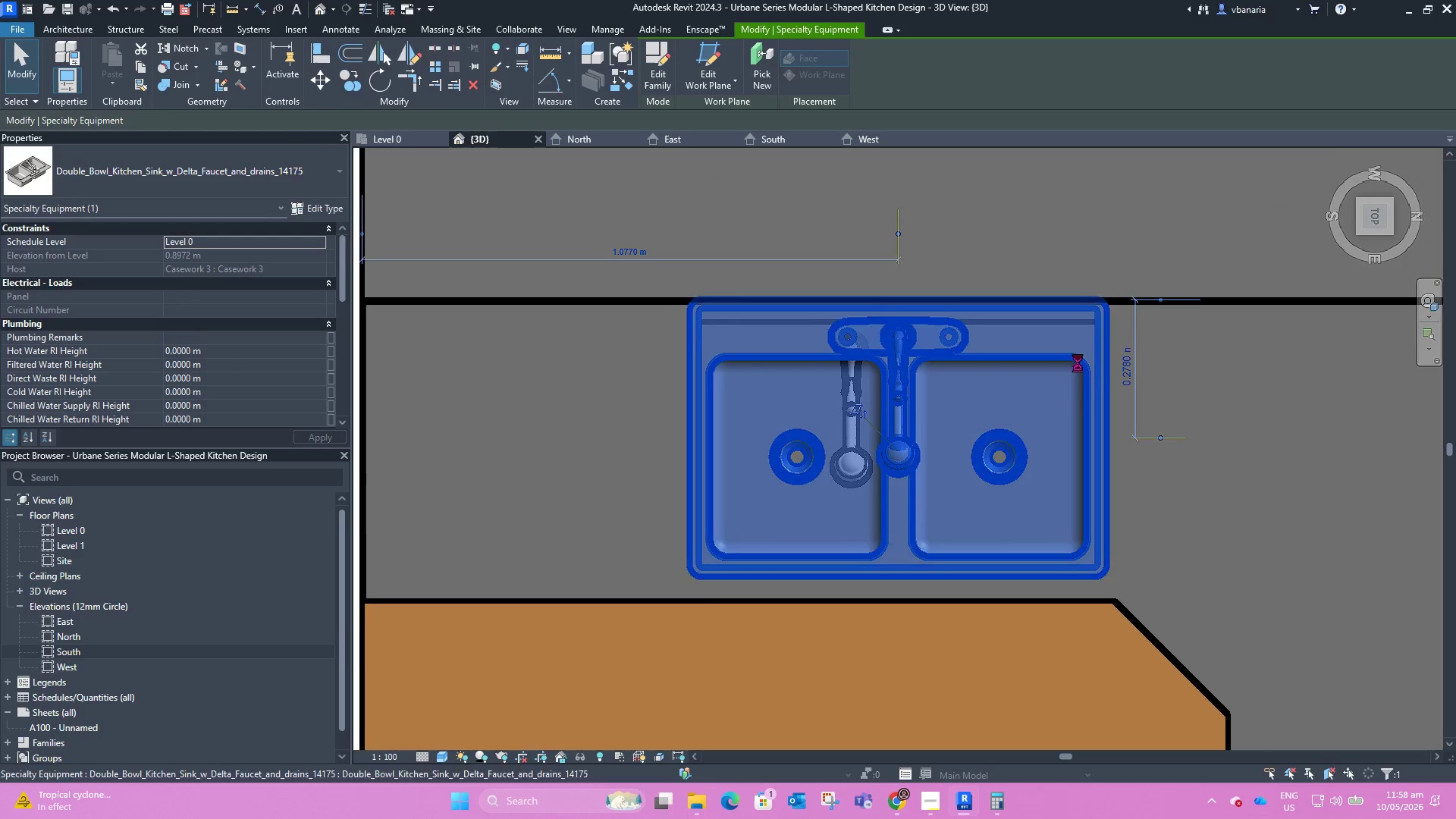 
key(ArrowDown)
 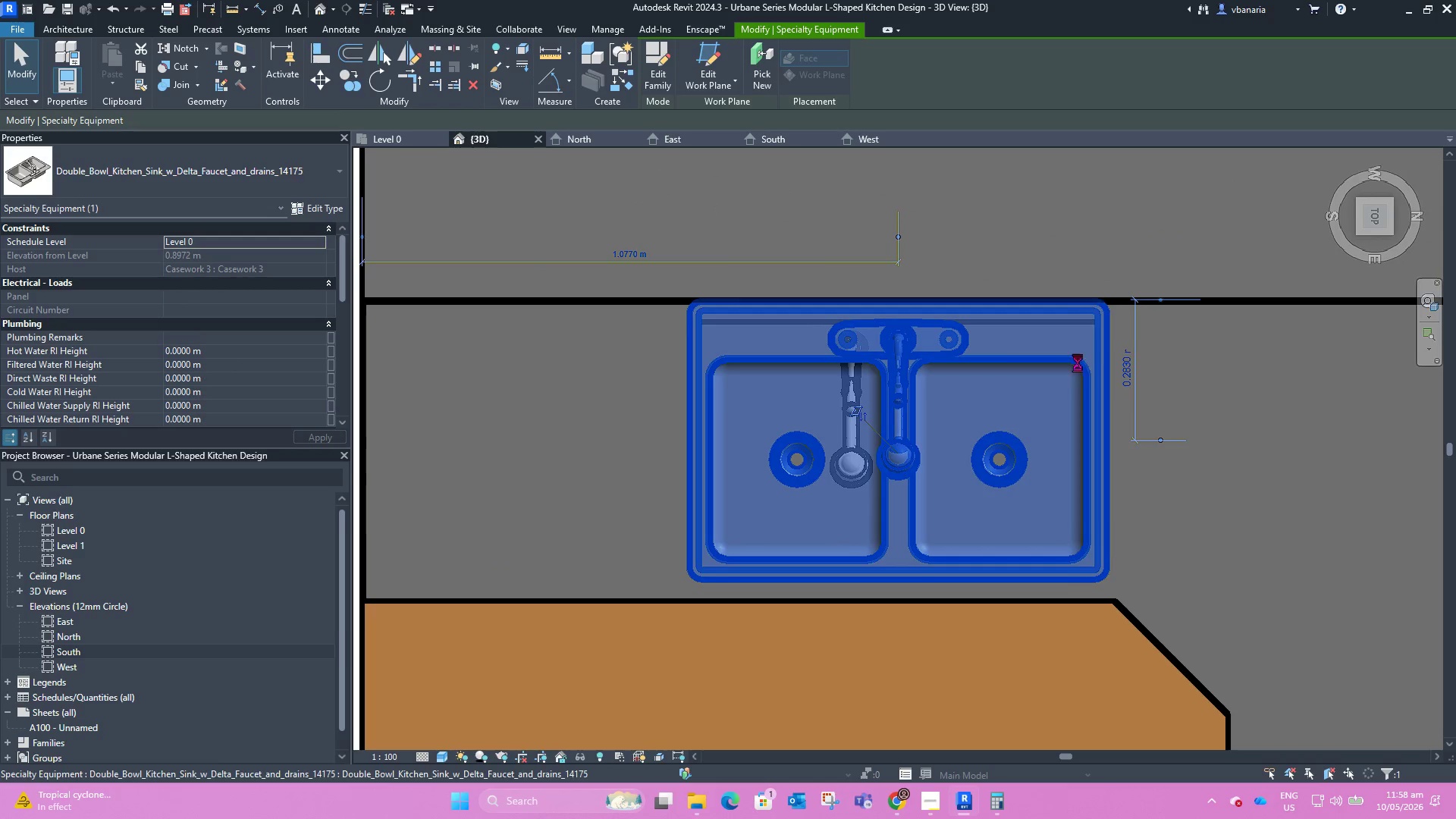 
key(ArrowDown)
 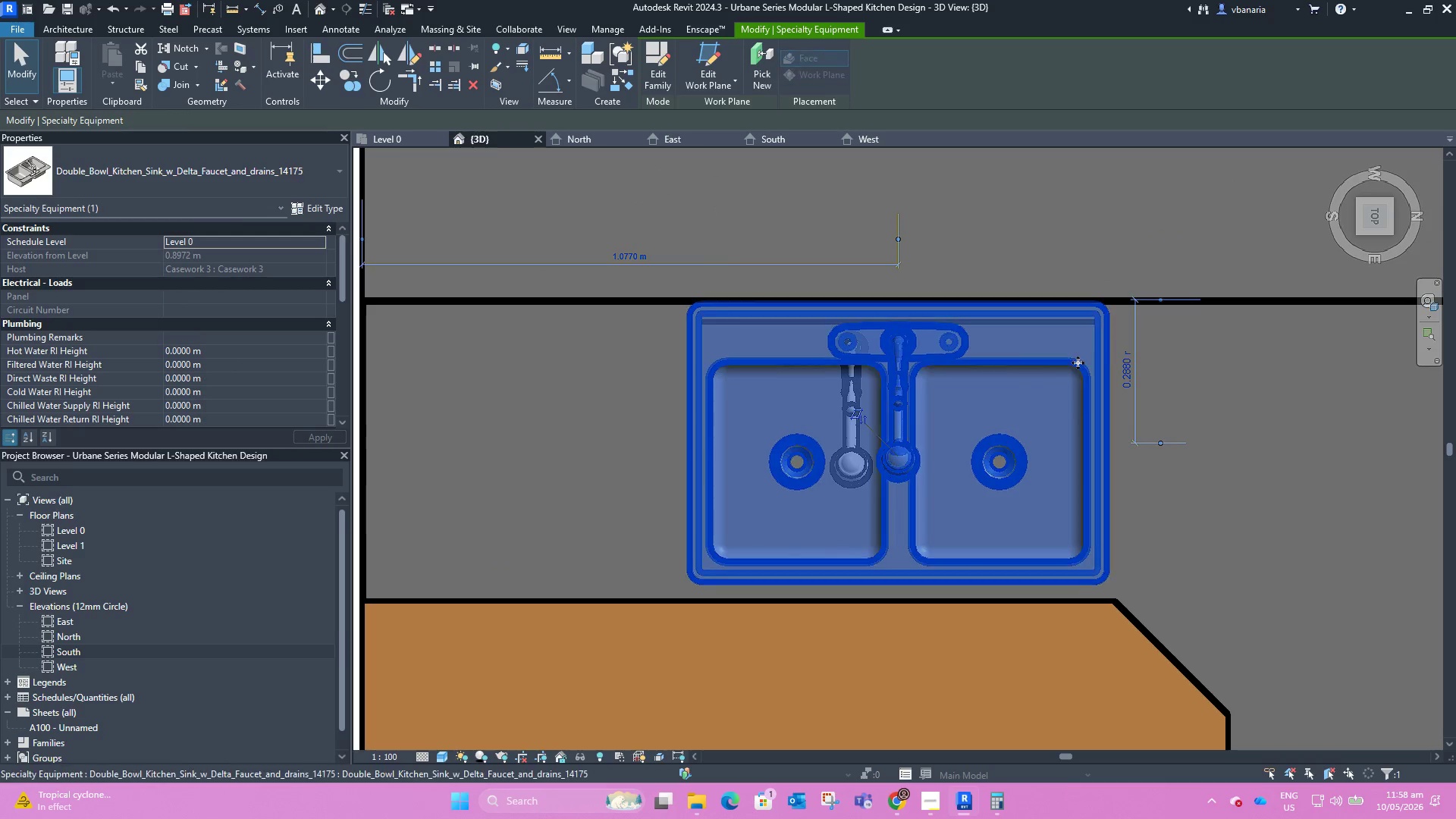 
key(ArrowDown)
 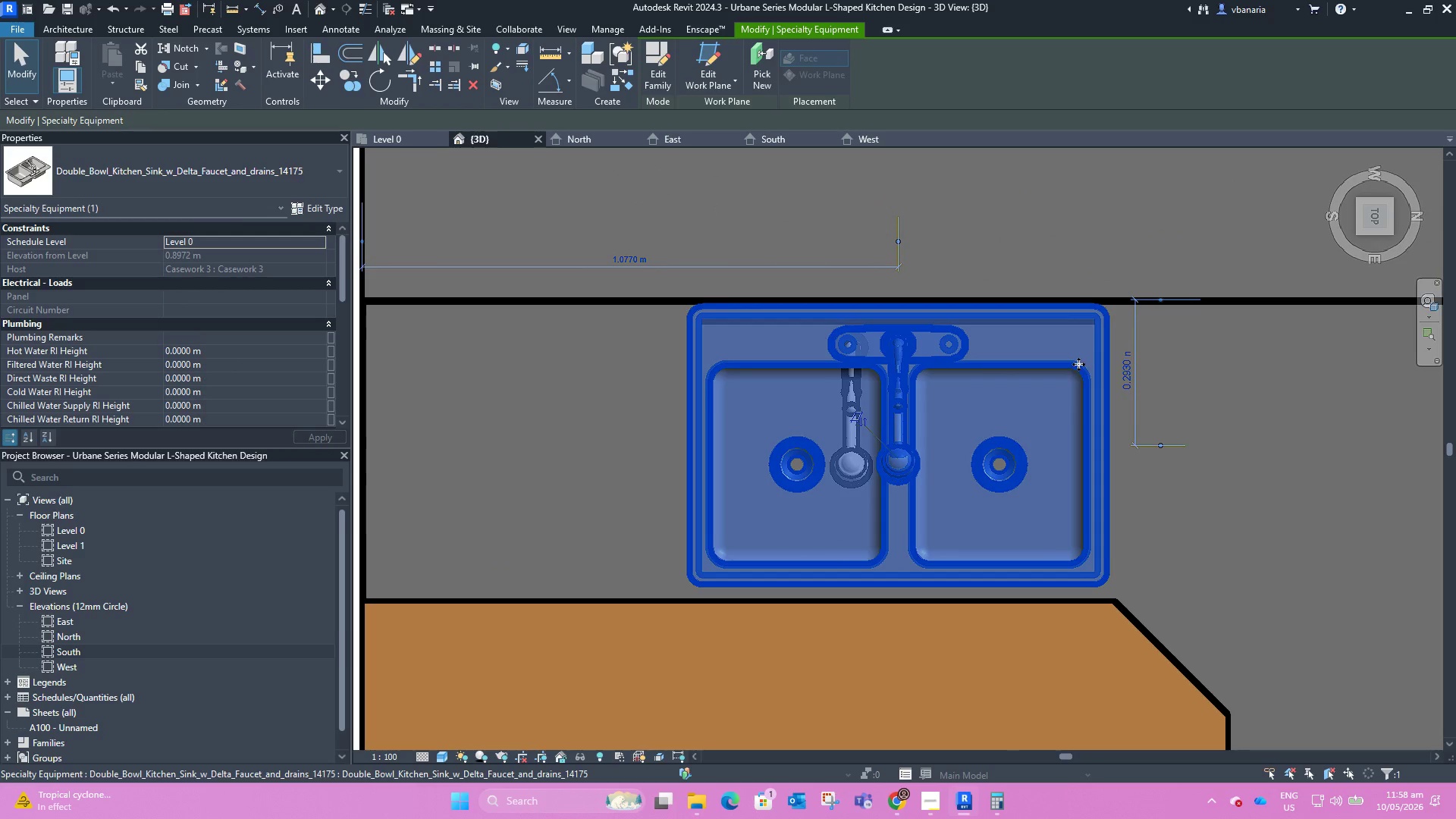 
key(ArrowDown)
 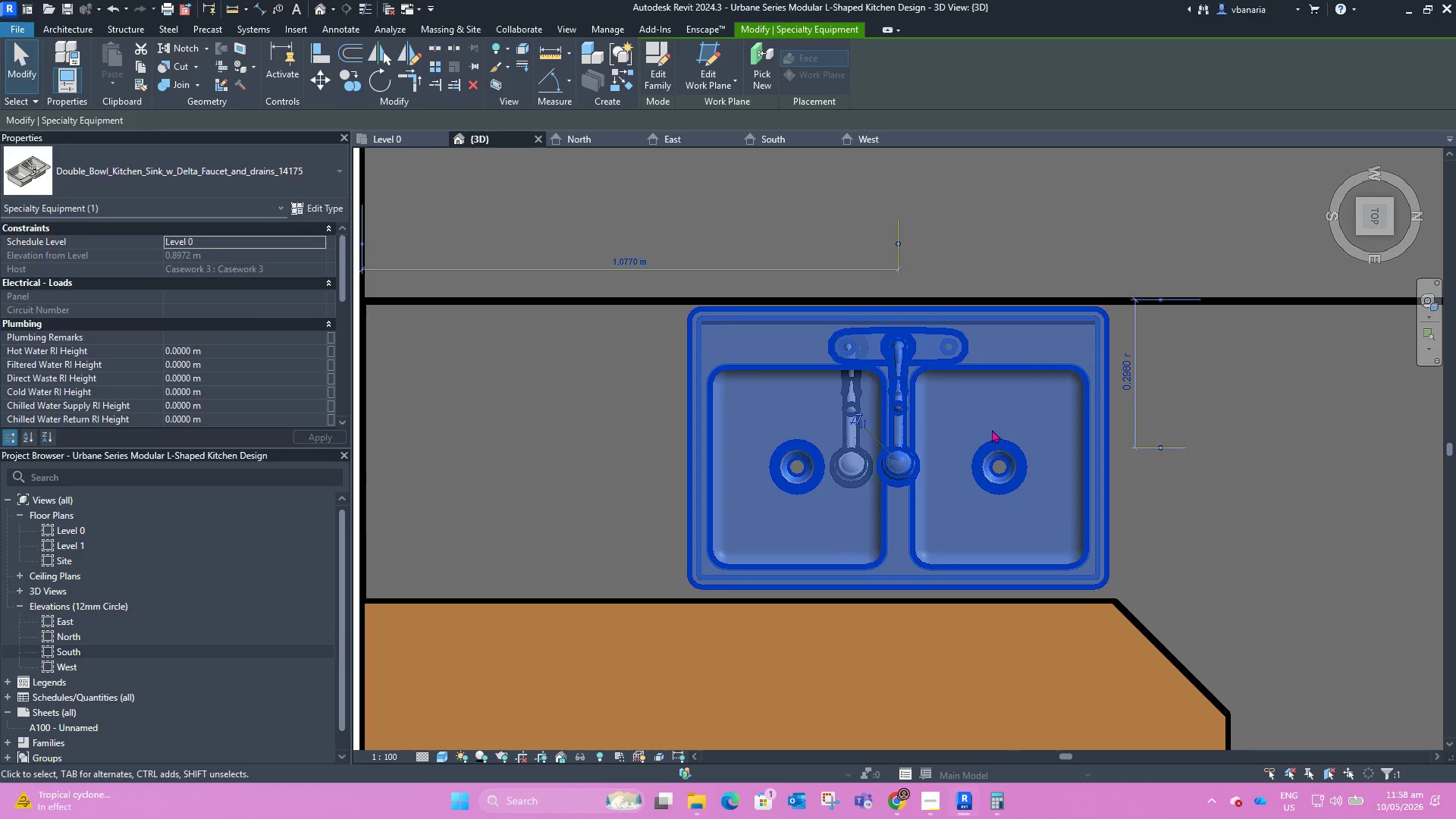 
left_click([992, 429])
 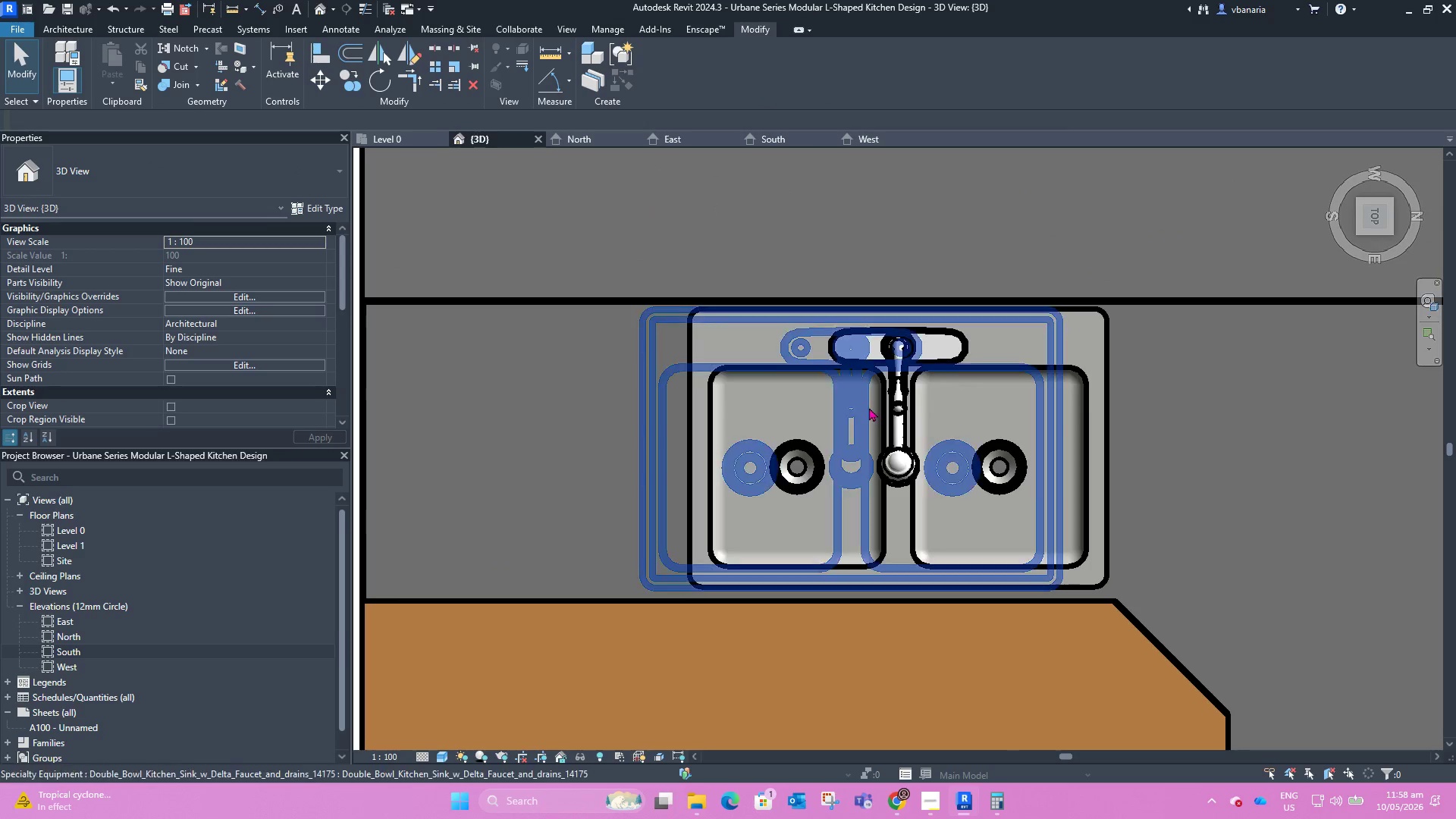 
left_click_drag(start_coordinate=[869, 408], to_coordinate=[903, 446])
 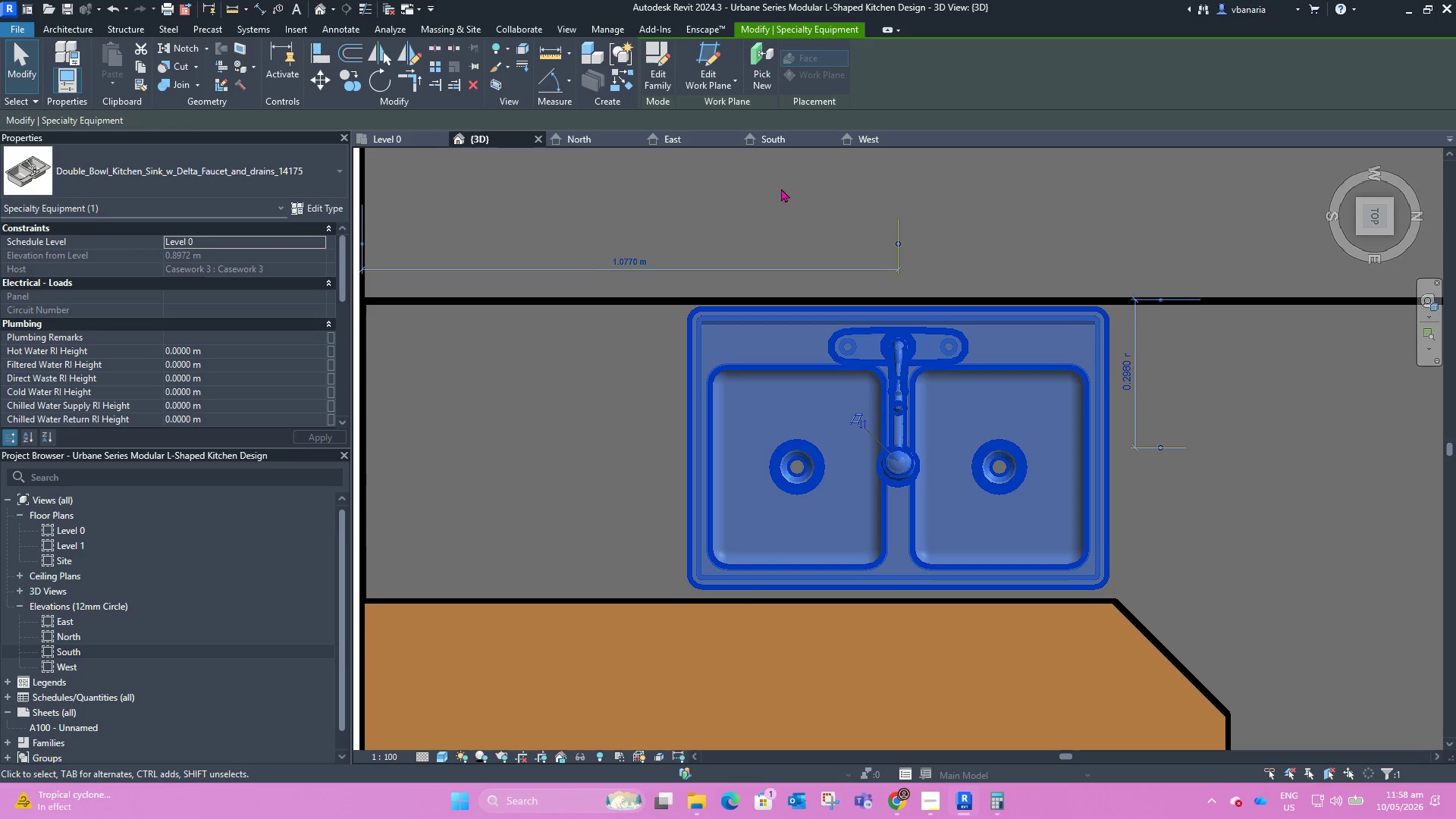 
key(Delete)
 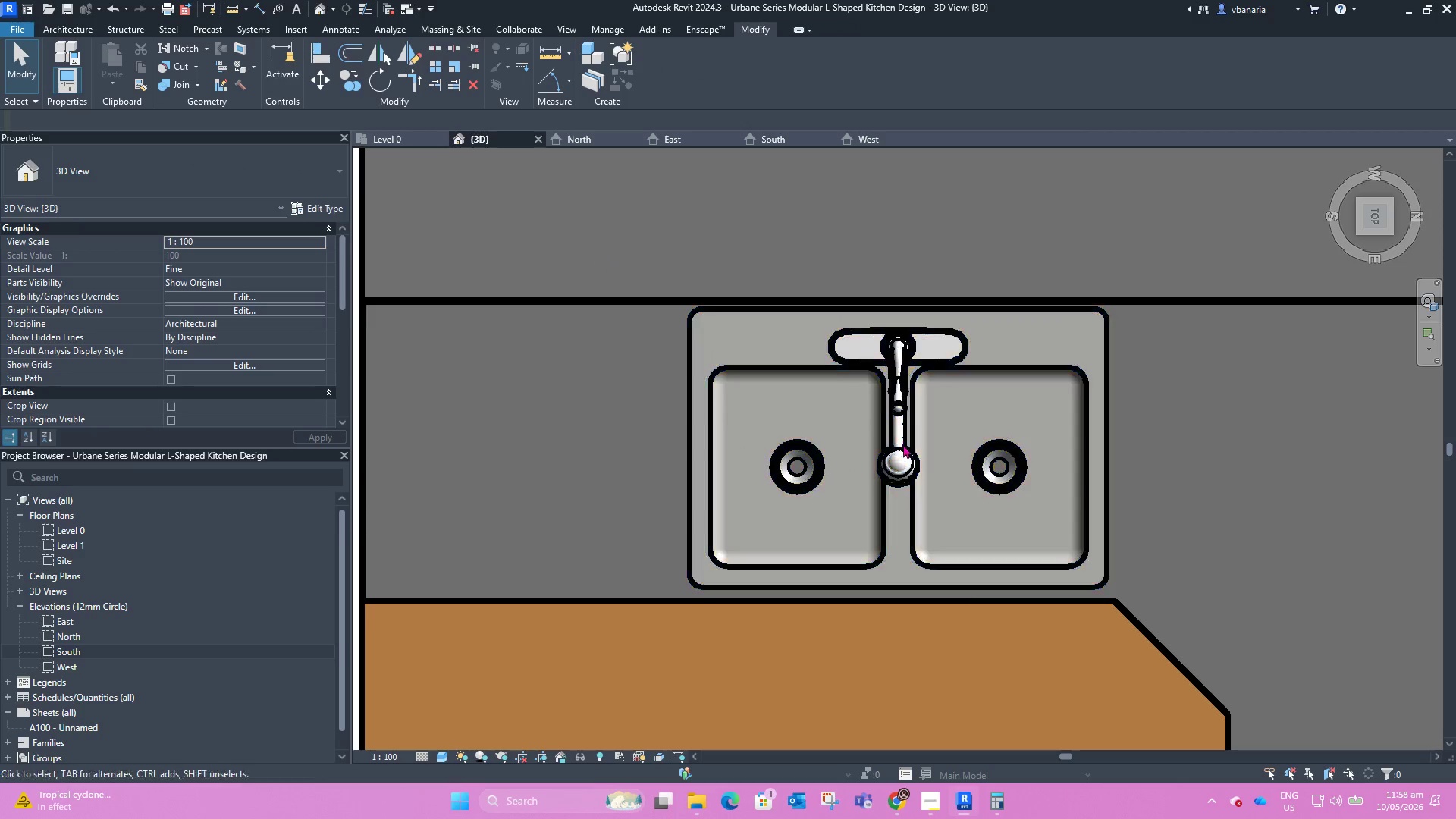 
left_click([903, 446])
 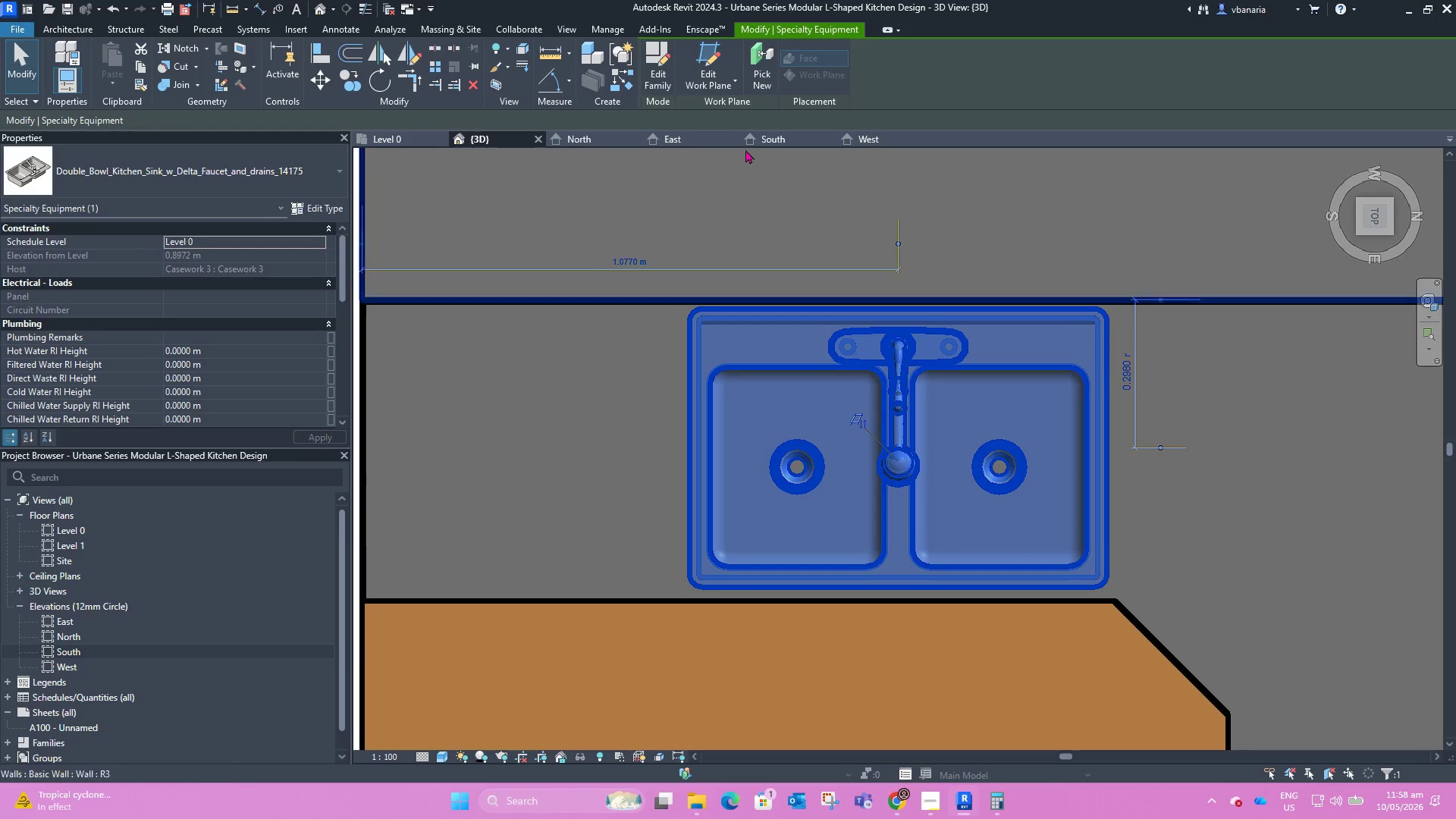 
left_click([758, 197])
 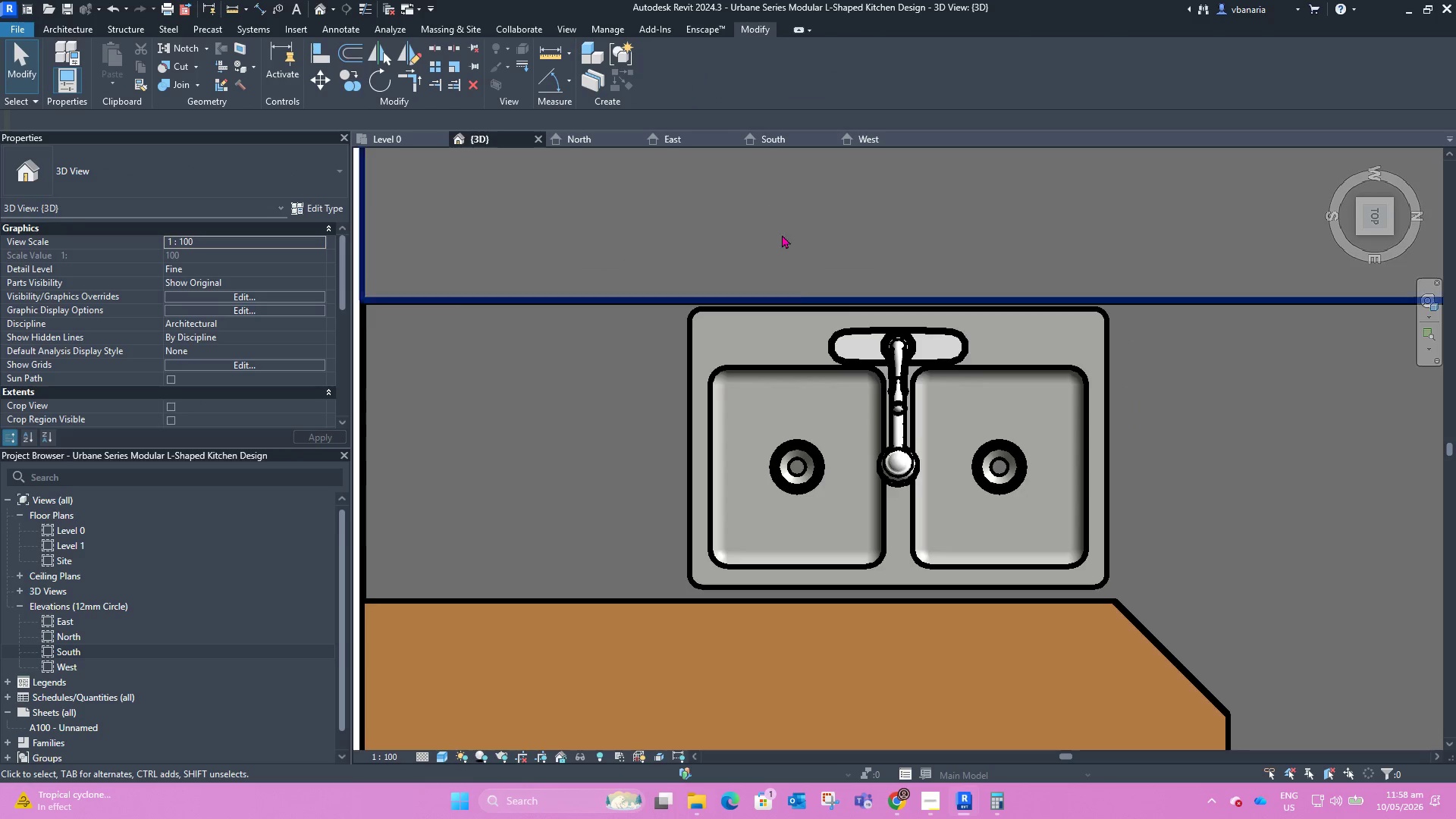 
scroll: coordinate [811, 325], scroll_direction: down, amount: 4.0
 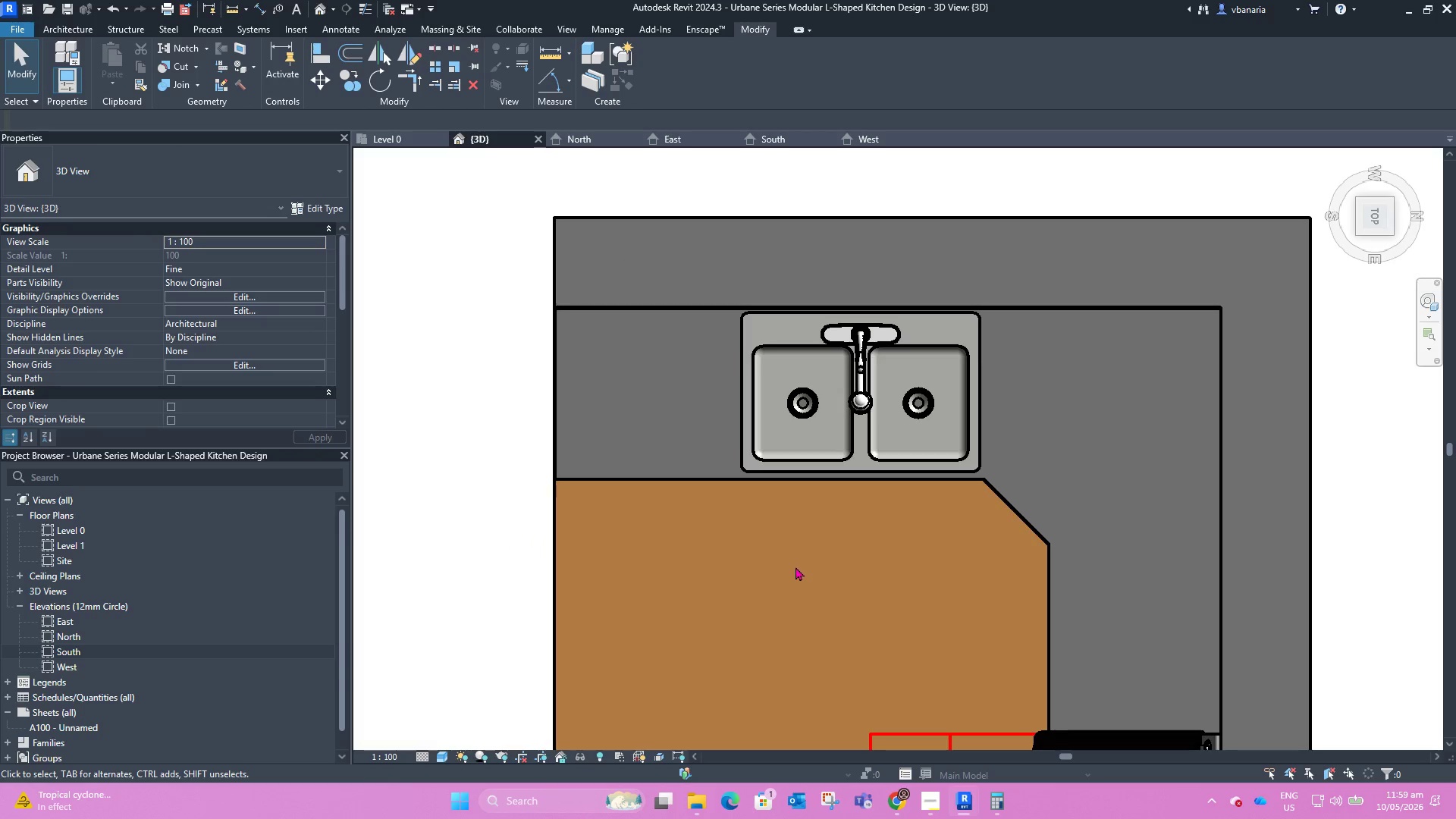 
hold_key(key=ShiftLeft, duration=1.56)
 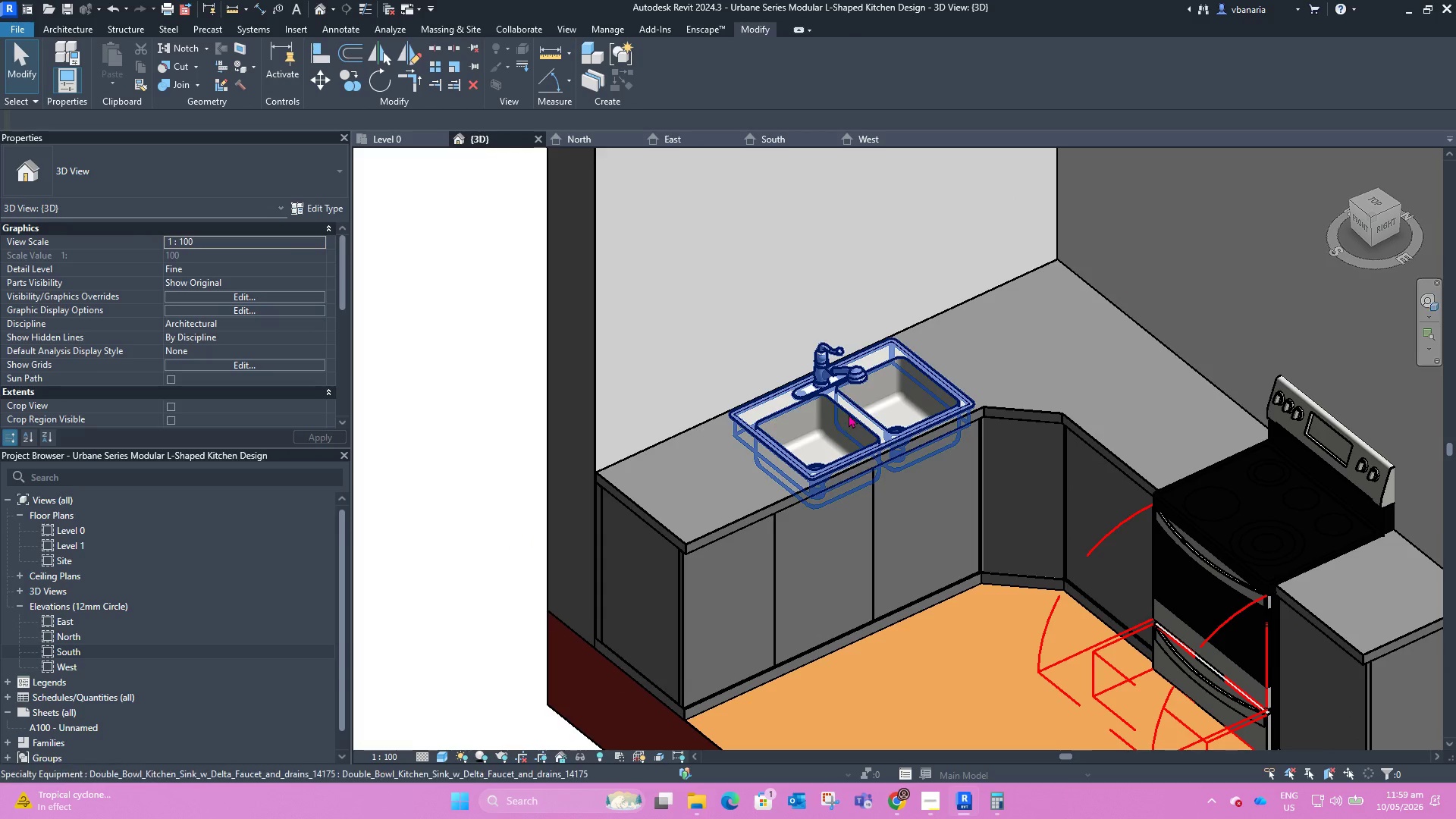 
scroll: coordinate [795, 564], scroll_direction: down, amount: 1.0
 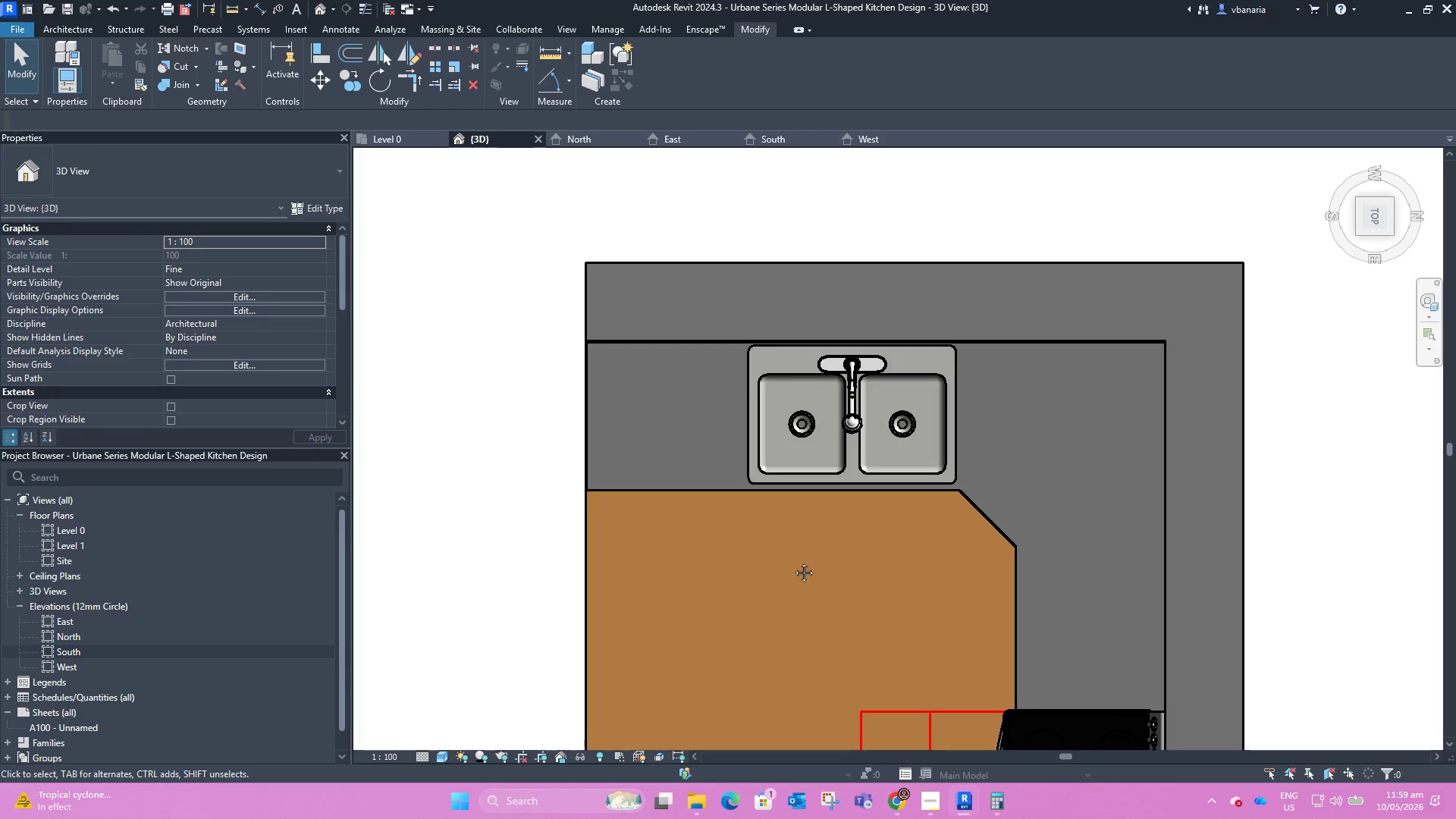 
left_click([849, 413])
 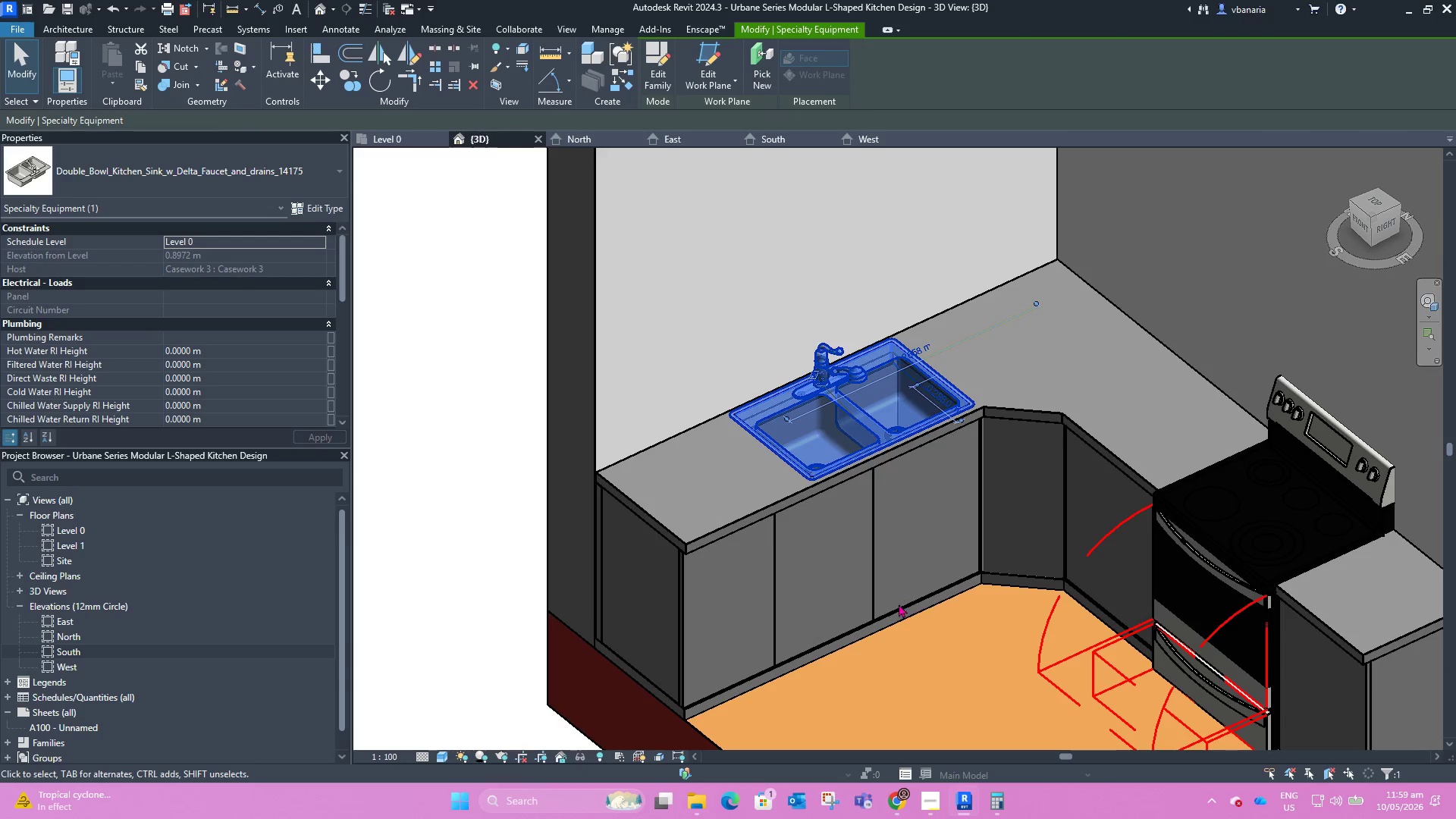 
hold_key(key=ShiftLeft, duration=0.62)
 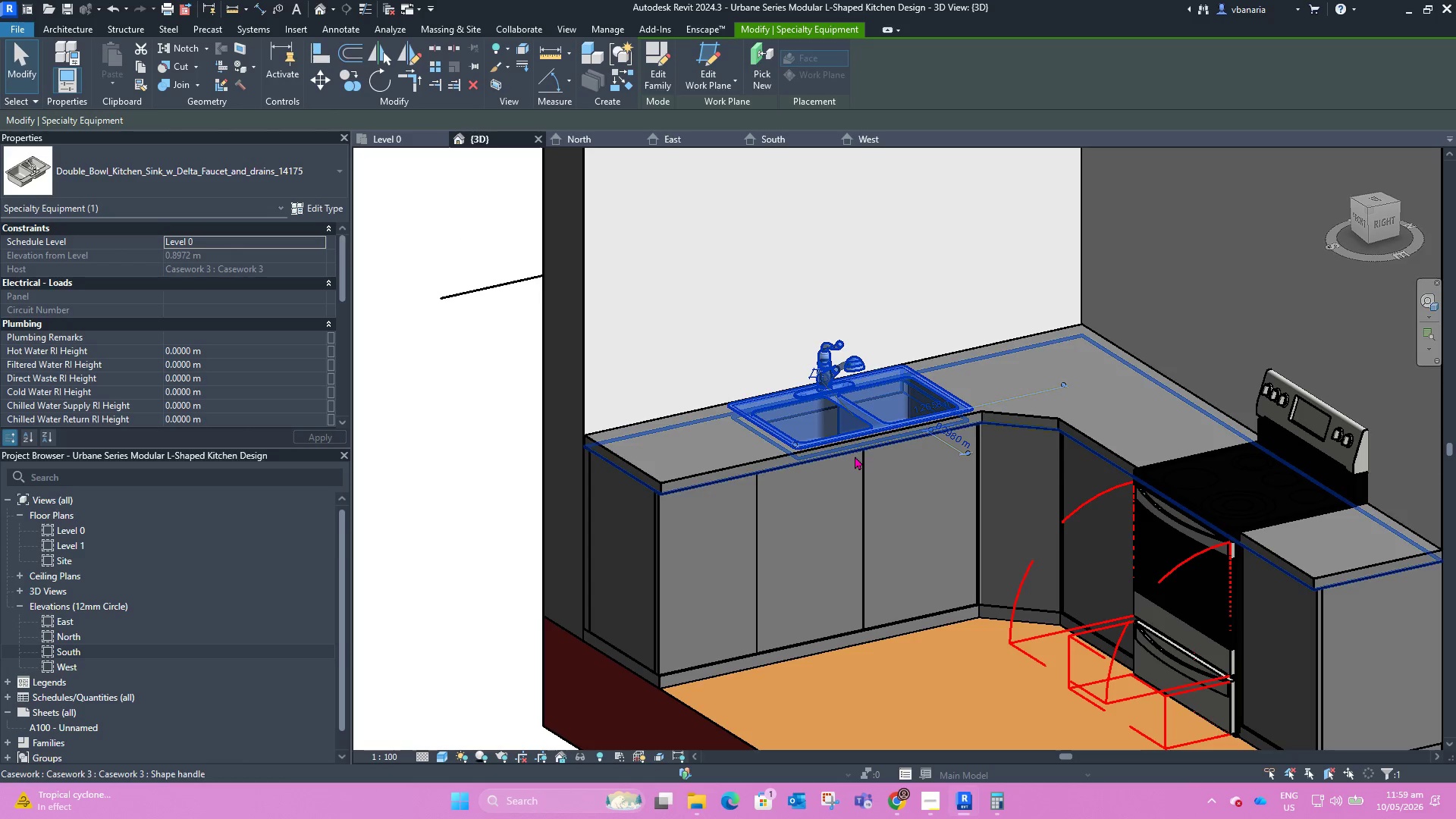 
left_click([855, 455])
 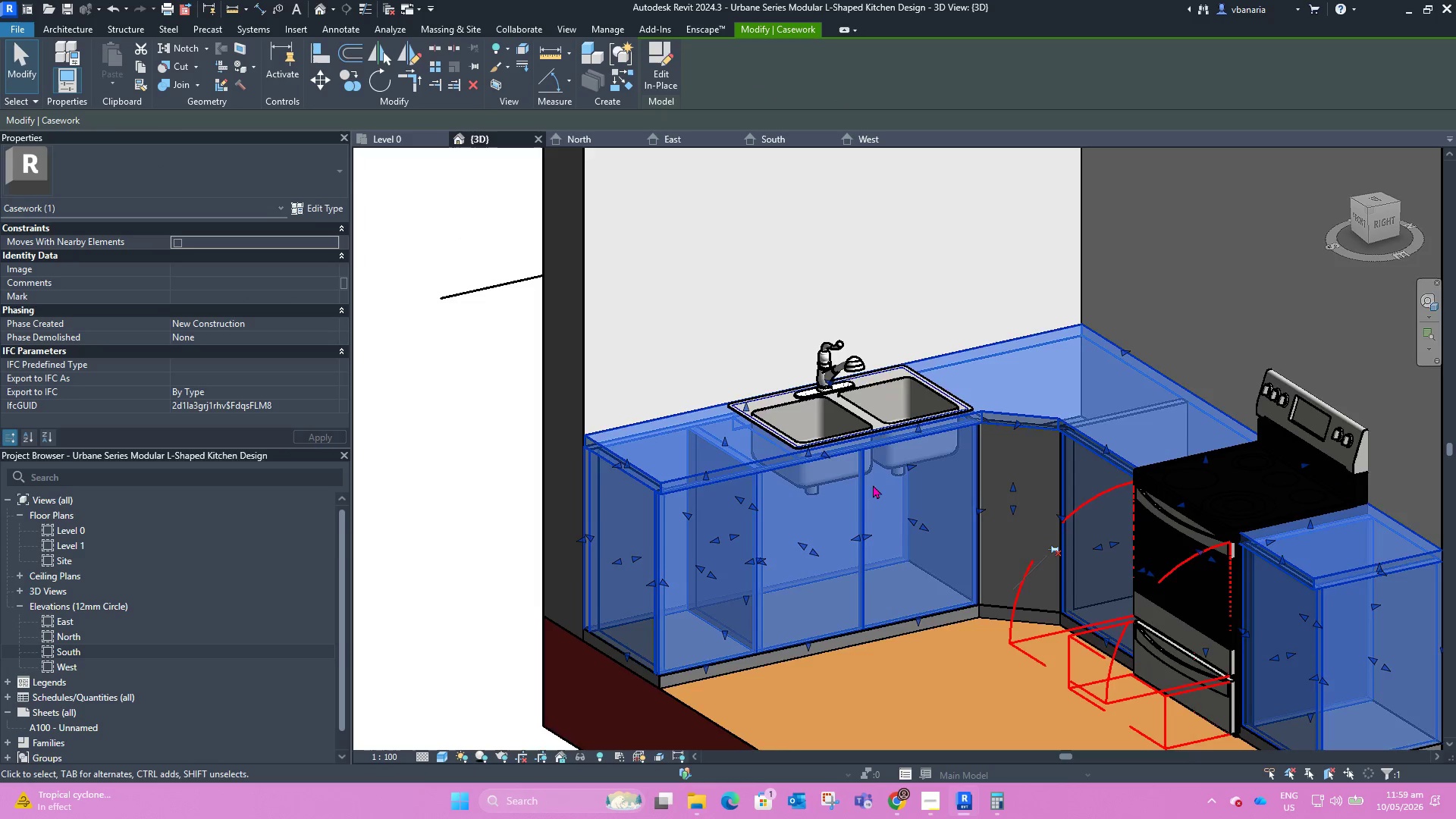 
scroll: coordinate [876, 488], scroll_direction: up, amount: 3.0
 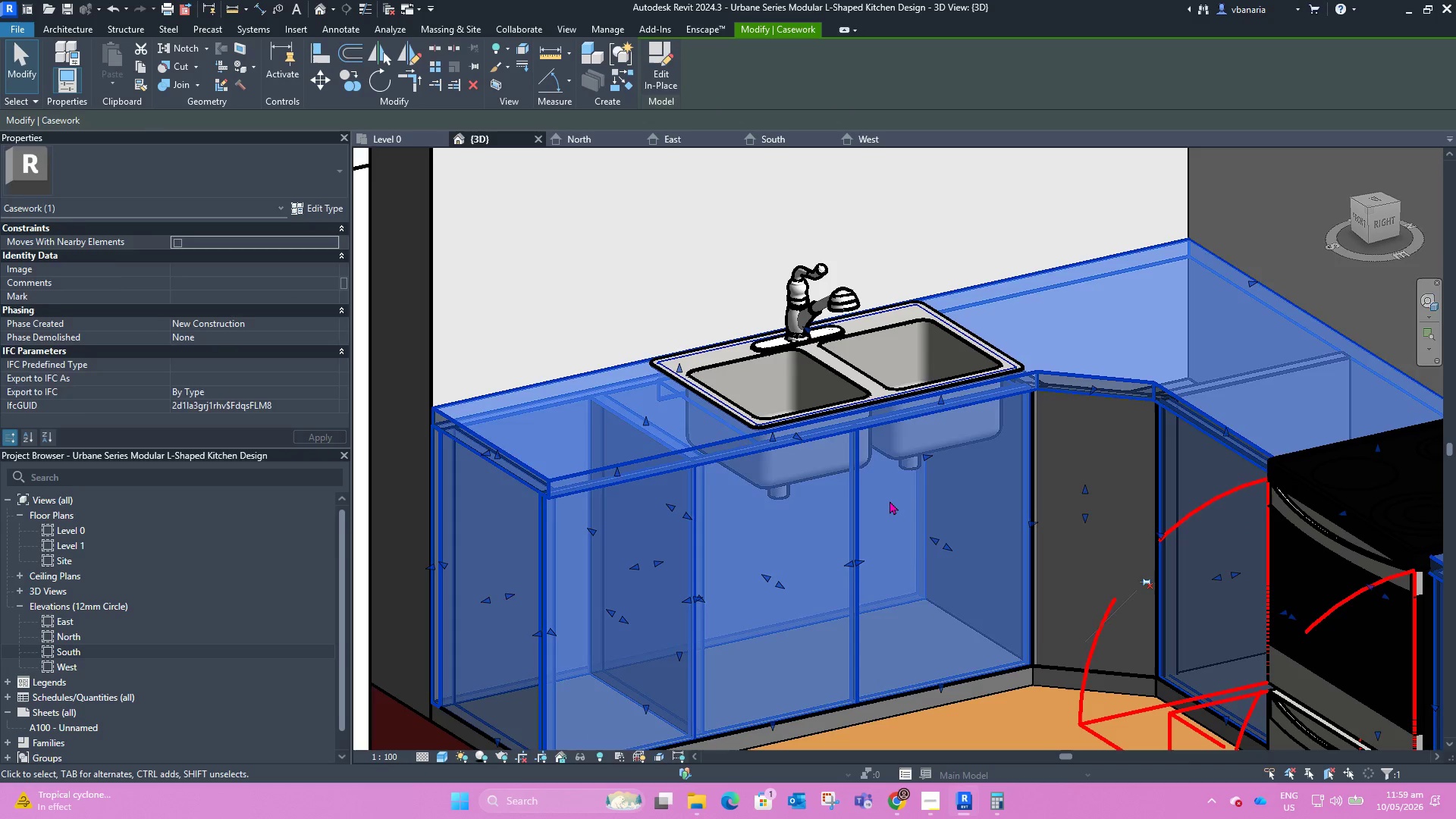 
left_click([890, 500])
 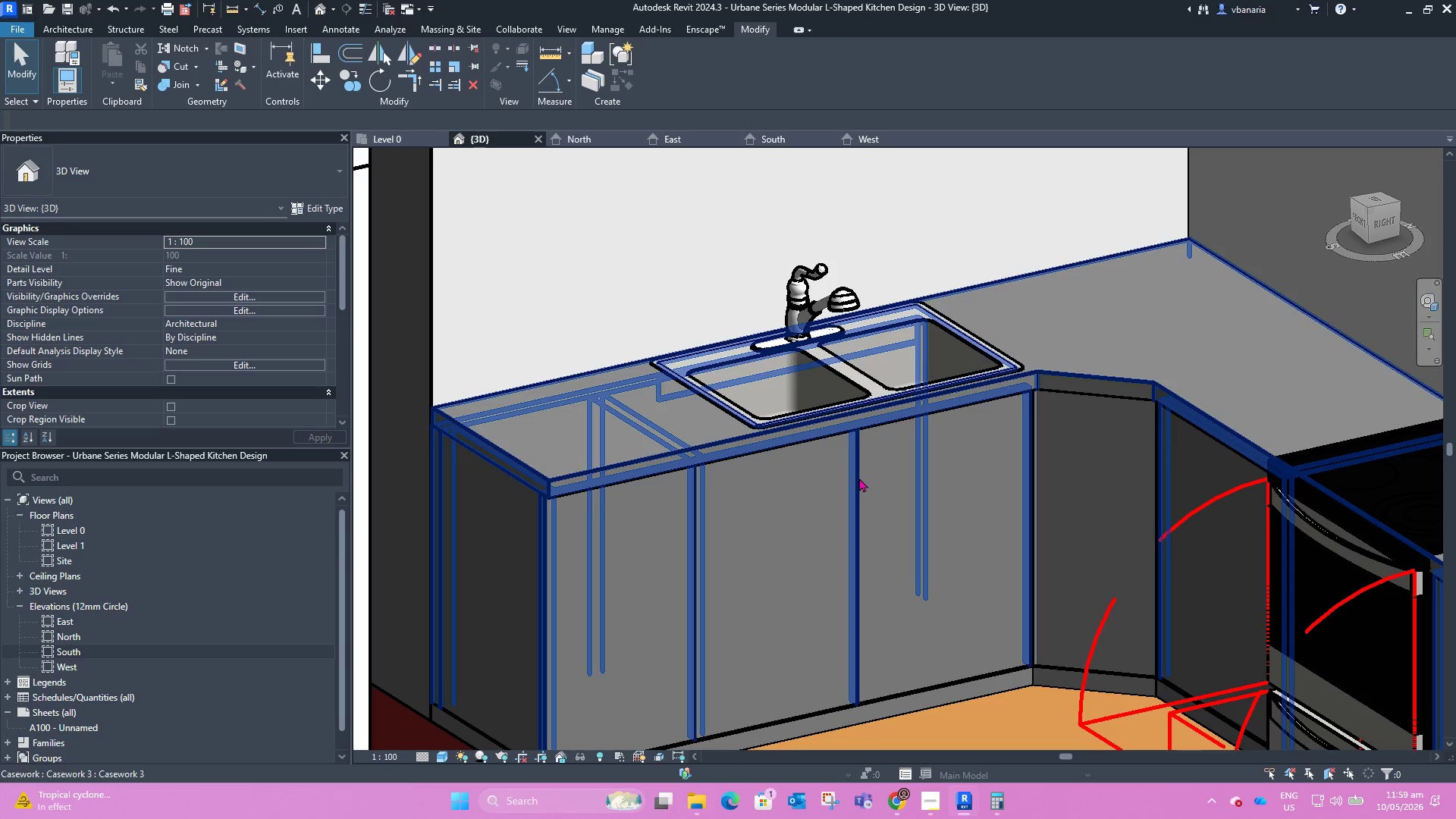 
left_click([859, 478])
 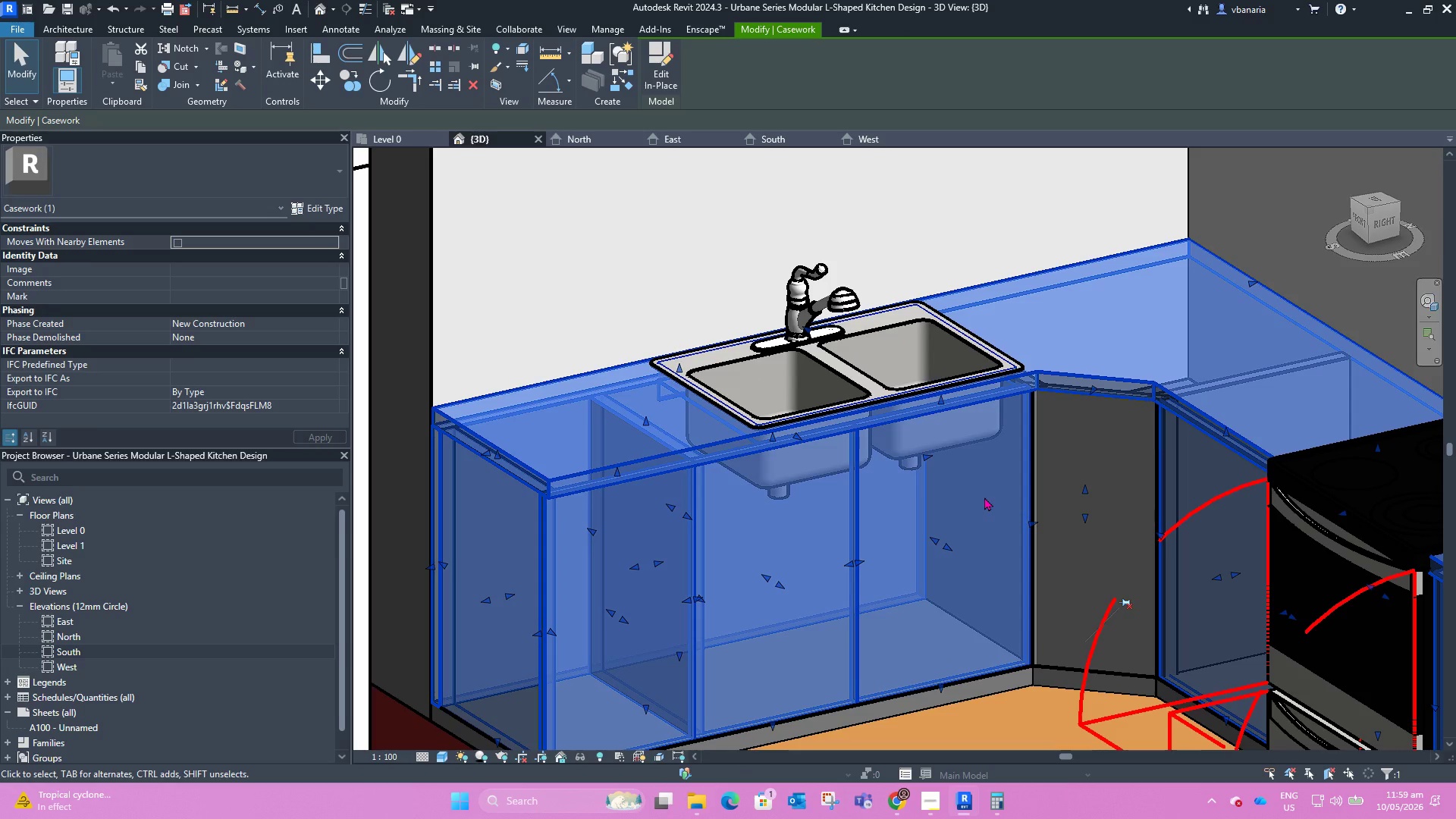 
scroll: coordinate [916, 541], scroll_direction: down, amount: 1.0
 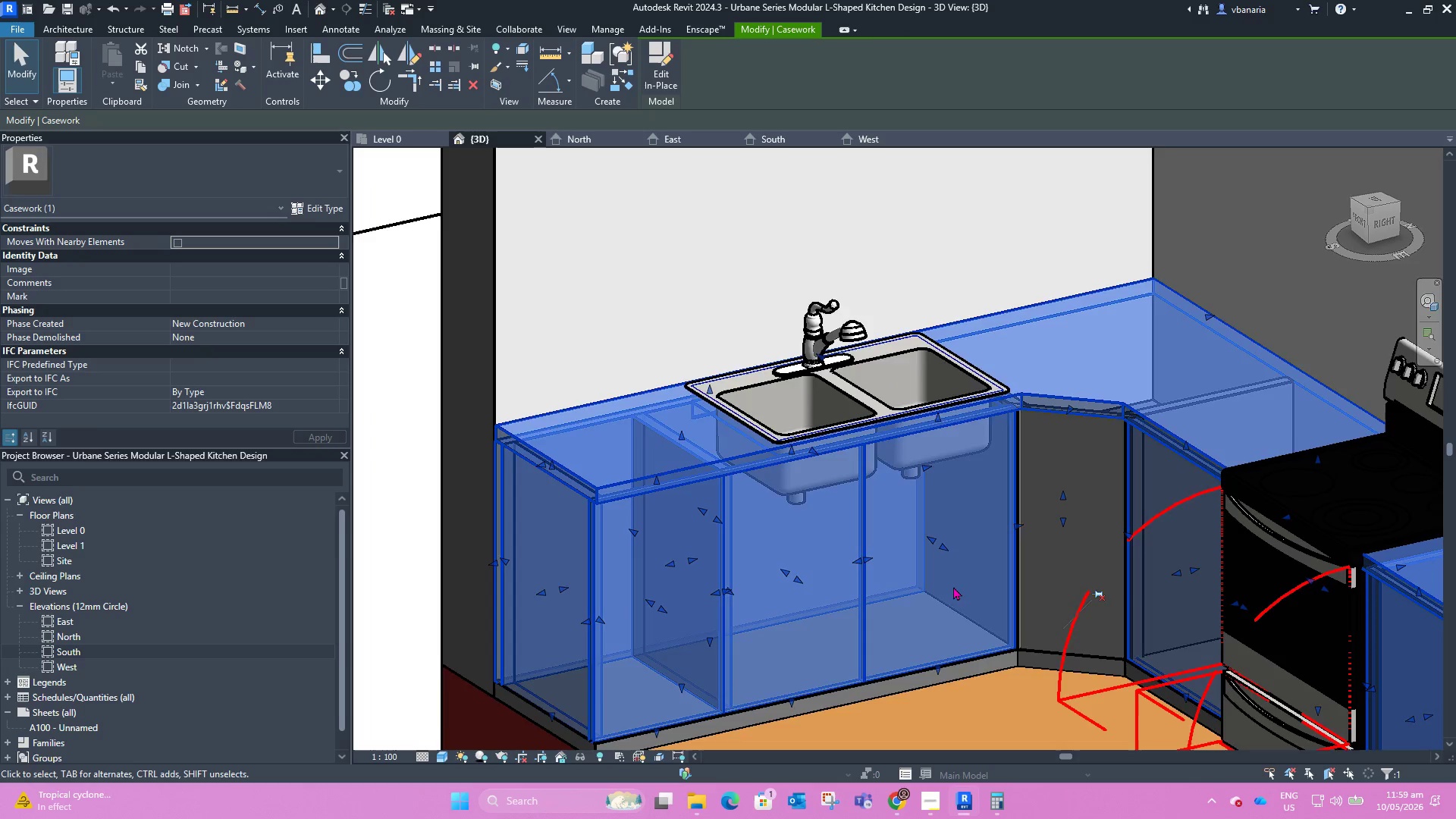 
hold_key(key=ShiftLeft, duration=1.53)
 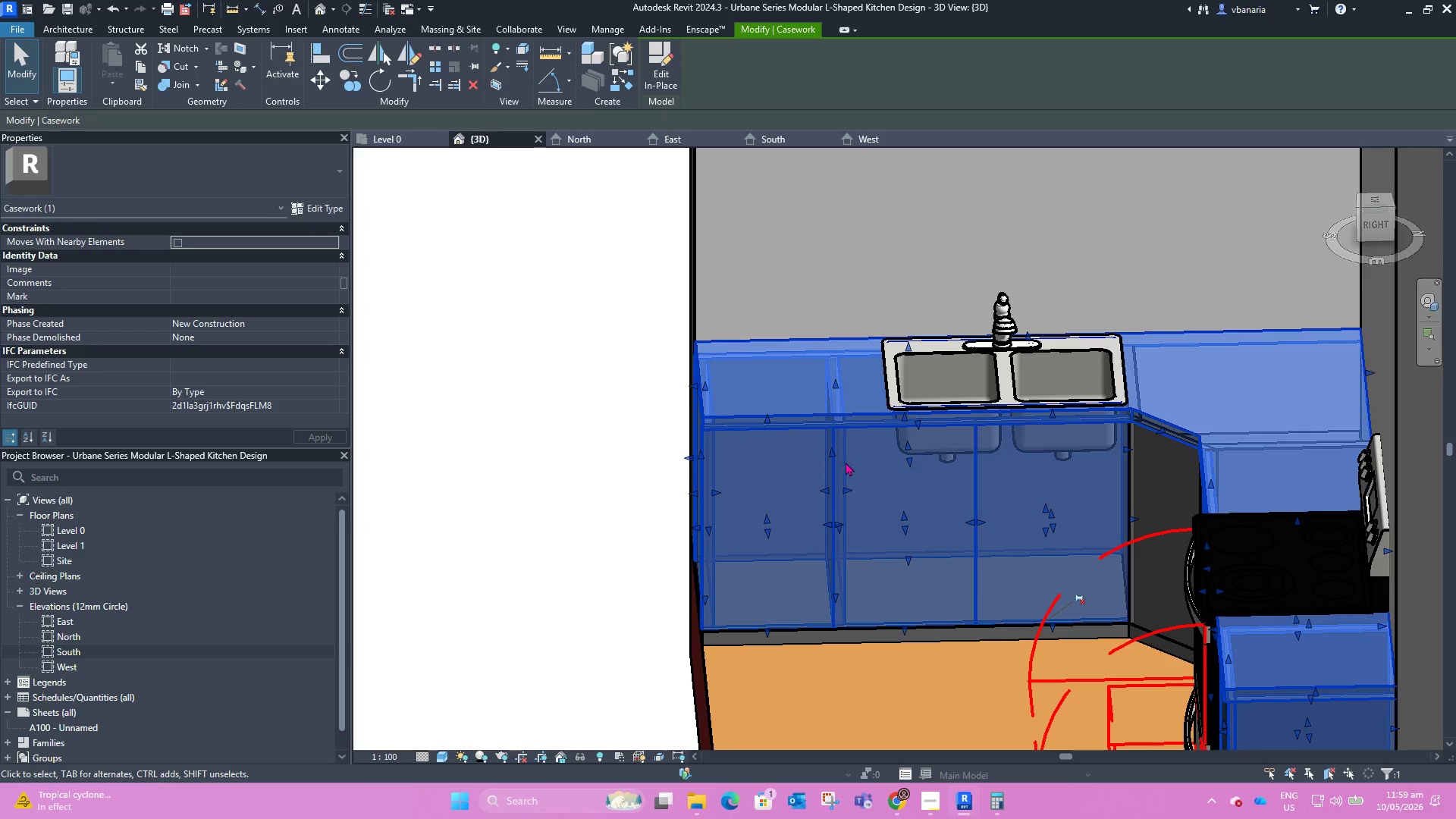 
scroll: coordinate [947, 581], scroll_direction: down, amount: 1.0
 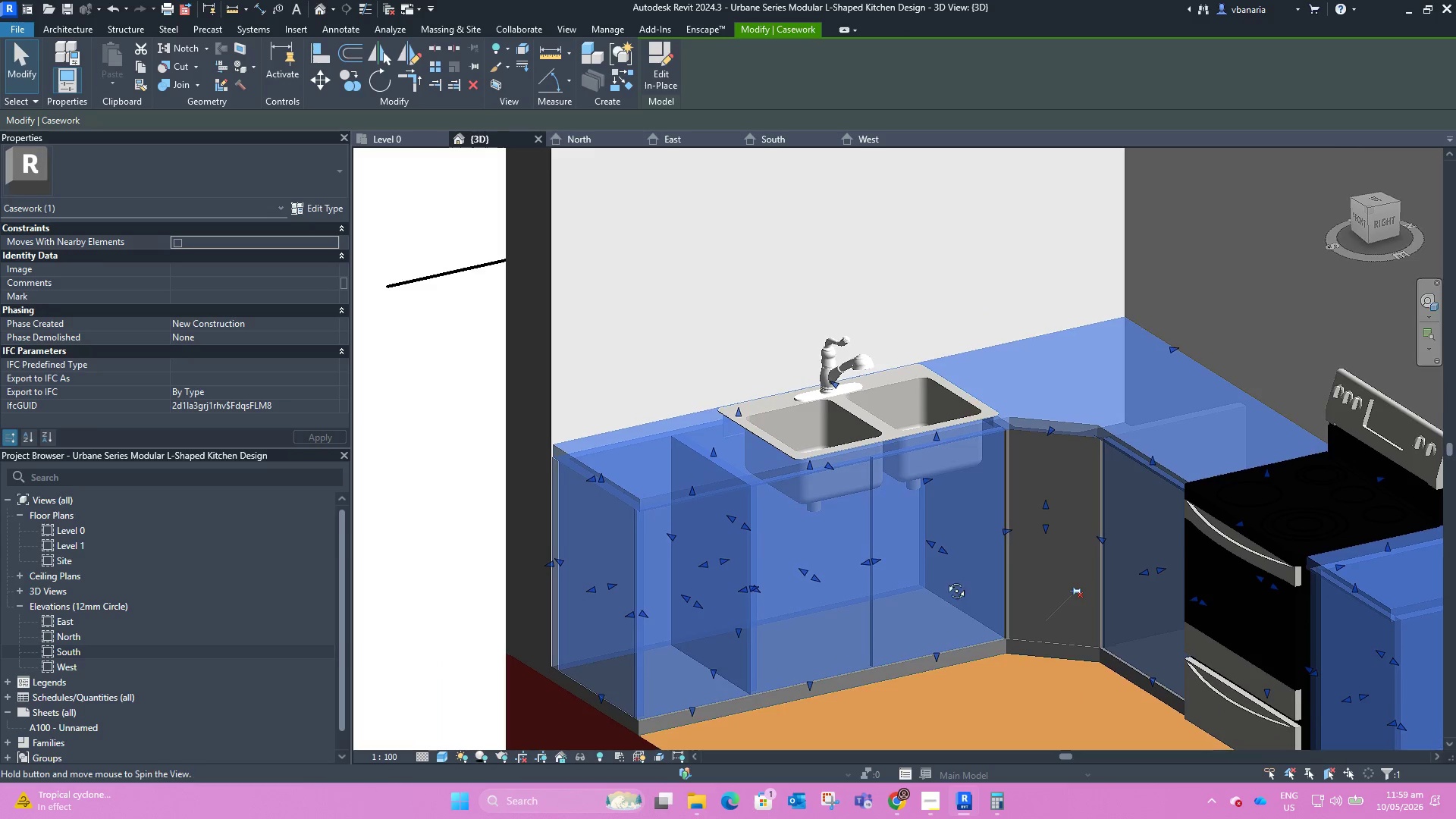 
left_click([864, 469])
 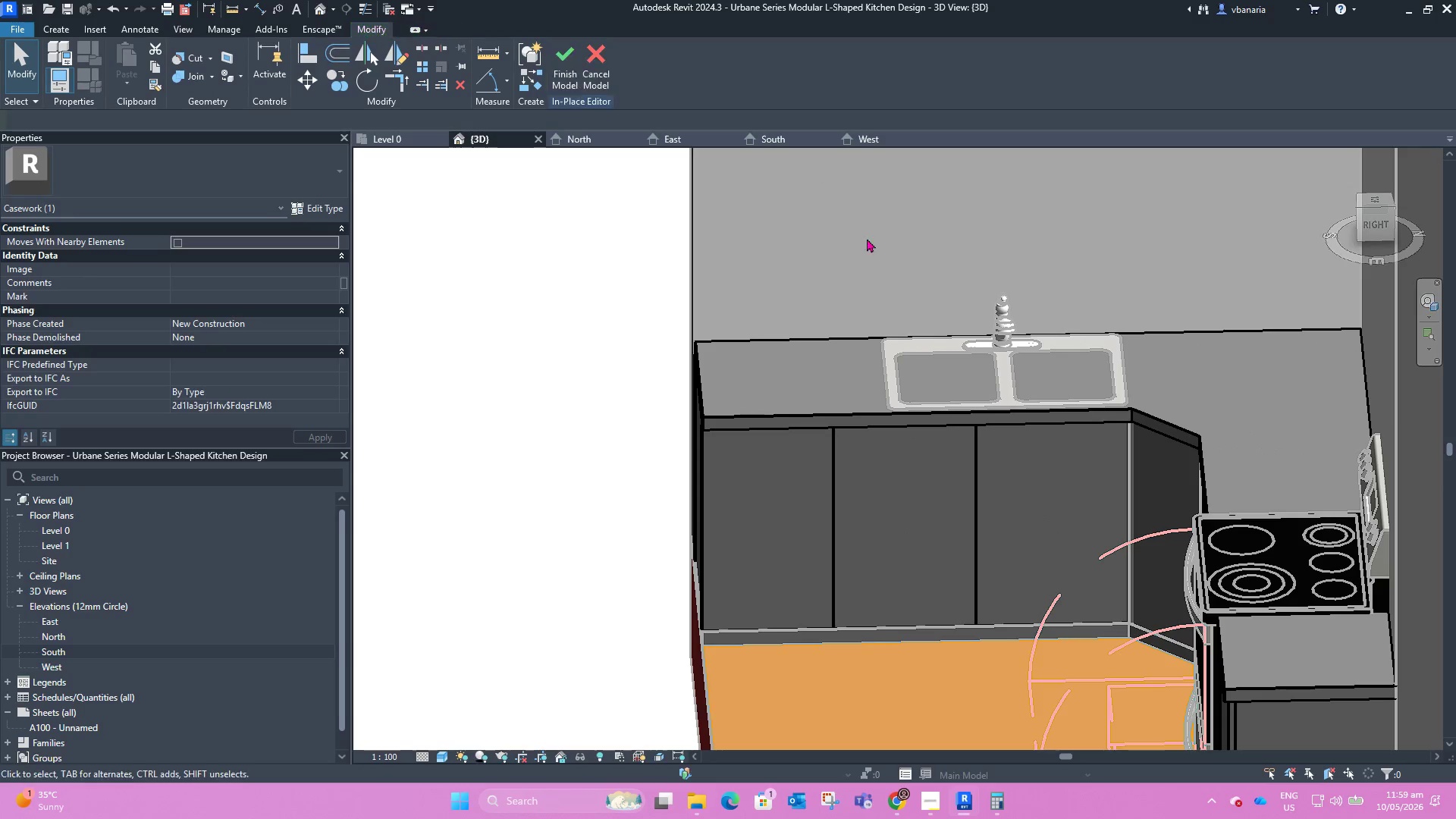 
left_click([1378, 202])
 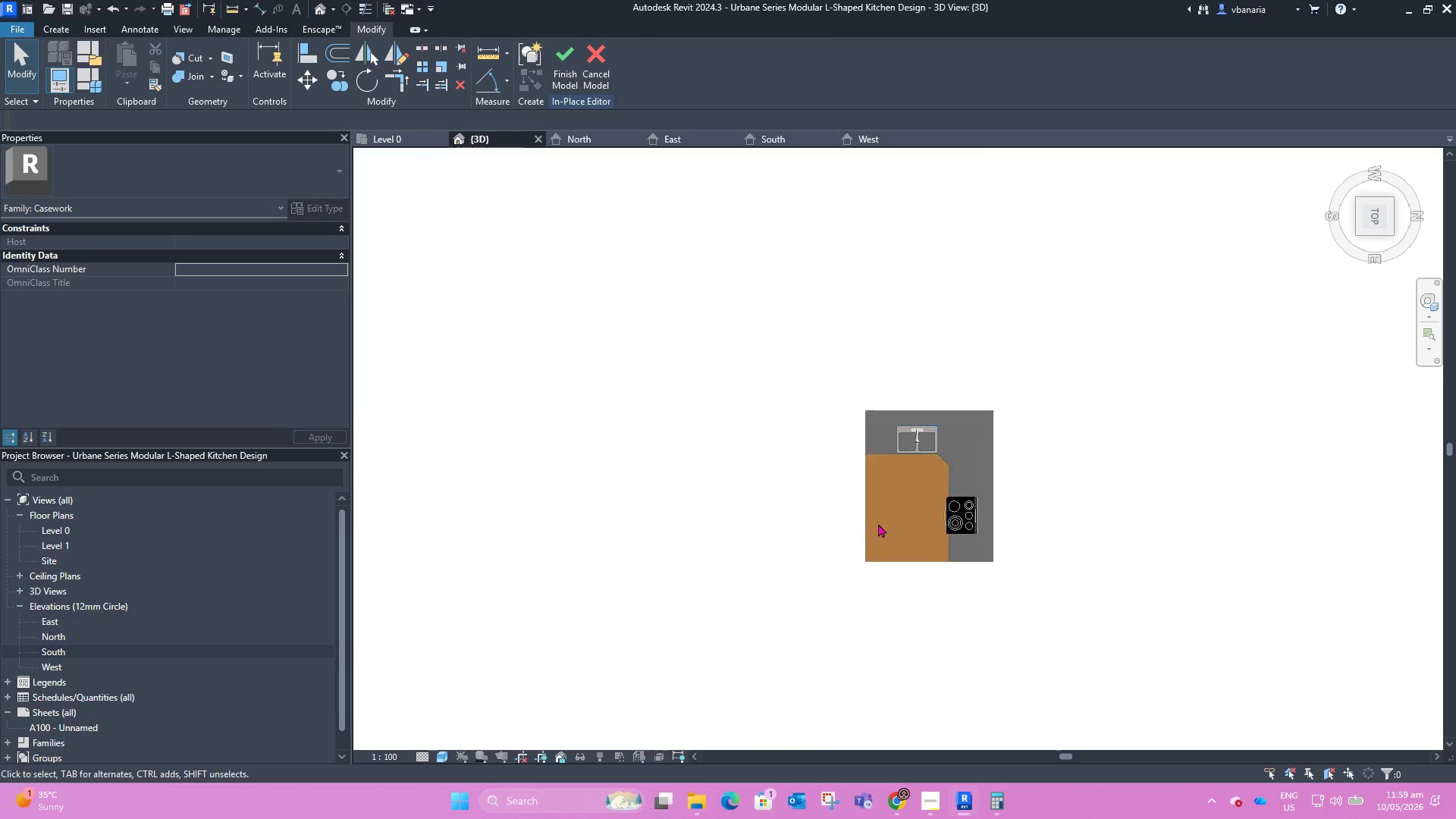 
hold_key(key=ShiftLeft, duration=0.7)
 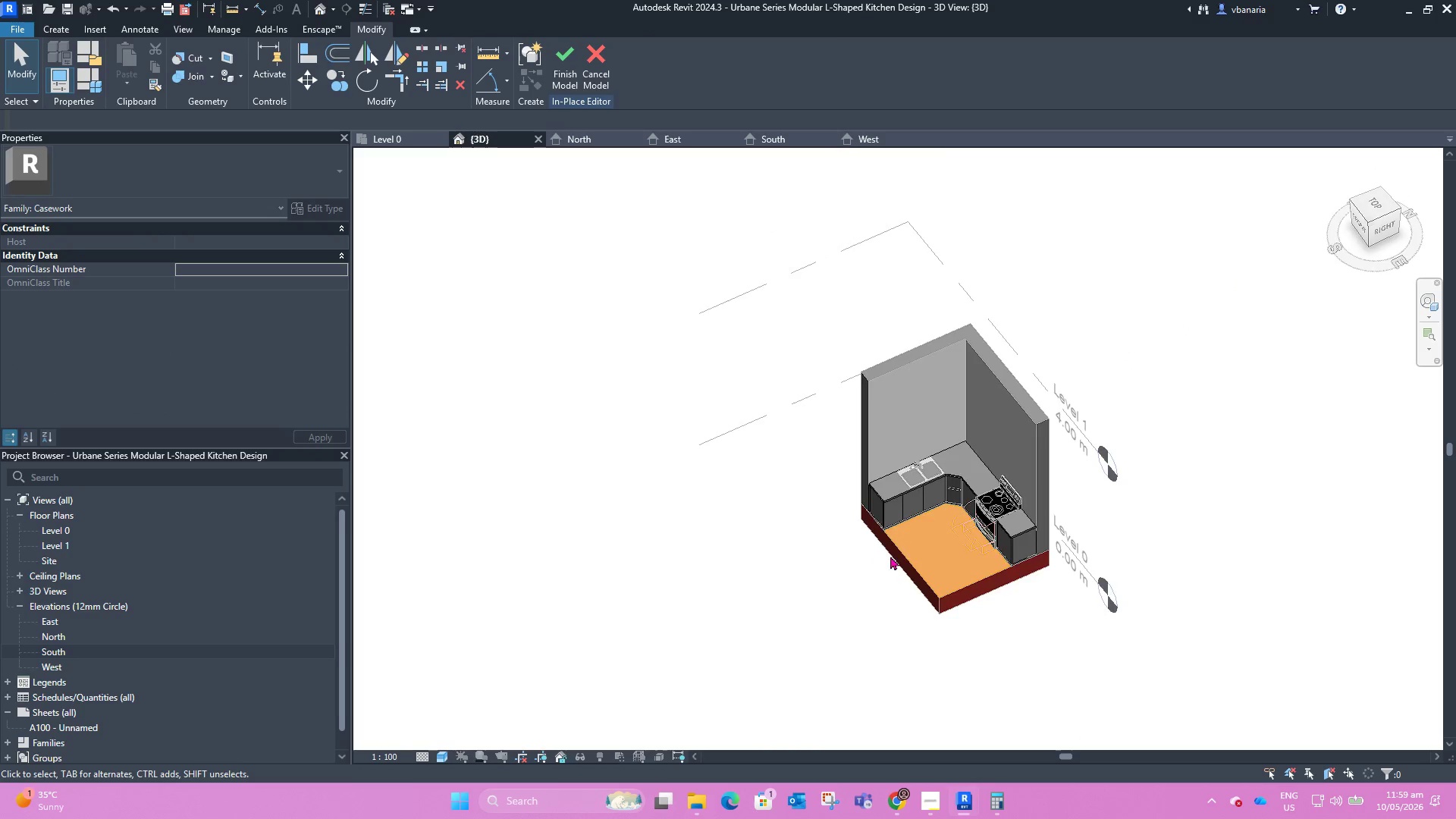 
scroll: coordinate [899, 444], scroll_direction: up, amount: 9.0
 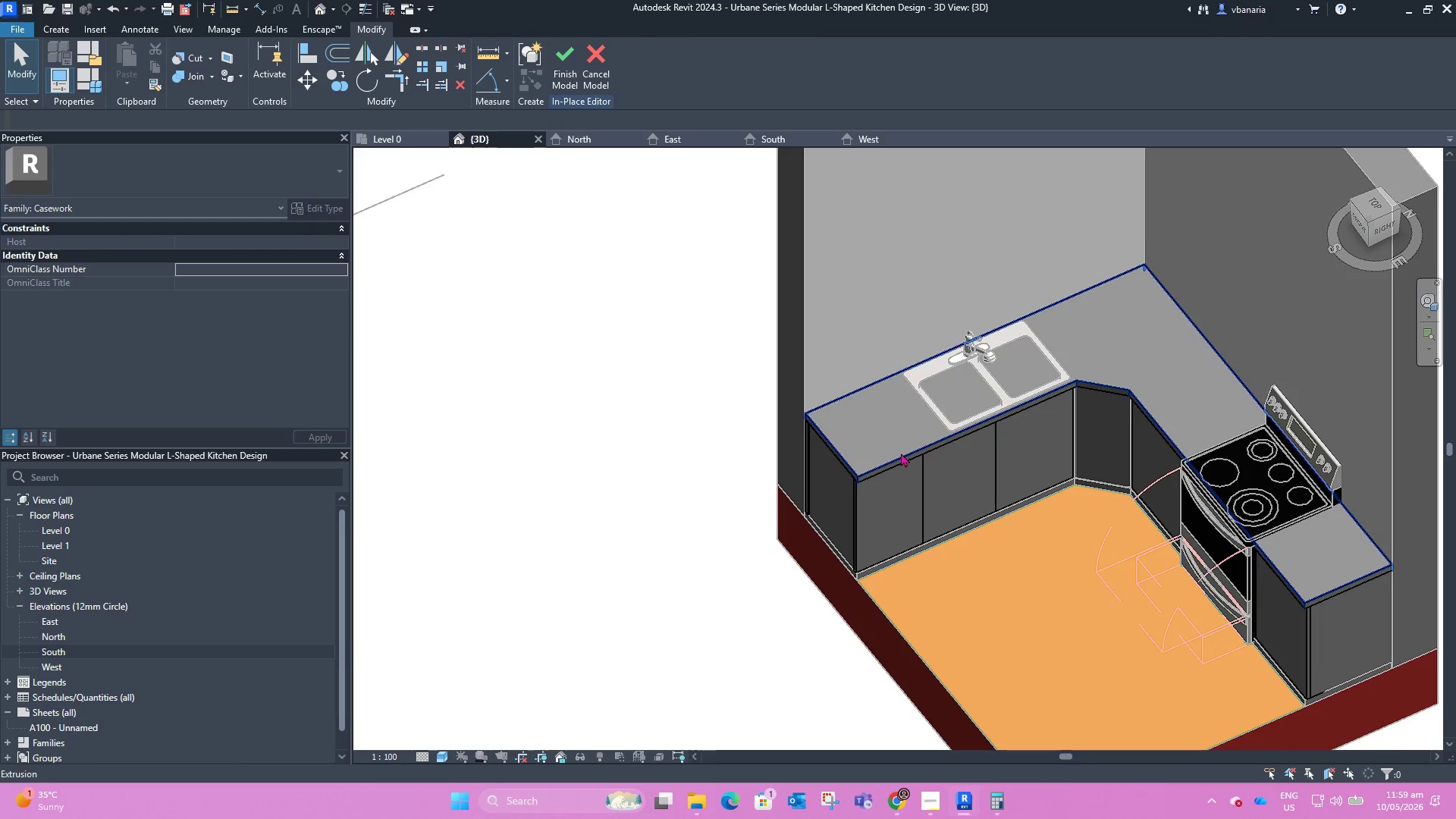 
left_click([902, 453])
 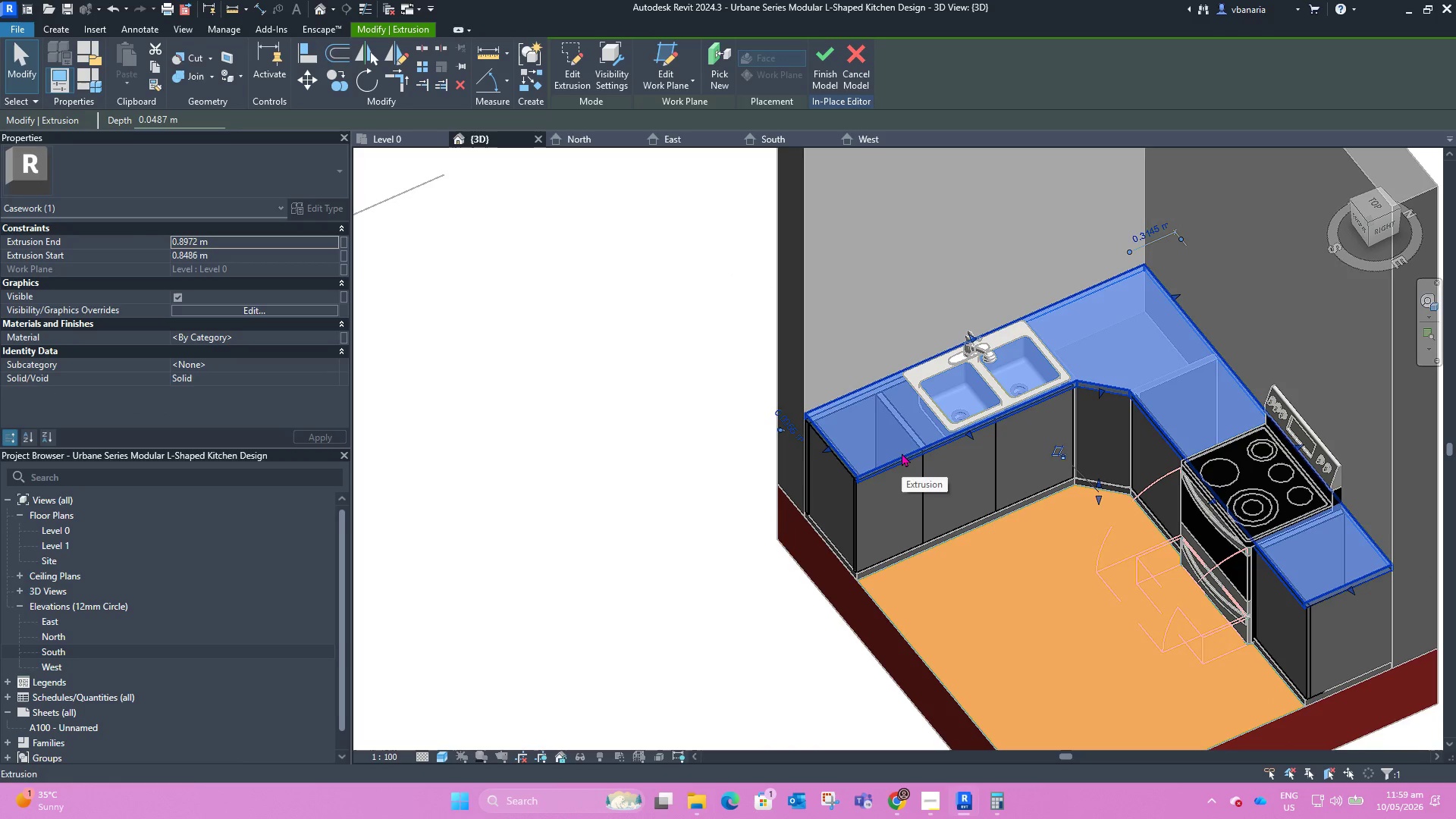 
type(hh)
 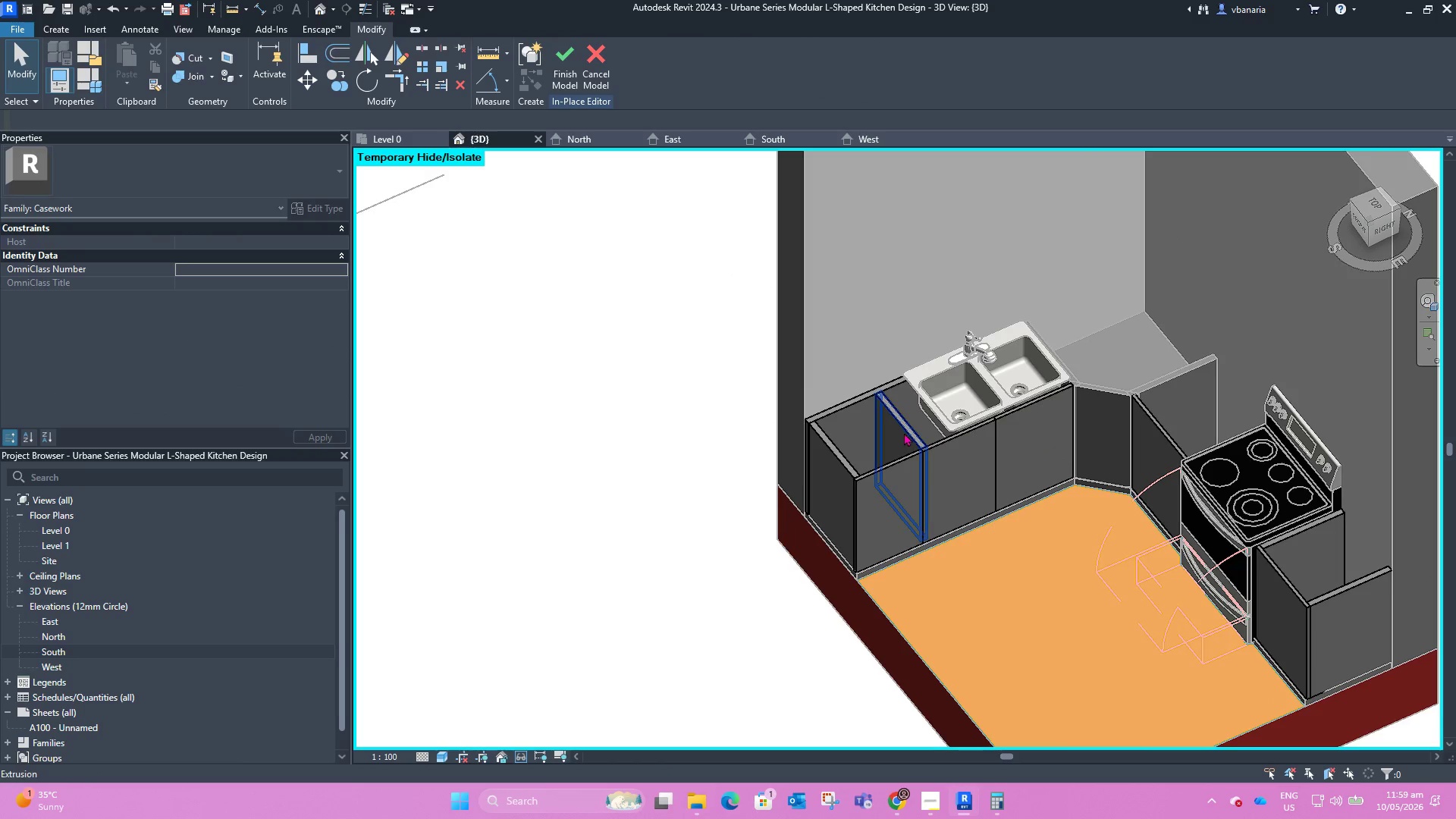 
left_click([905, 431])
 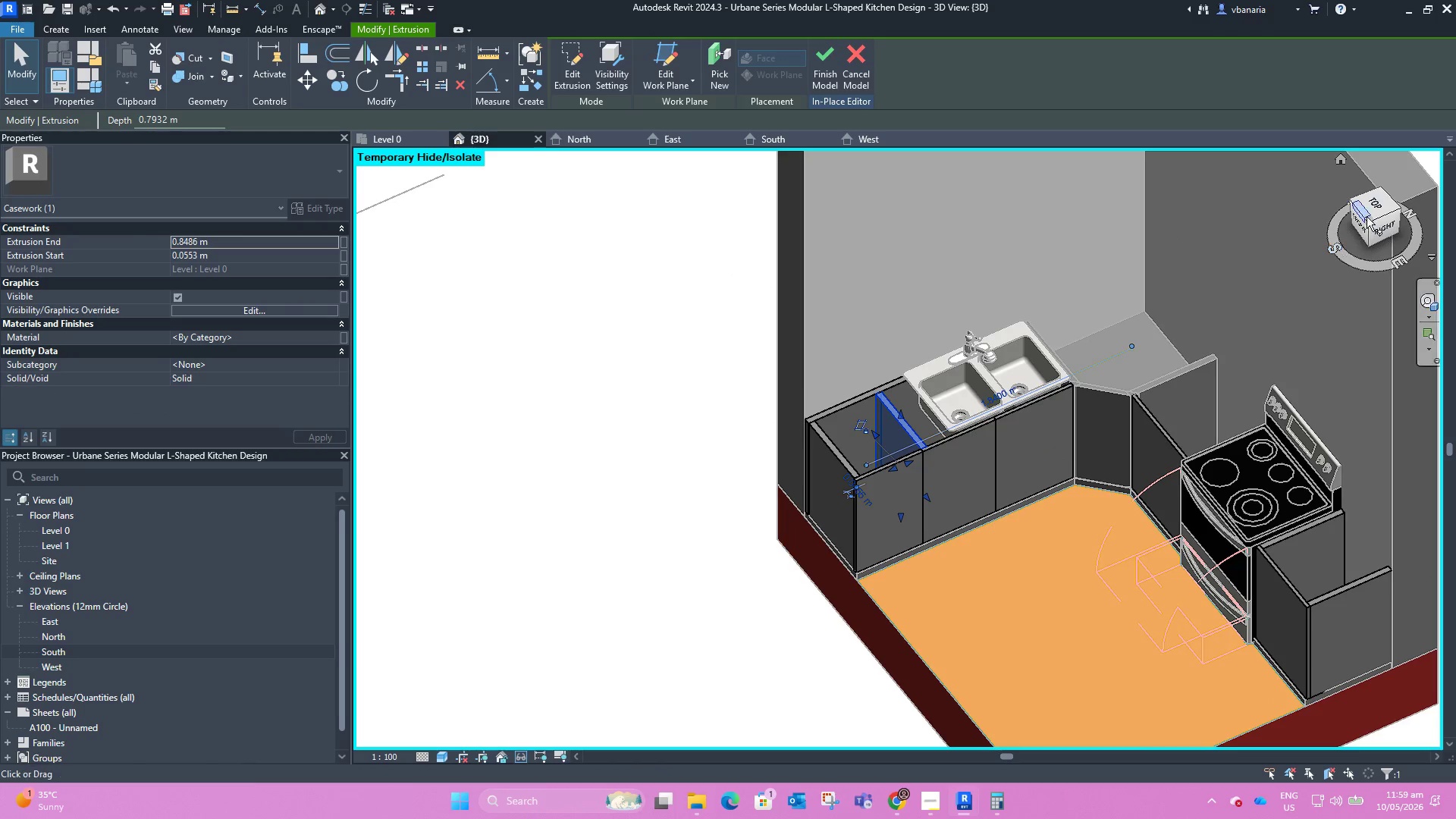 
left_click([1379, 200])
 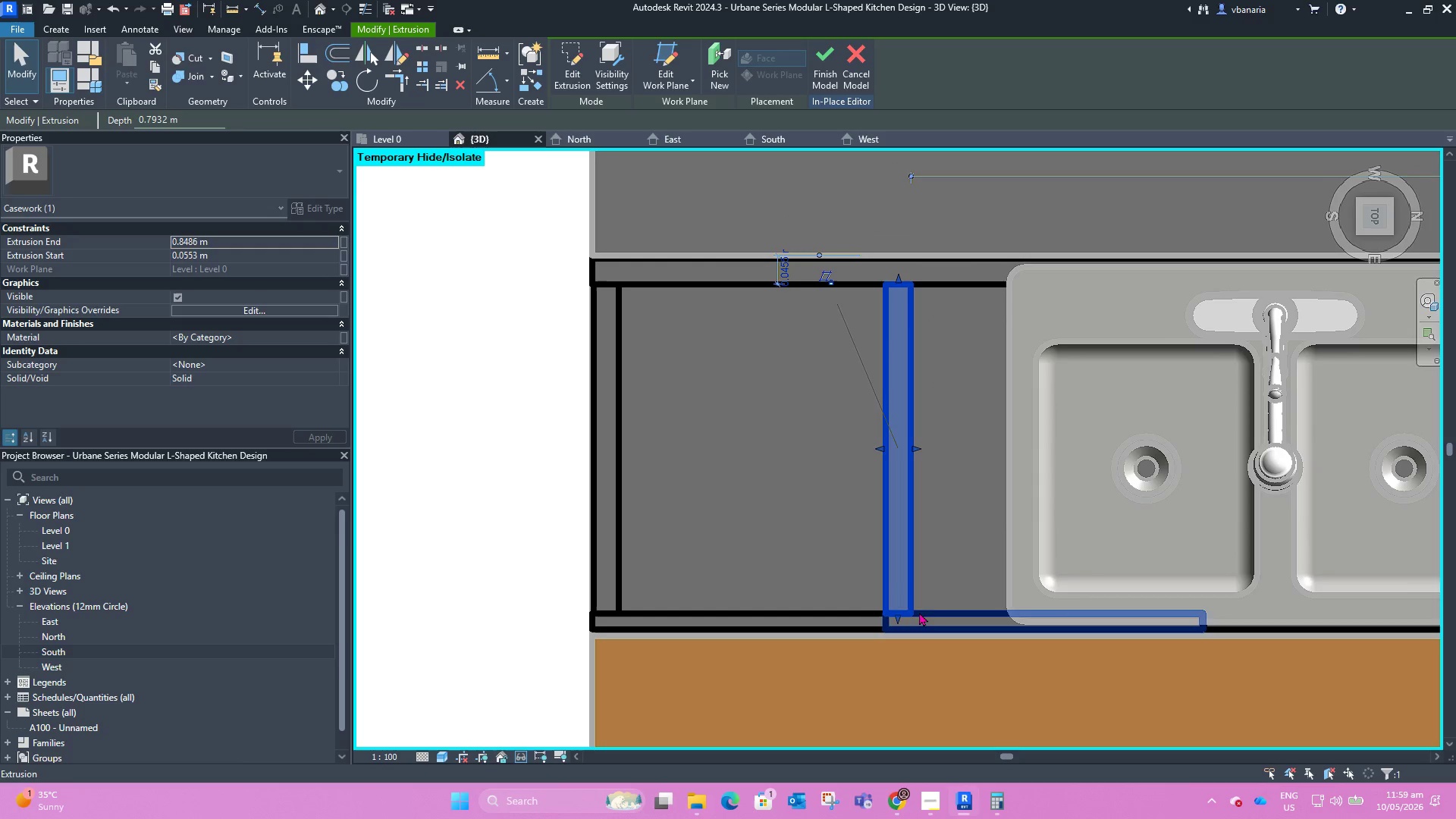 
left_click([936, 613])
 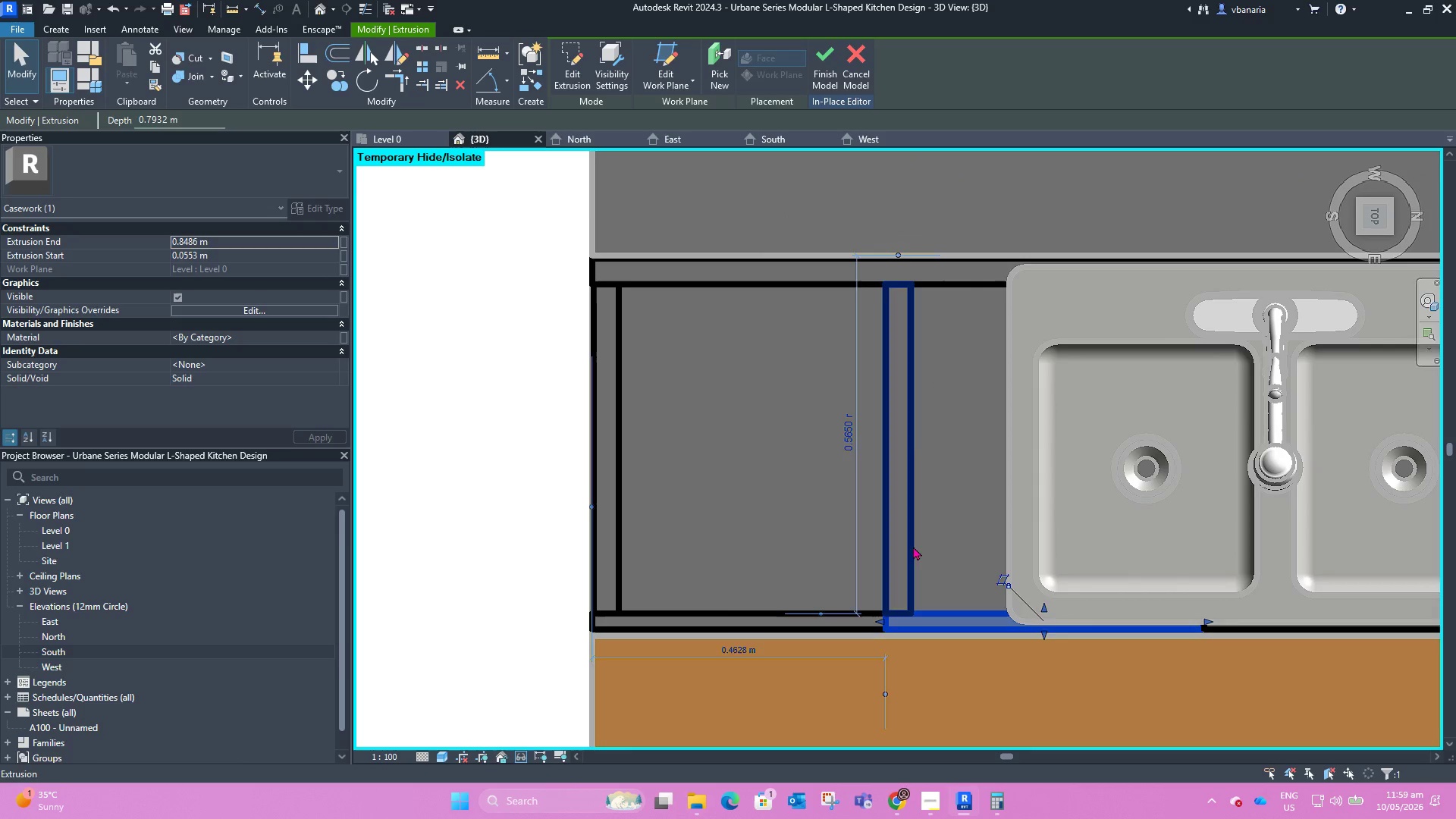 
left_click([913, 546])
 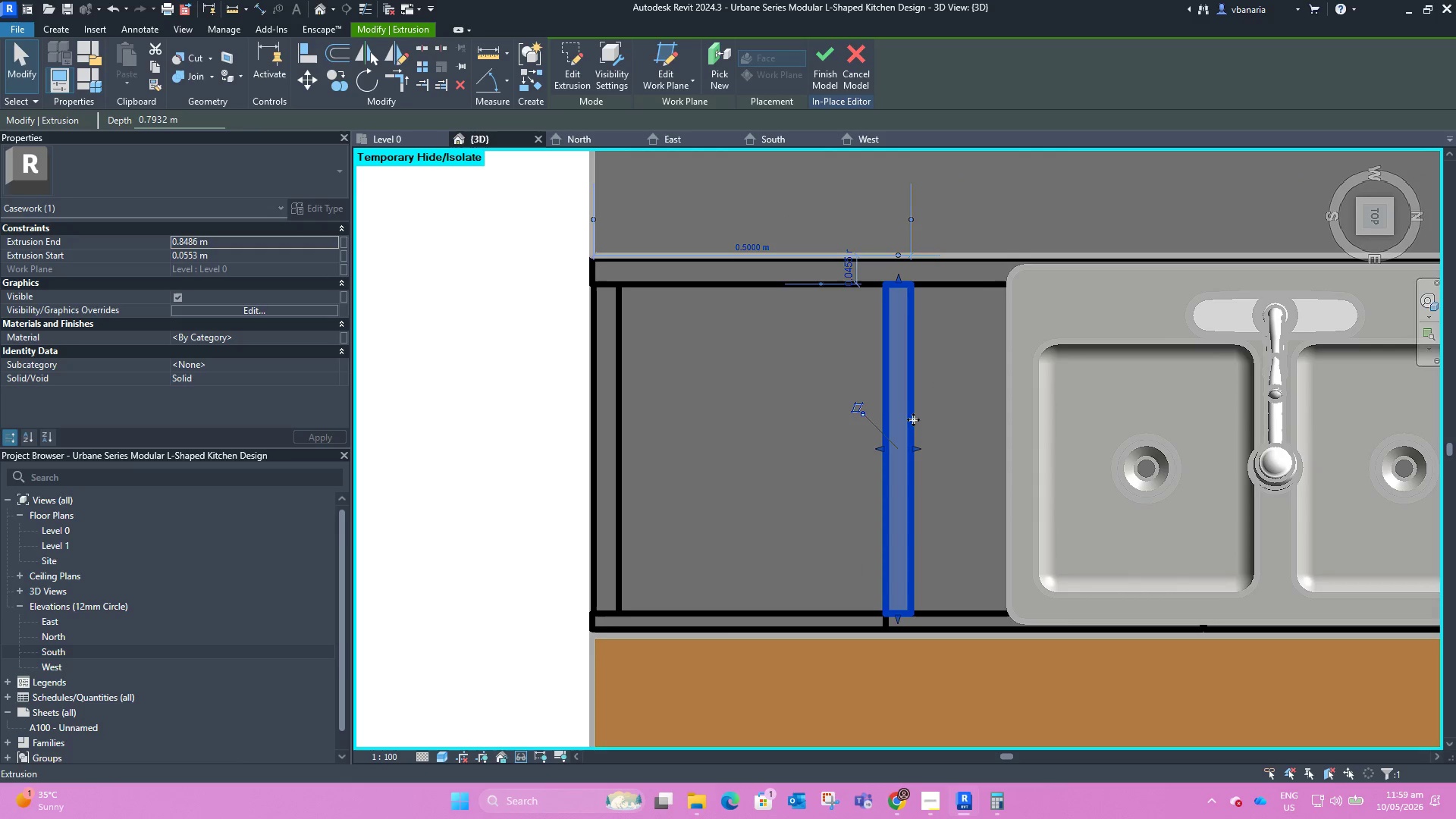 
left_click_drag(start_coordinate=[914, 419], to_coordinate=[1037, 416])
 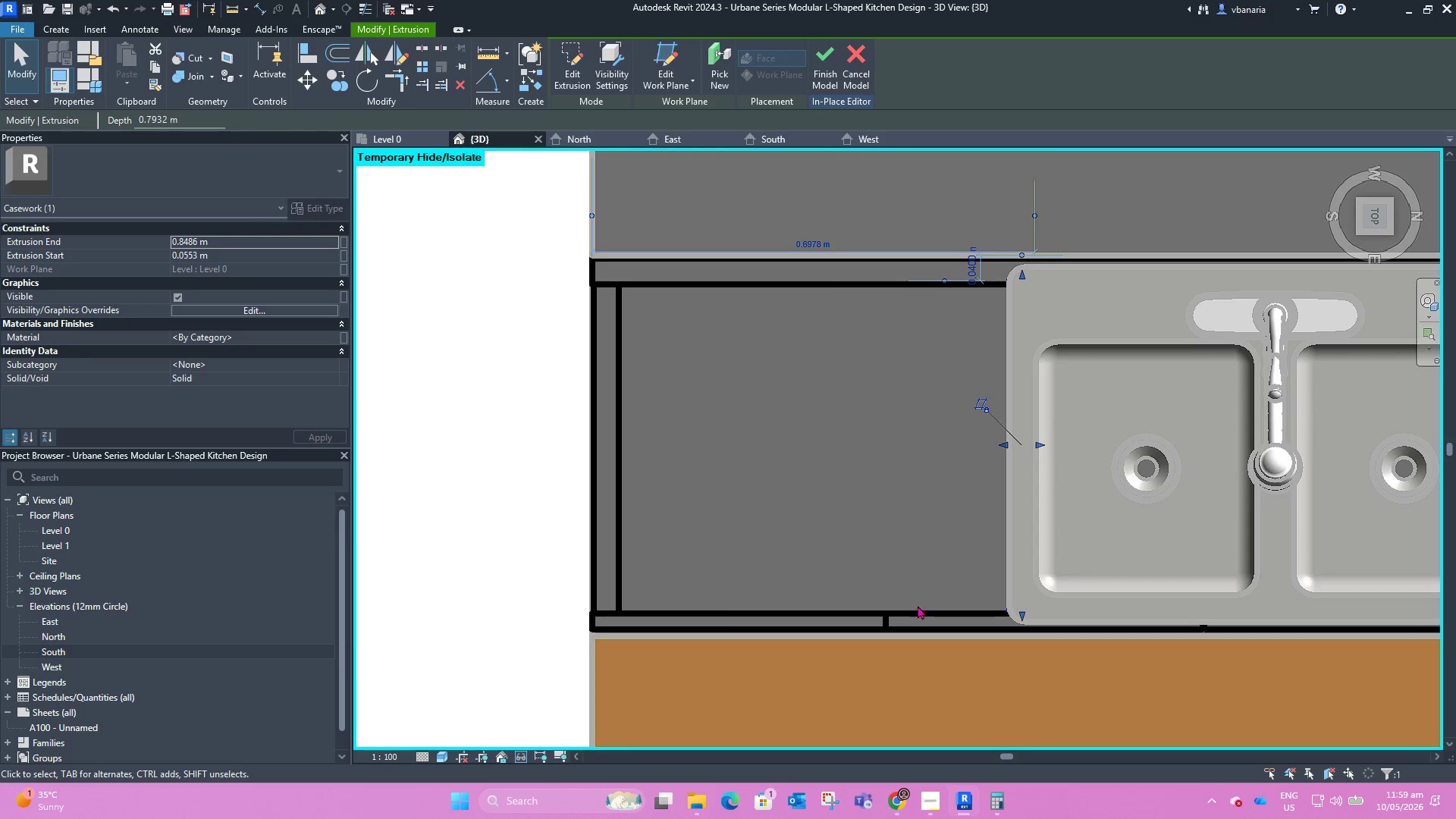 
left_click([921, 617])
 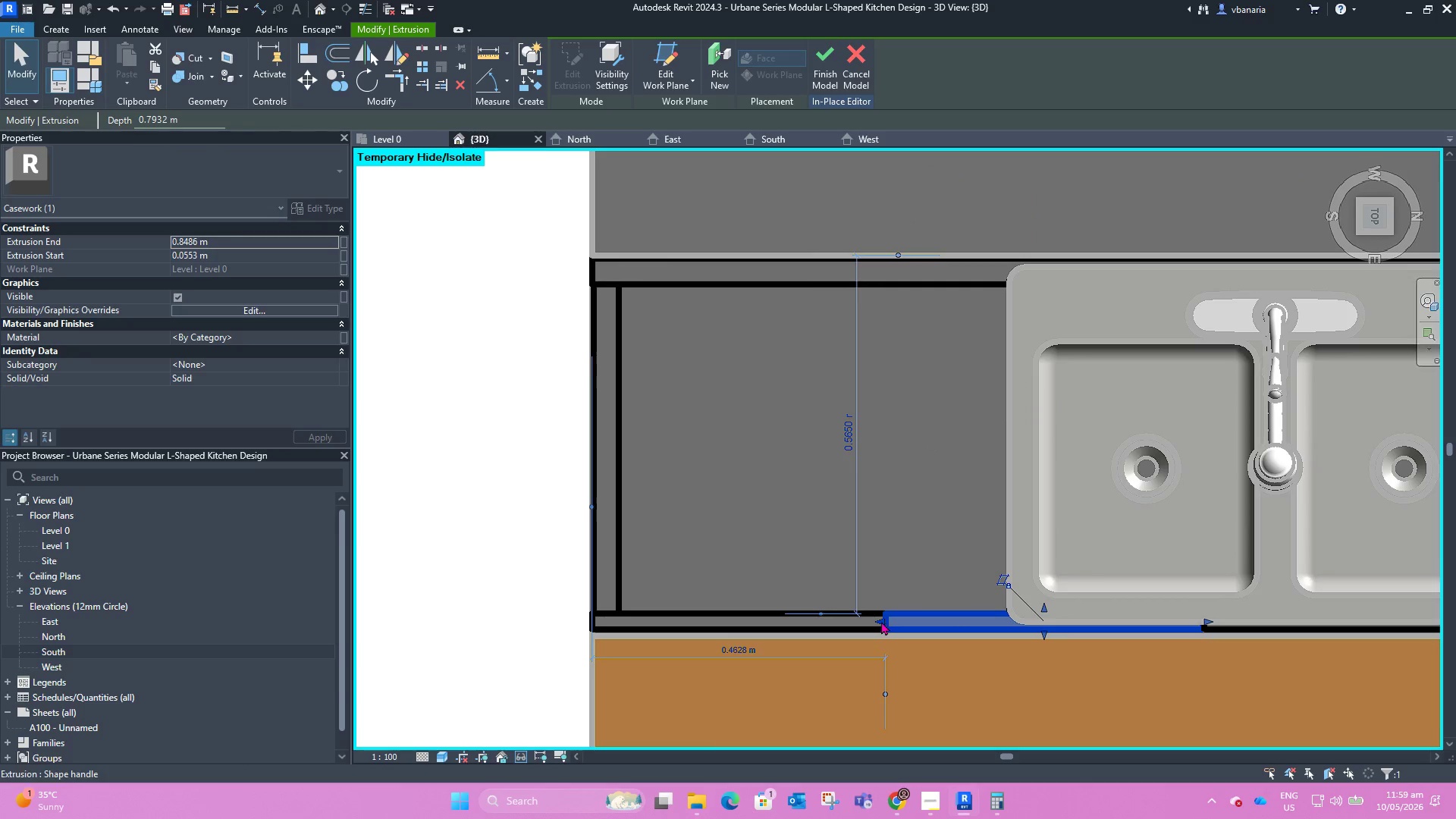 
left_click_drag(start_coordinate=[881, 621], to_coordinate=[1006, 623])
 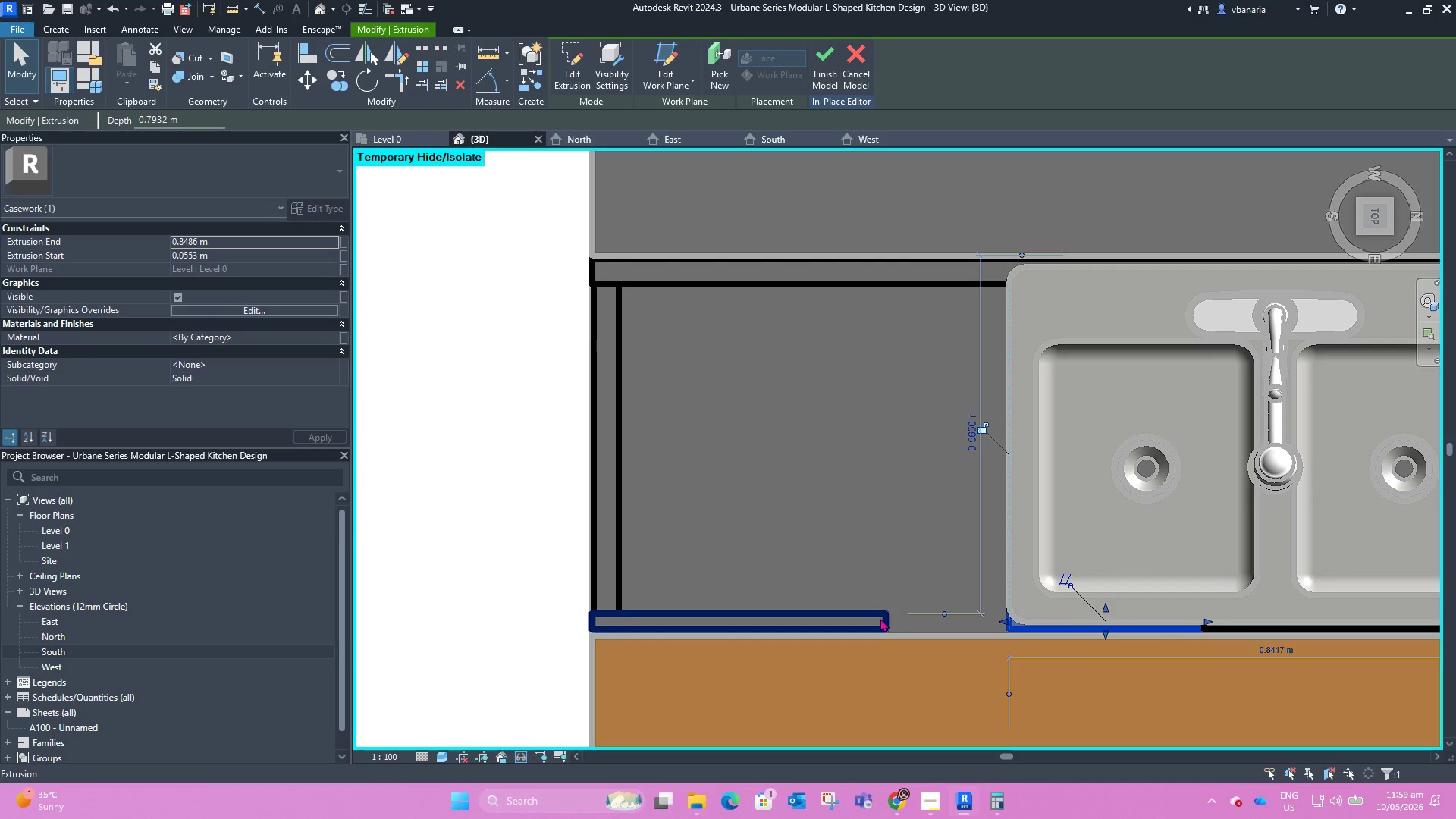 
left_click([880, 618])
 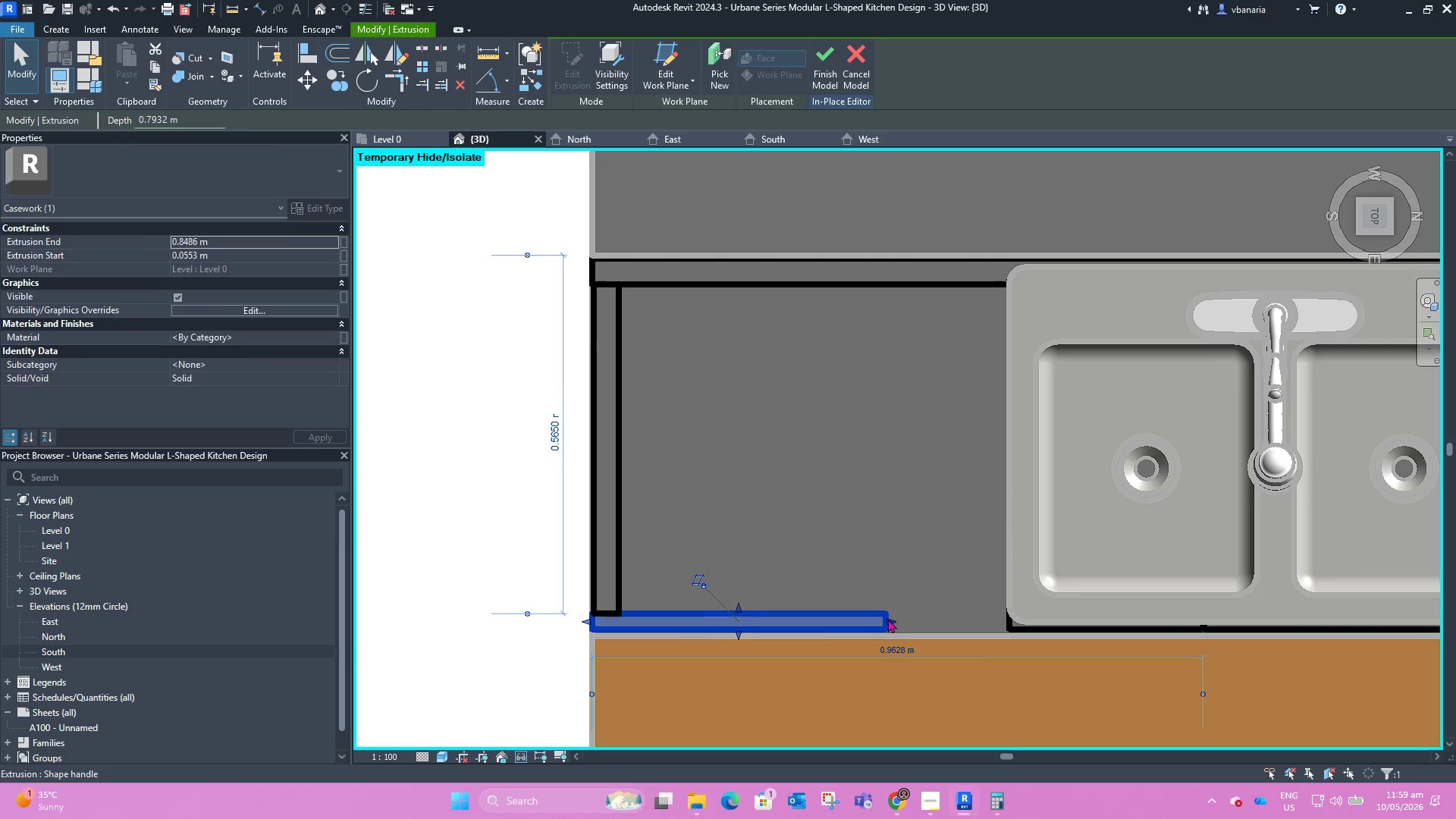 
left_click_drag(start_coordinate=[888, 619], to_coordinate=[1009, 622])
 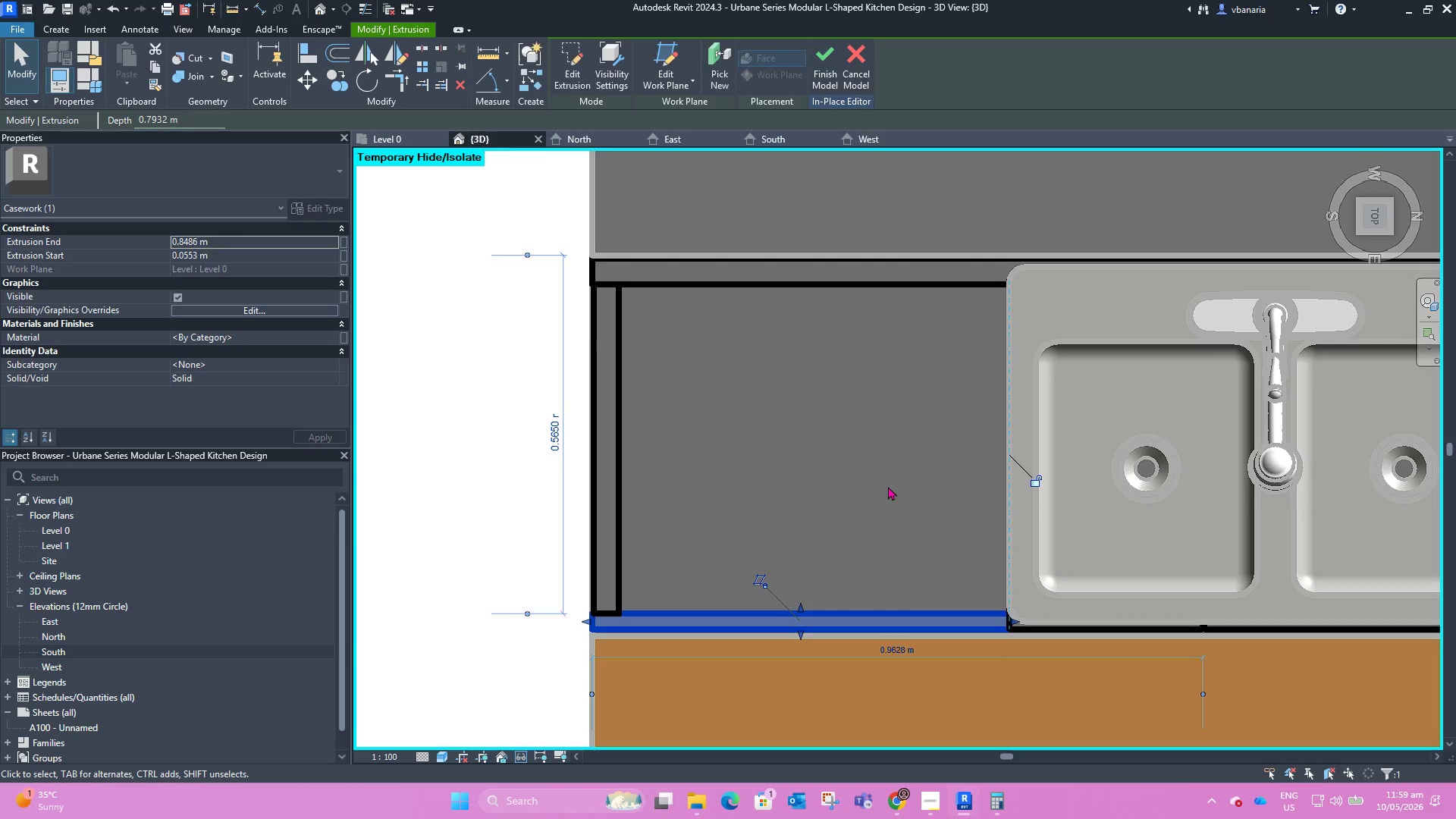 
left_click([888, 485])
 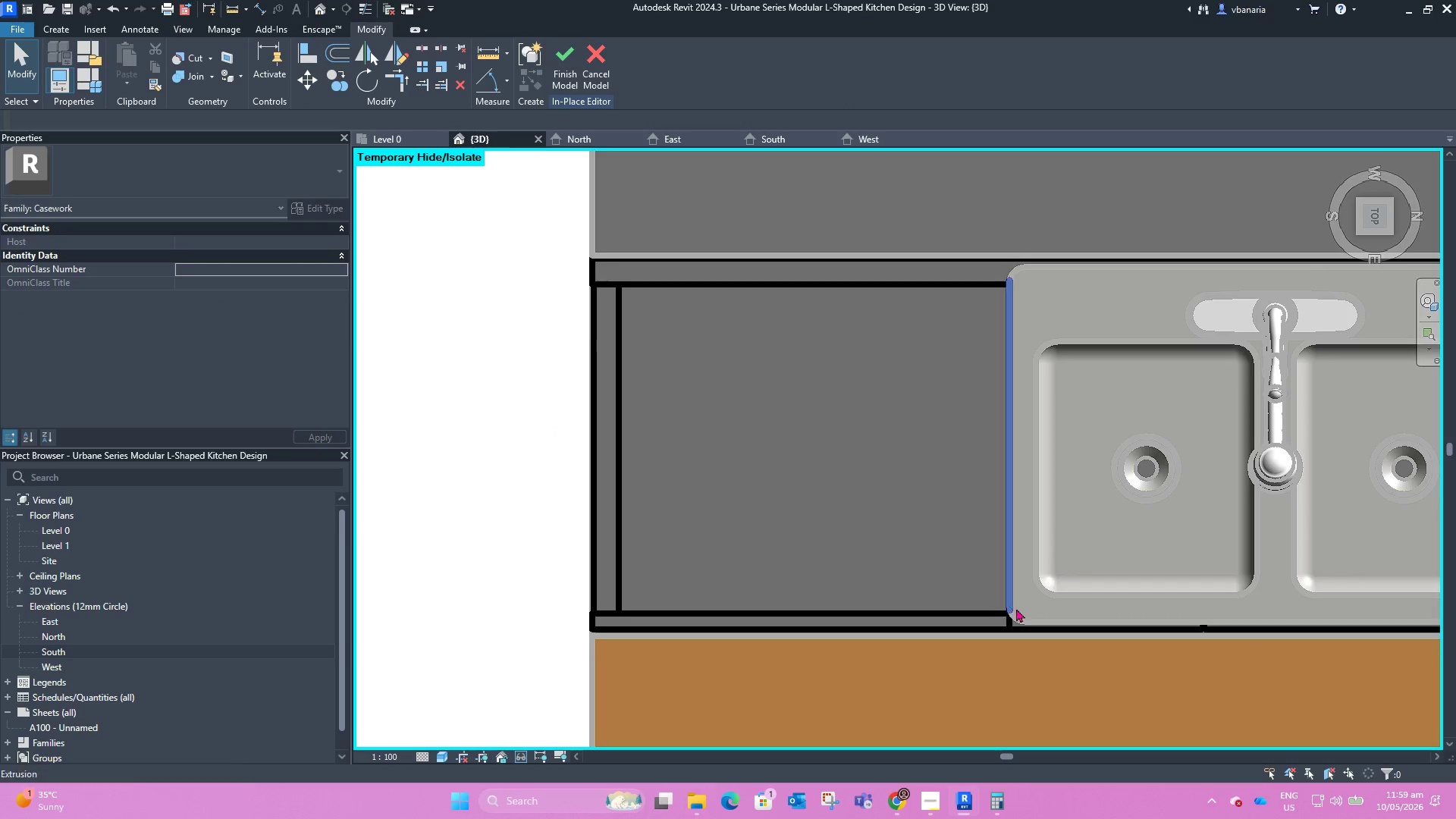 
scroll: coordinate [1018, 626], scroll_direction: up, amount: 4.0
 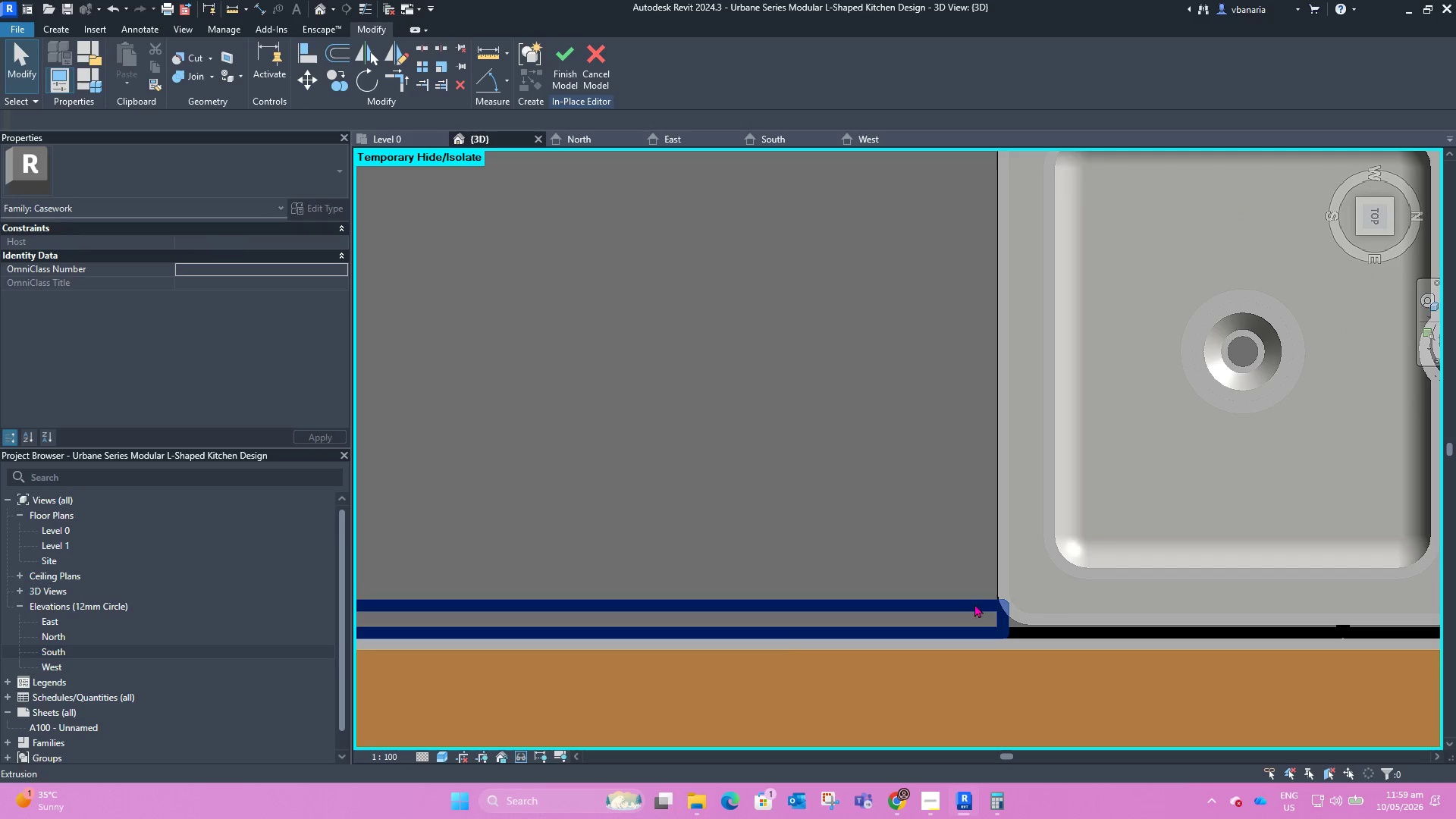 
left_click([974, 604])
 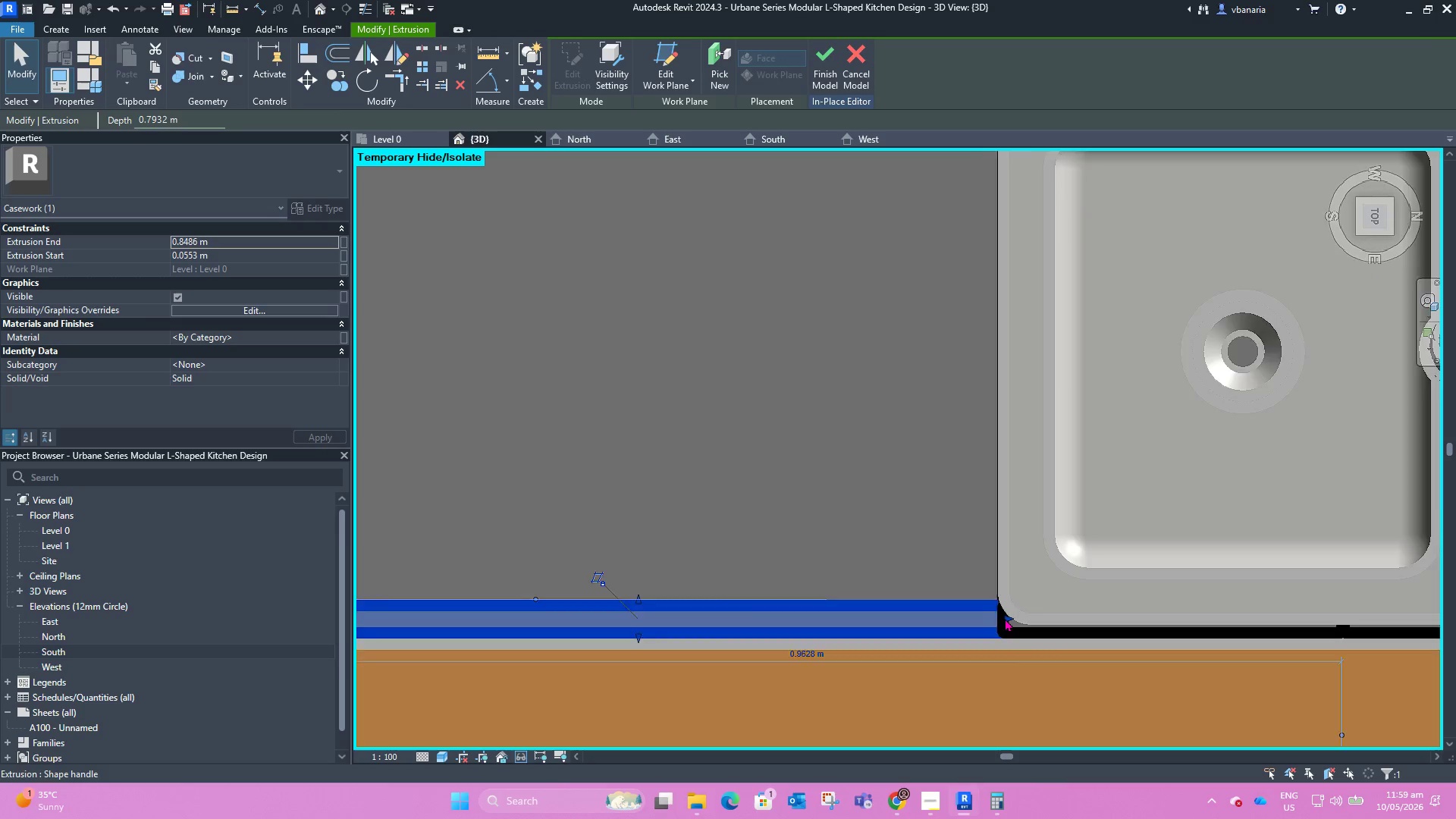 
left_click_drag(start_coordinate=[1006, 618], to_coordinate=[990, 619])
 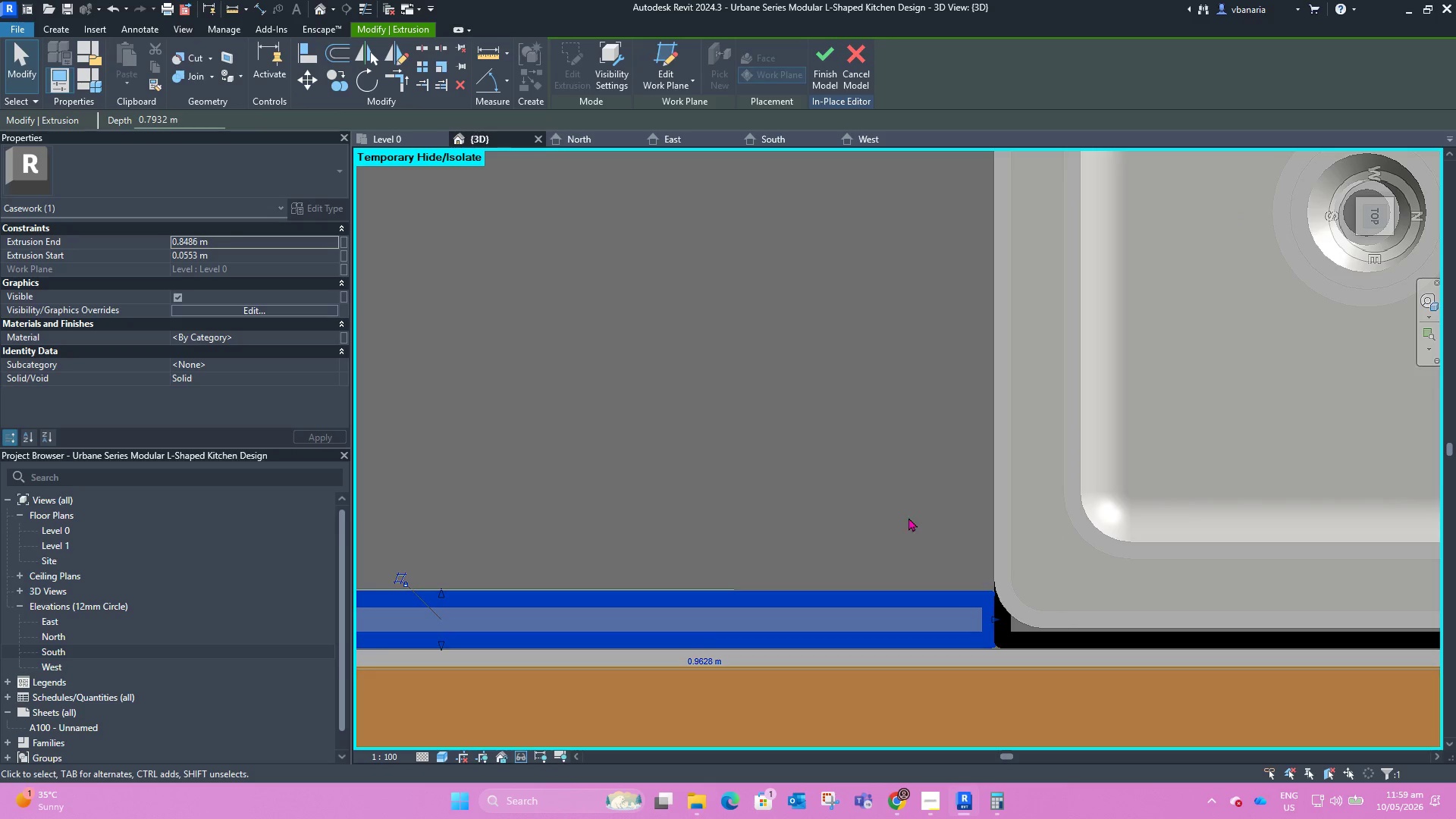 
scroll: coordinate [1006, 618], scroll_direction: up, amount: 3.0
 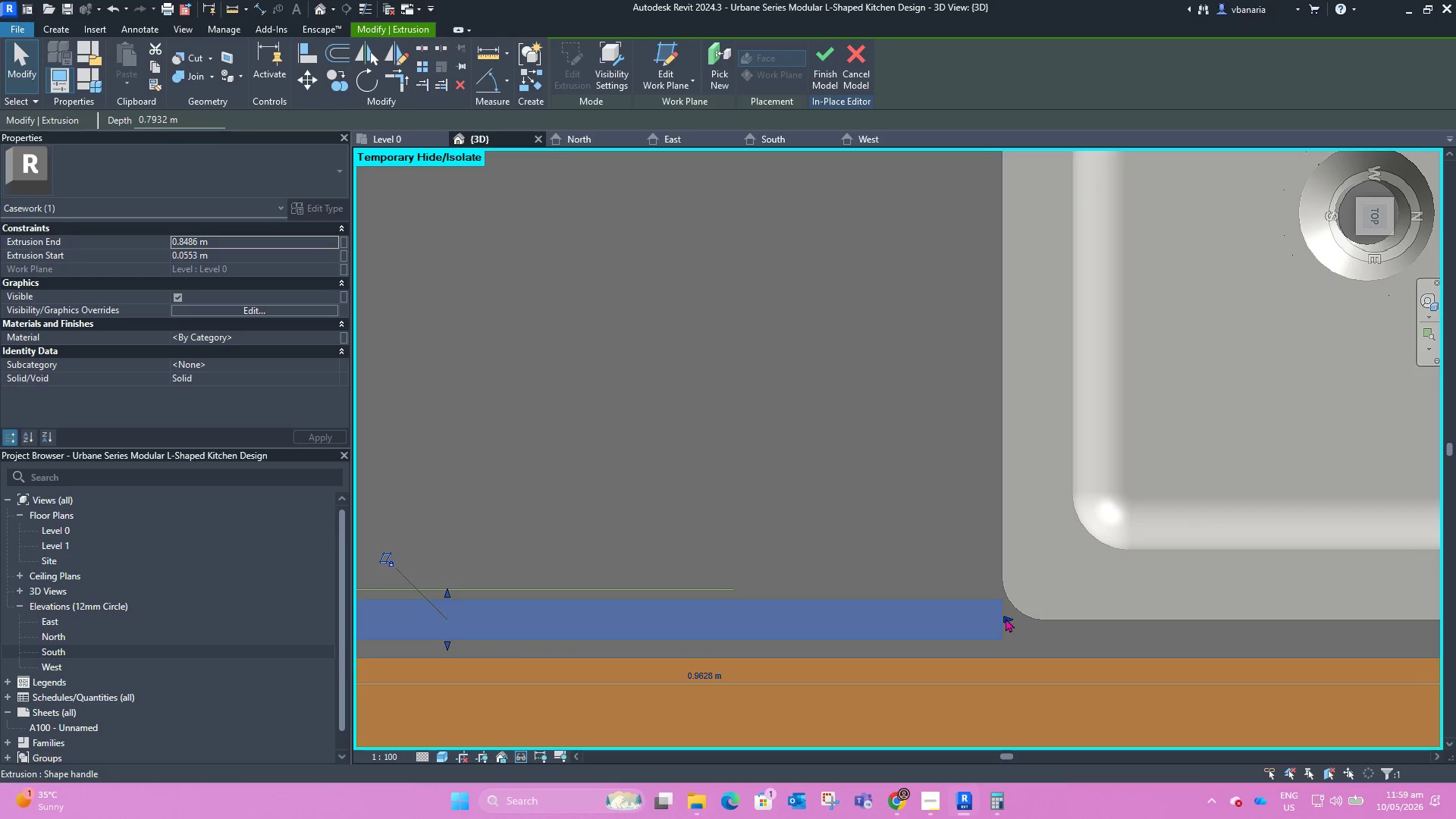 
left_click([905, 513])
 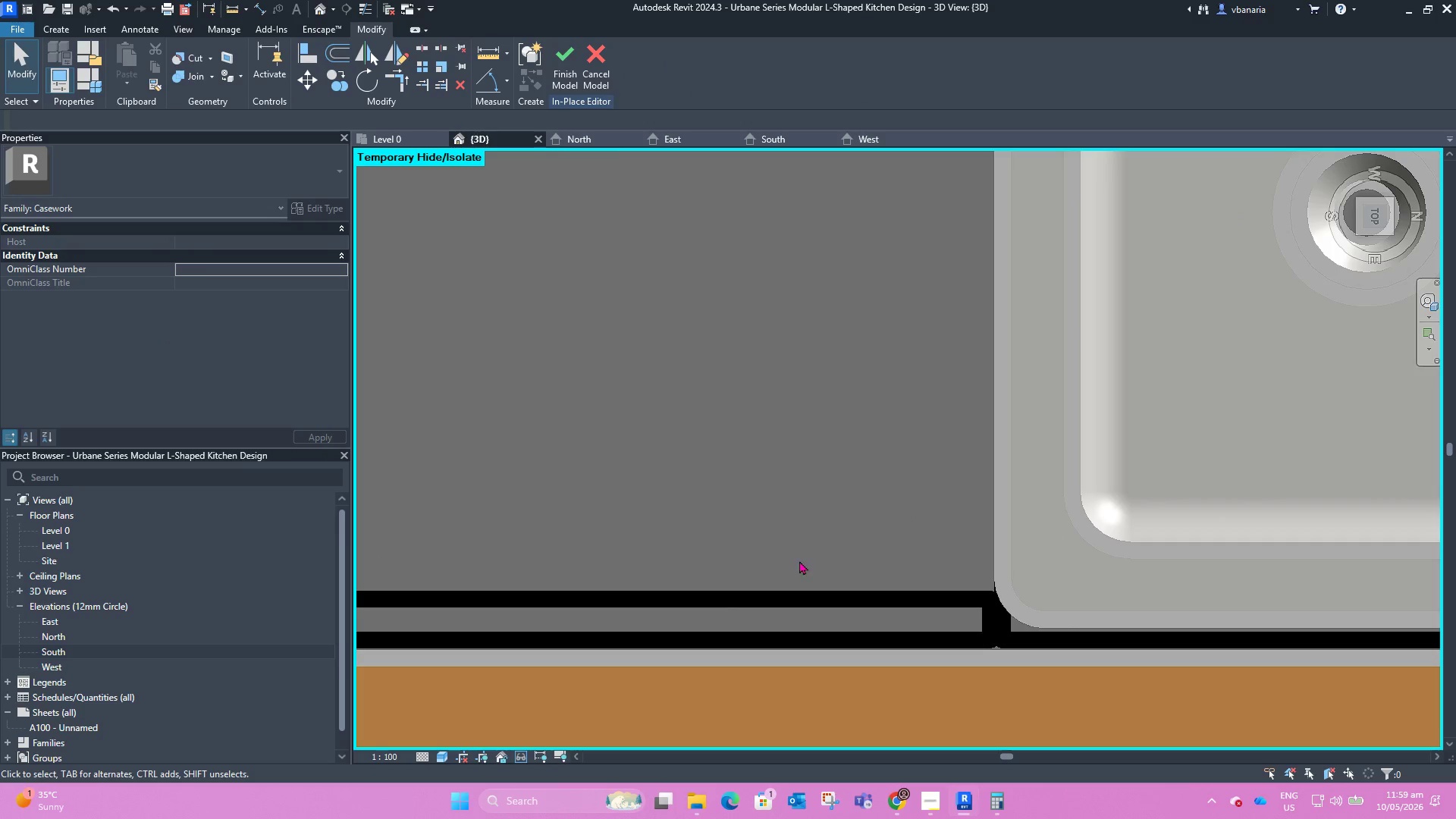 
scroll: coordinate [828, 535], scroll_direction: down, amount: 13.0
 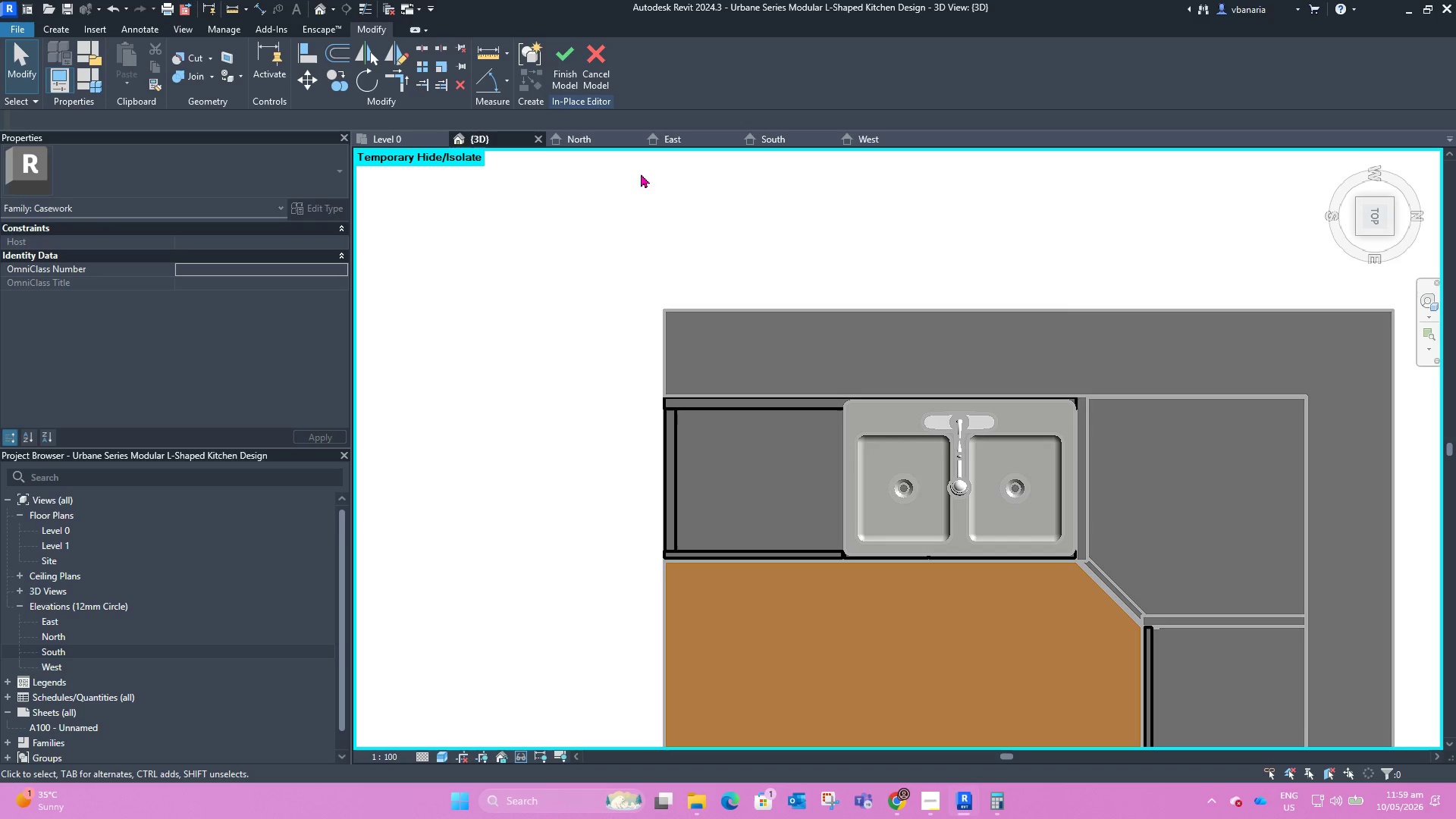 
hold_key(key=ShiftLeft, duration=0.92)
 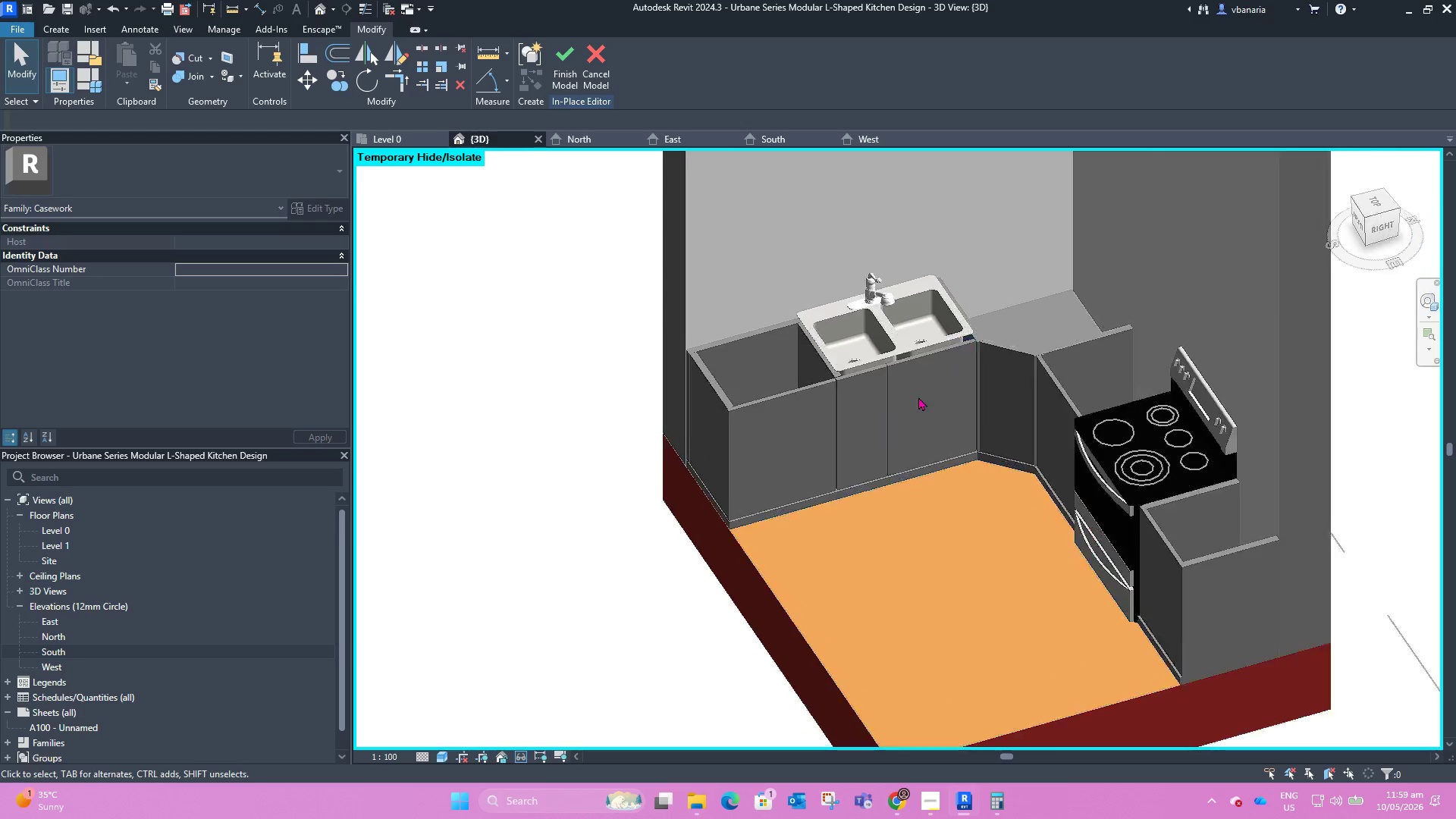 
scroll: coordinate [820, 316], scroll_direction: down, amount: 4.0
 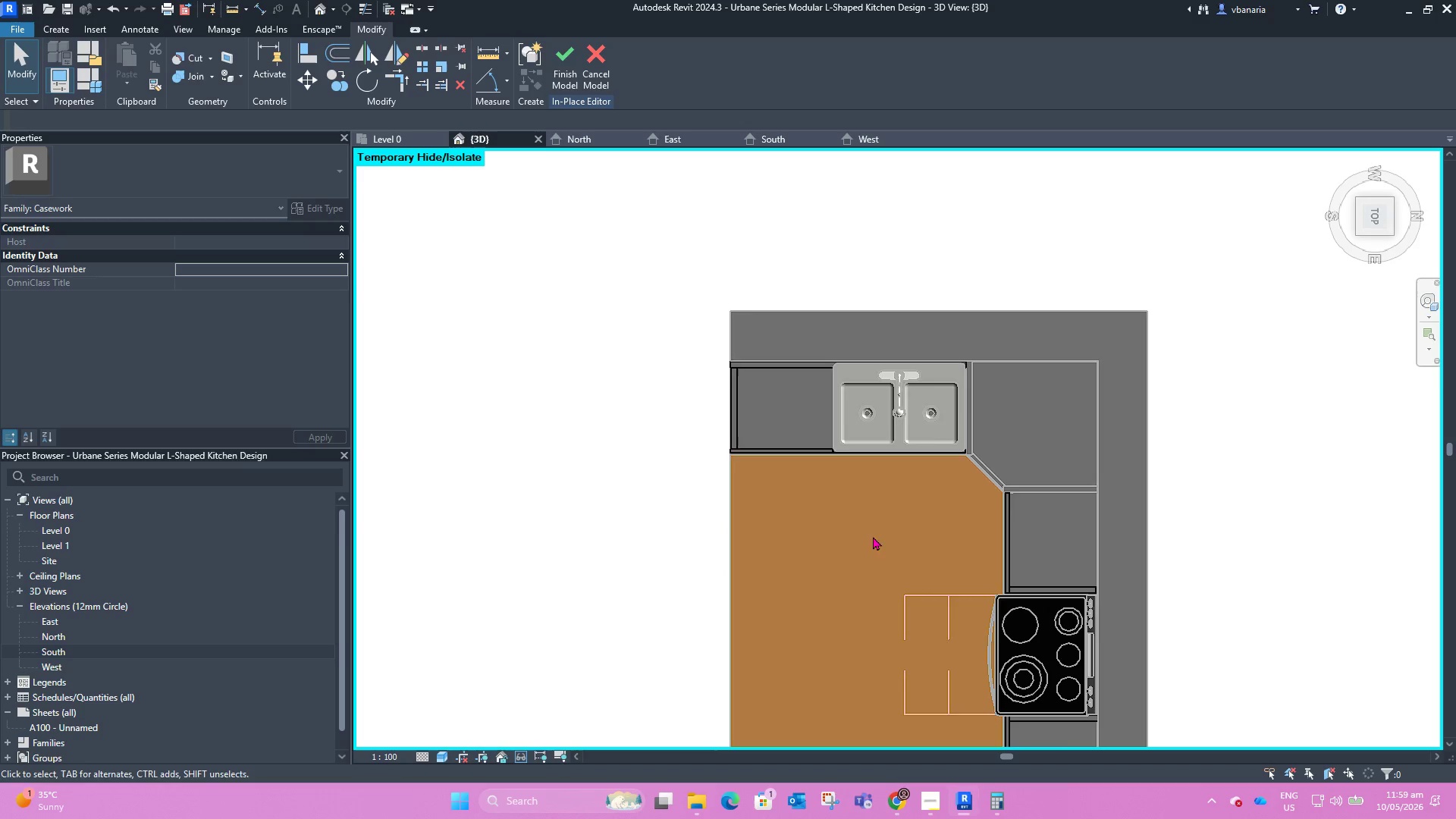 
scroll: coordinate [918, 397], scroll_direction: up, amount: 4.0
 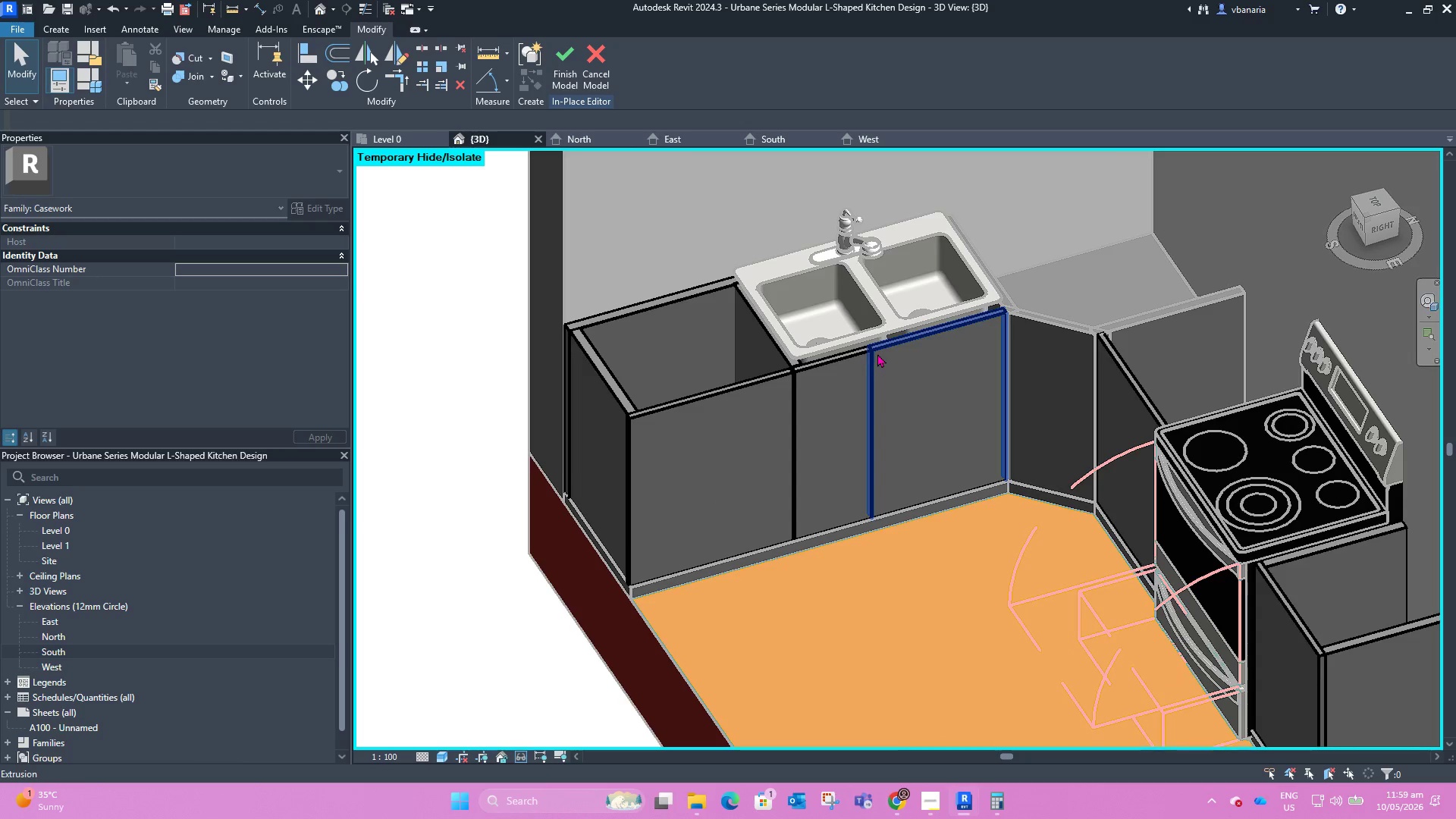 
left_click([877, 353])
 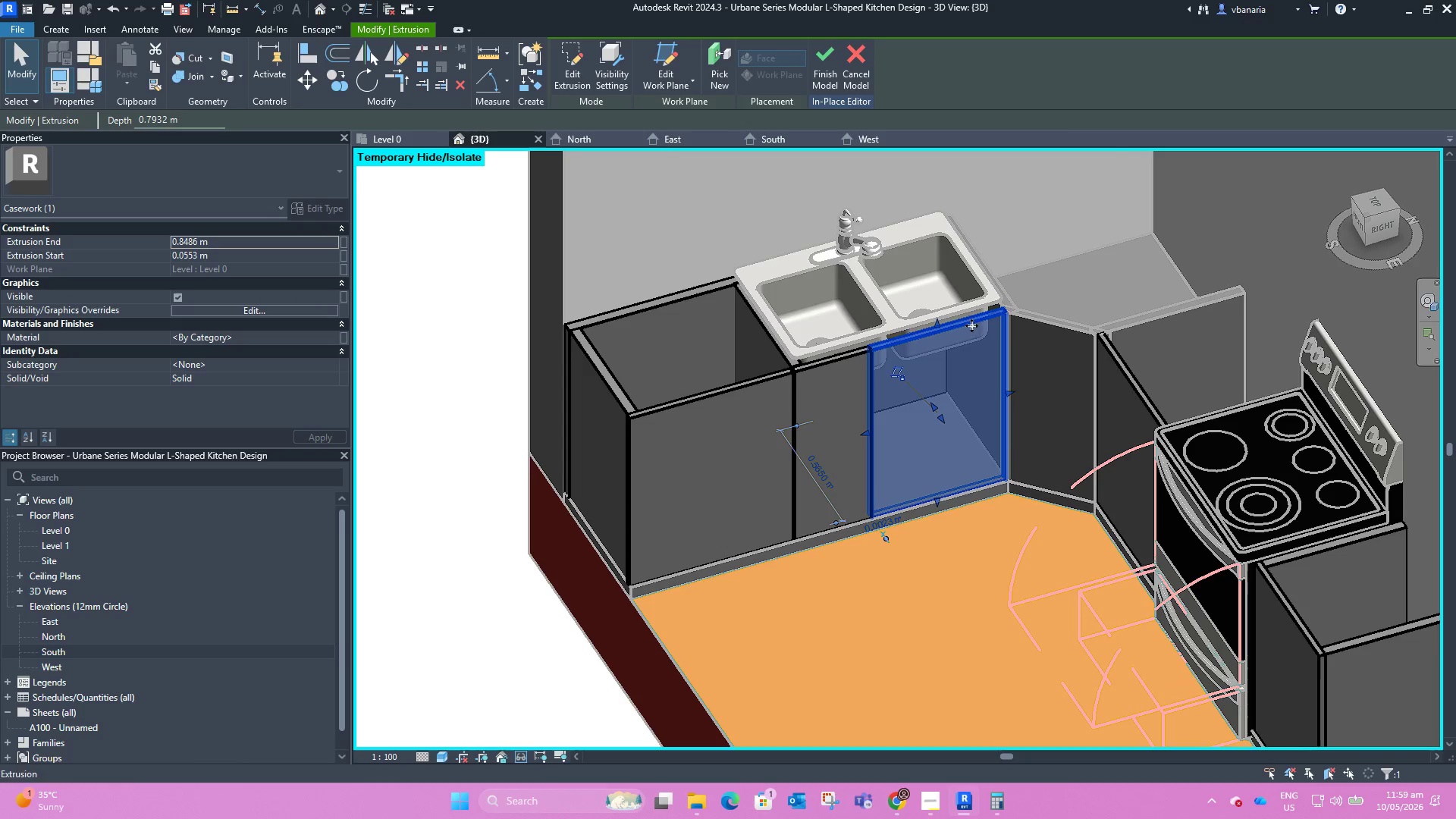 
scroll: coordinate [783, 441], scroll_direction: up, amount: 6.0
 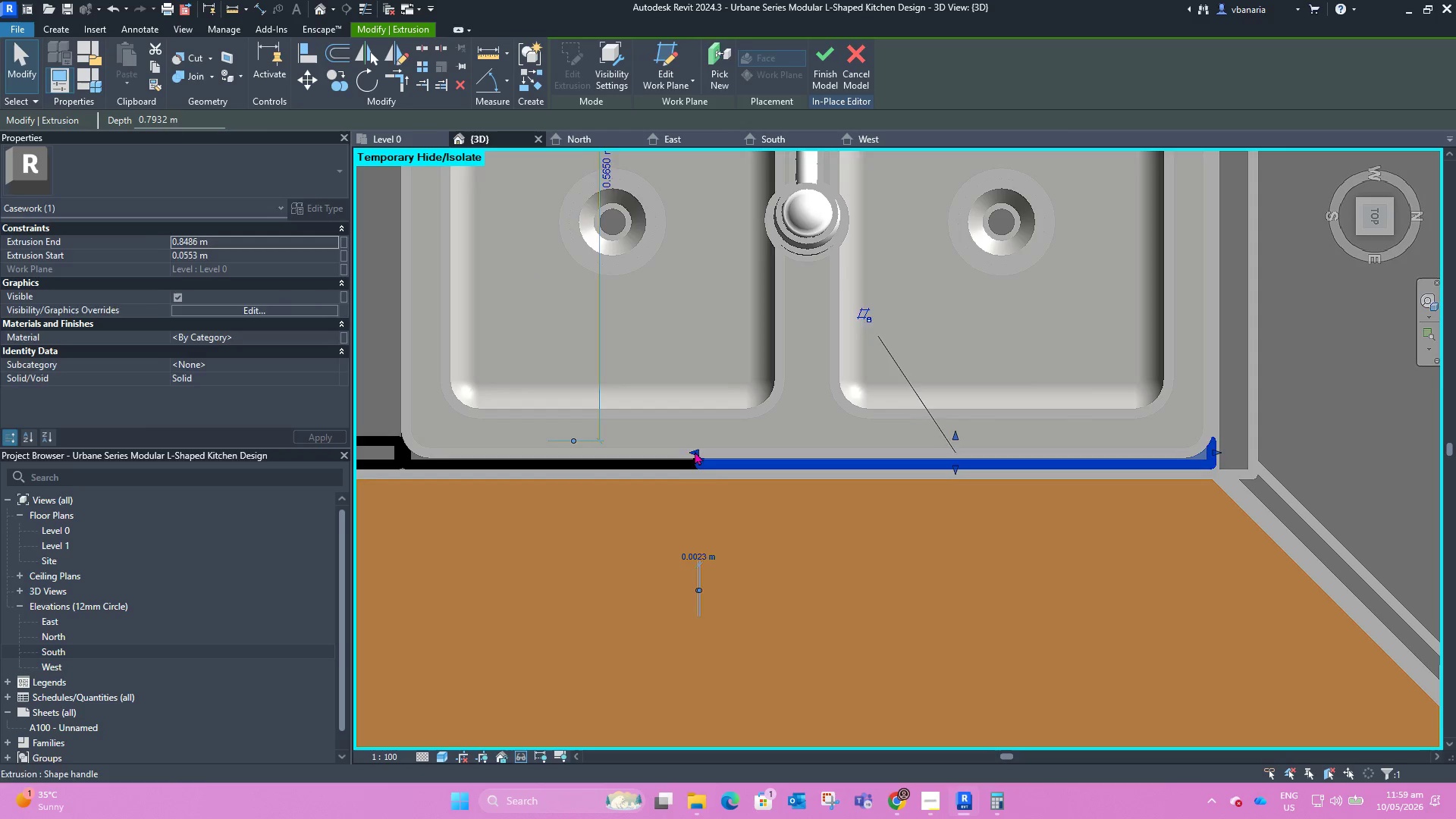 
left_click_drag(start_coordinate=[695, 451], to_coordinate=[810, 456])
 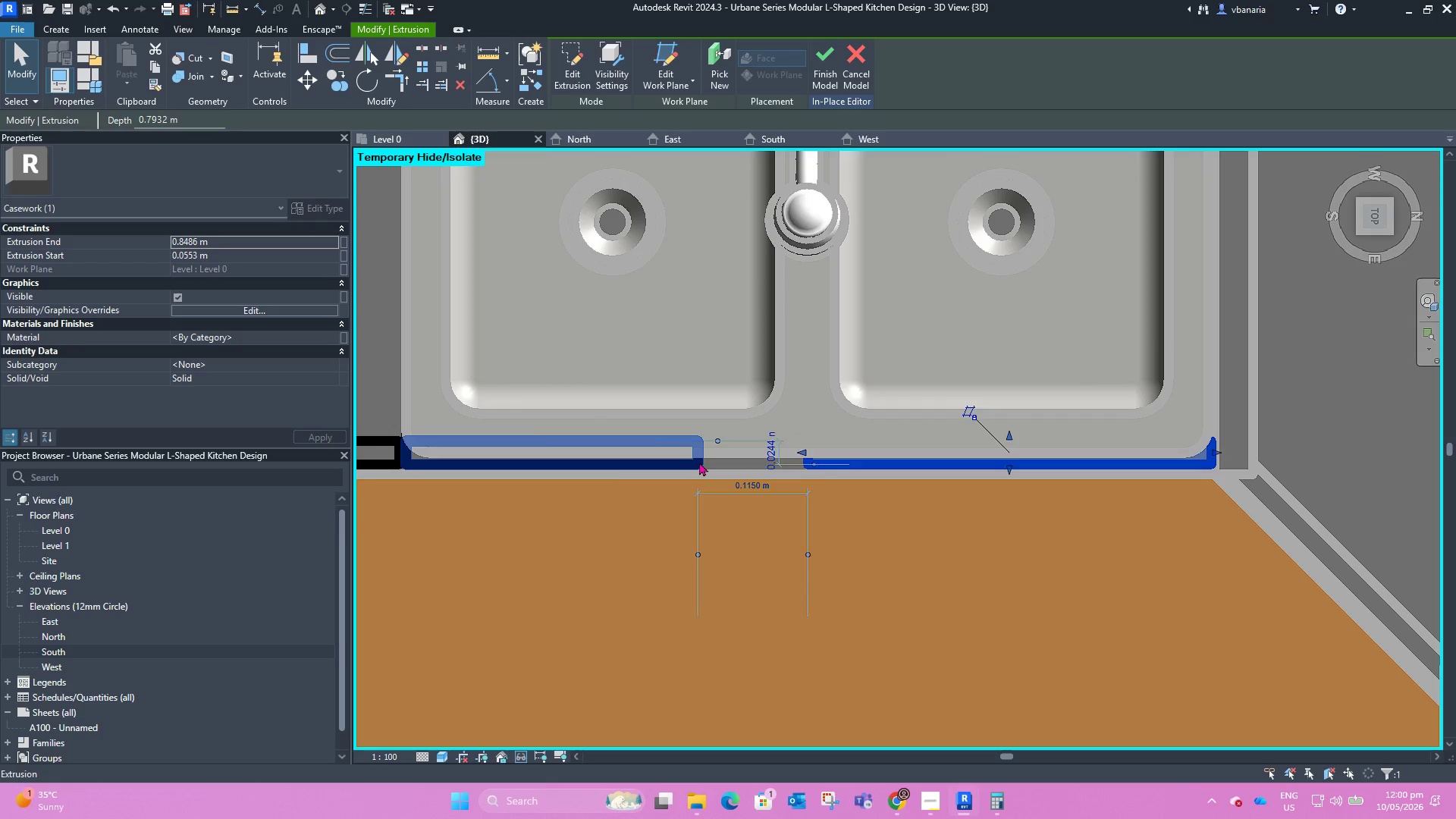 
left_click([699, 462])
 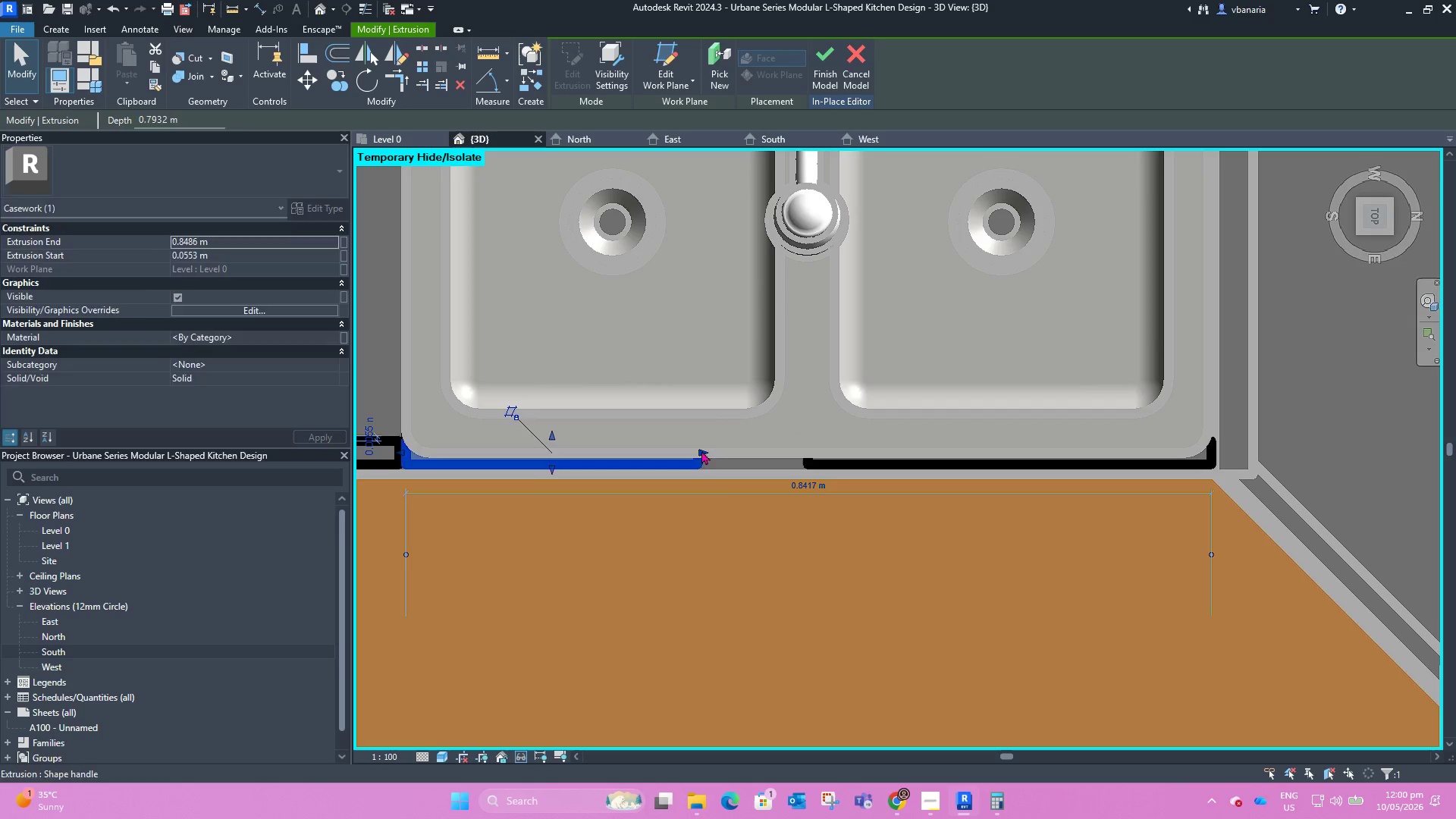 
left_click_drag(start_coordinate=[701, 450], to_coordinate=[799, 459])
 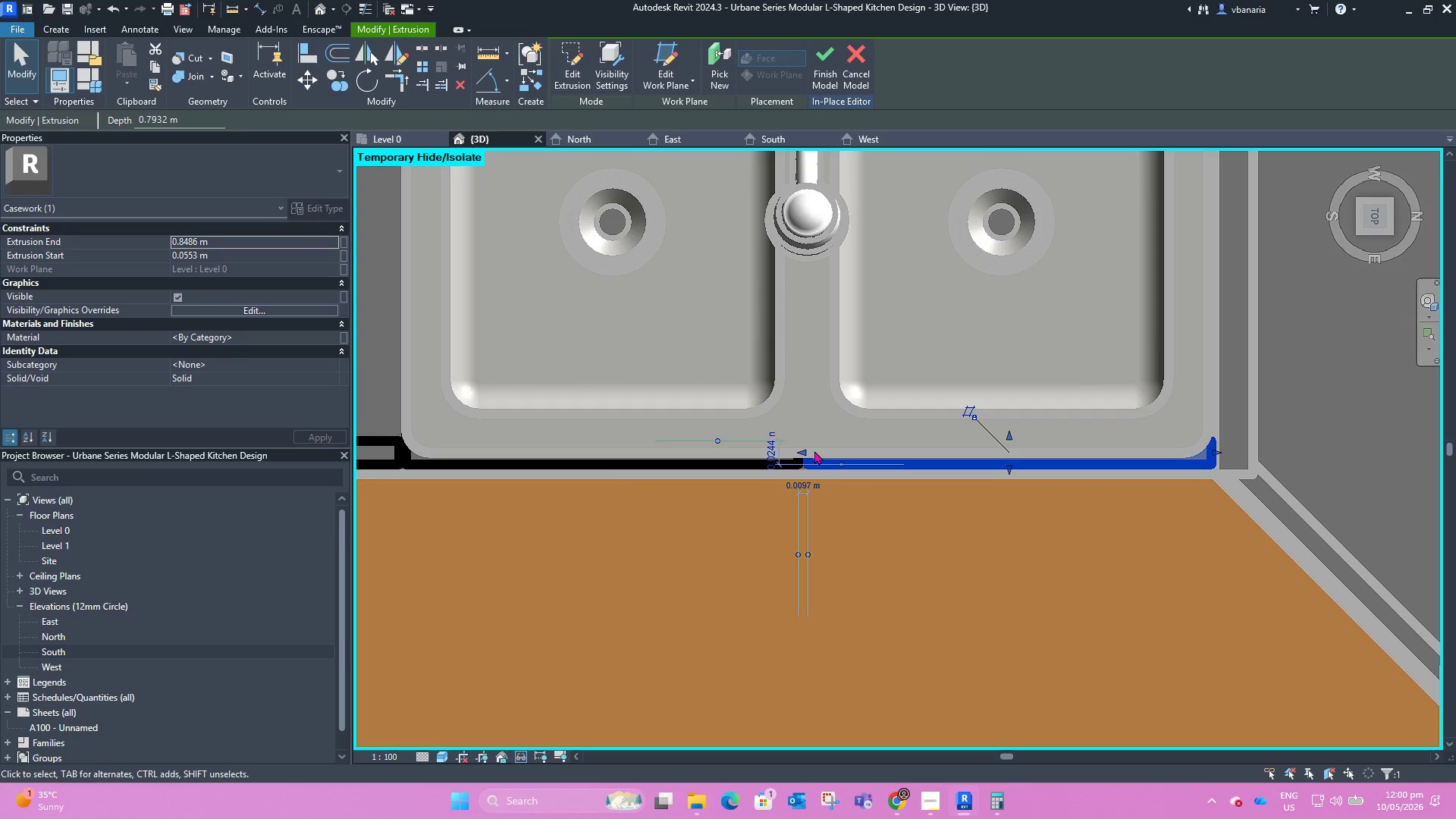 
left_click_drag(start_coordinate=[803, 450], to_coordinate=[815, 452])
 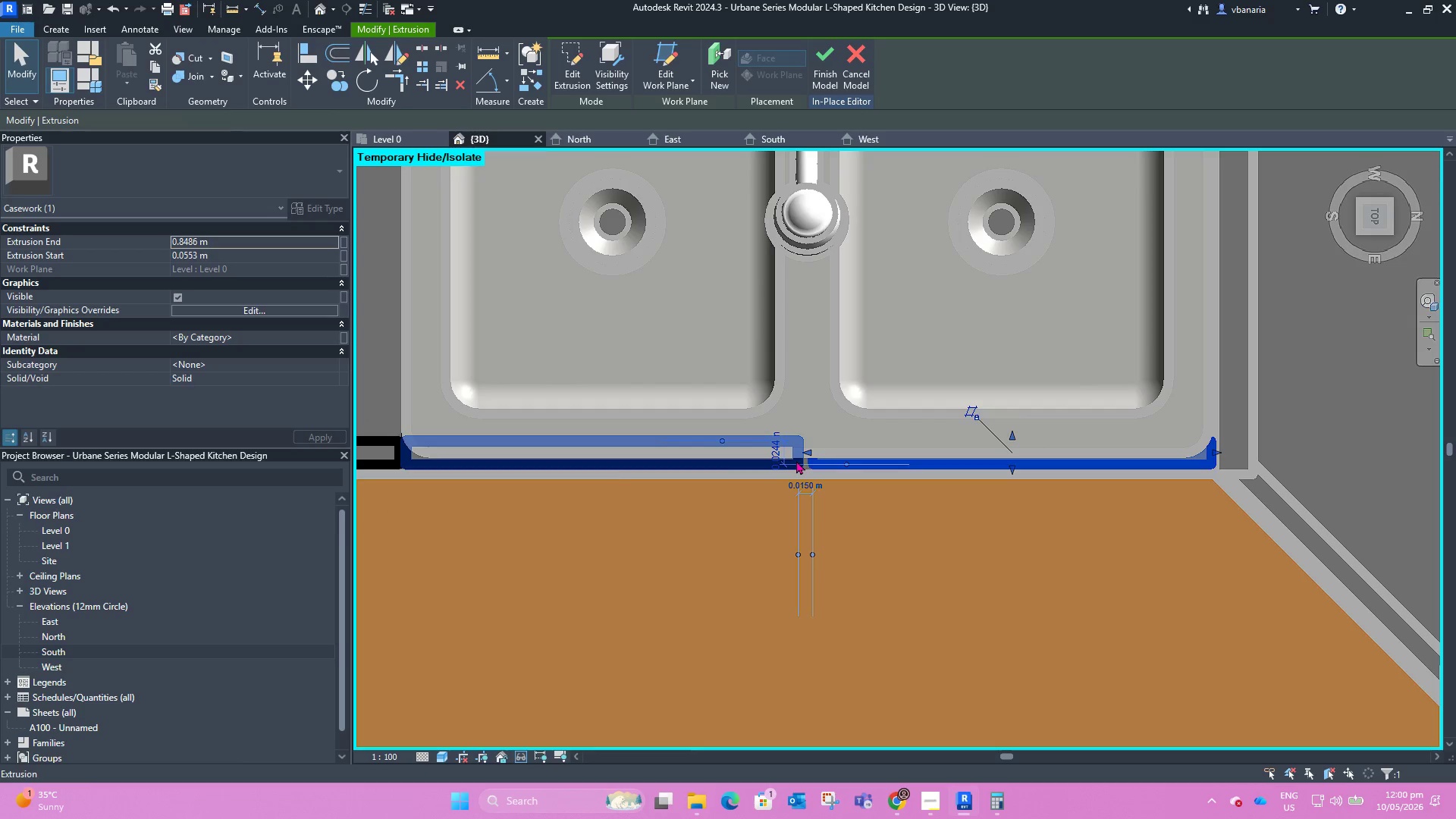 
left_click([796, 460])
 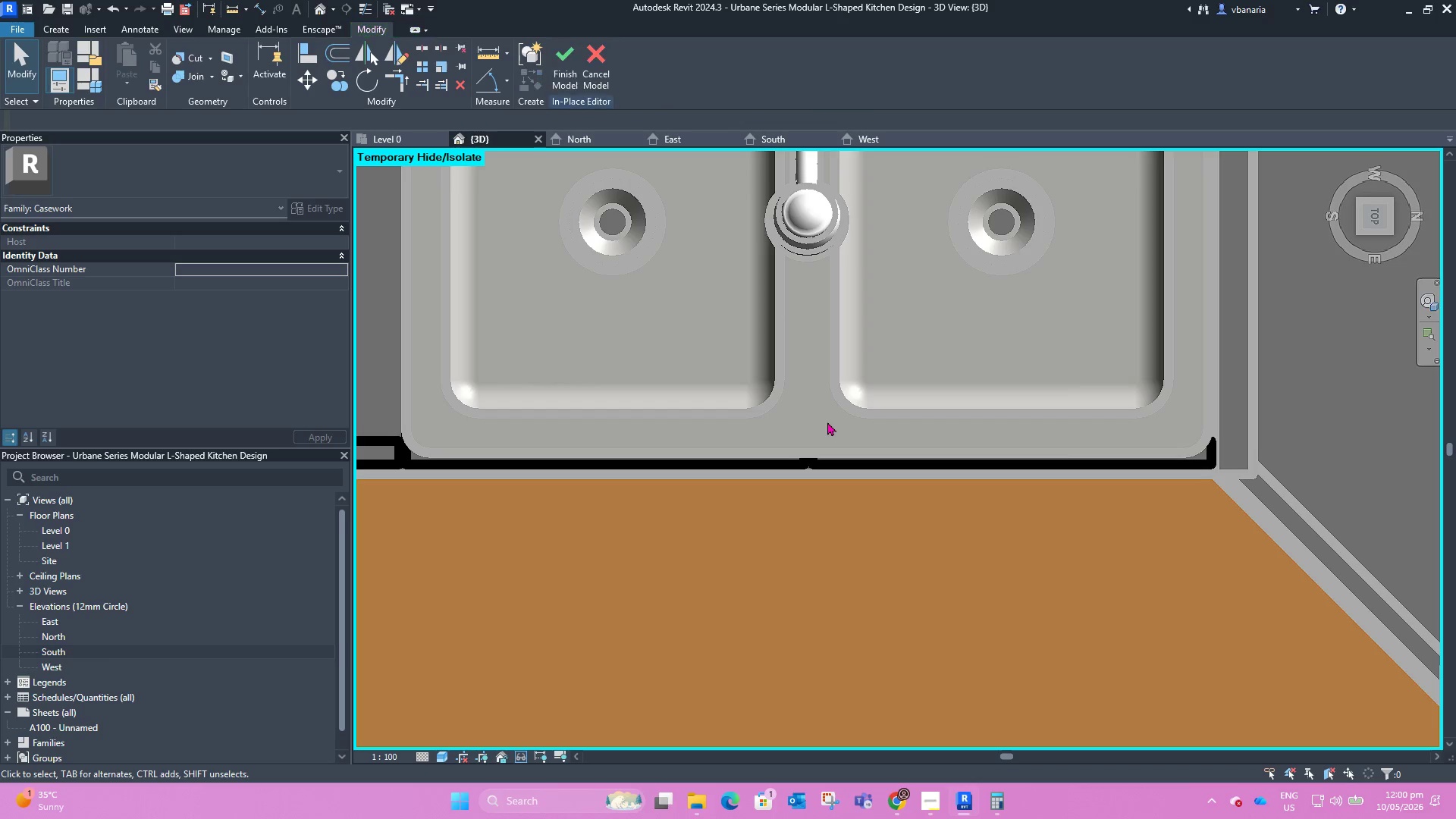 
scroll: coordinate [832, 429], scroll_direction: down, amount: 2.0
 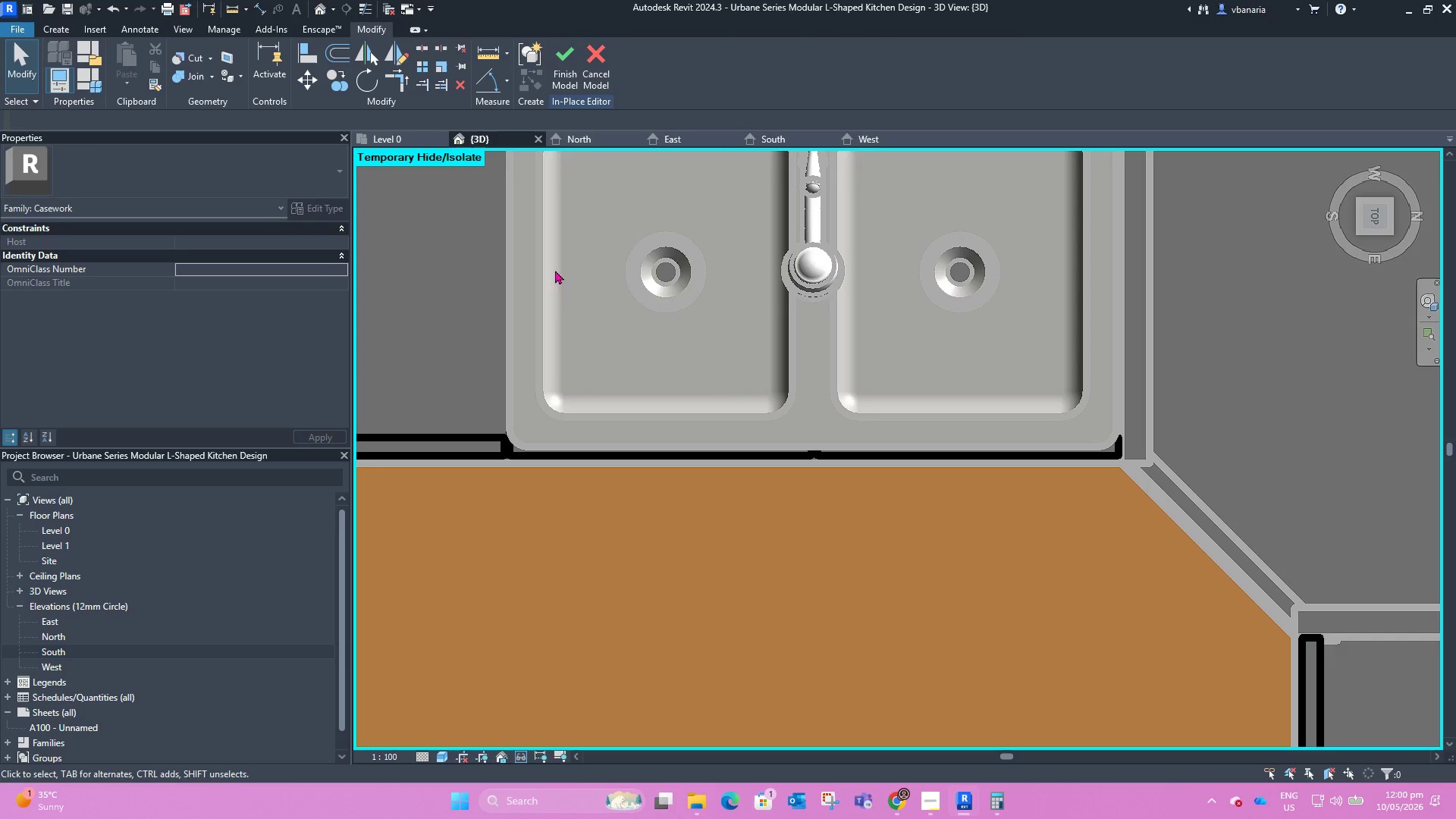 
hold_key(key=ShiftLeft, duration=1.06)
 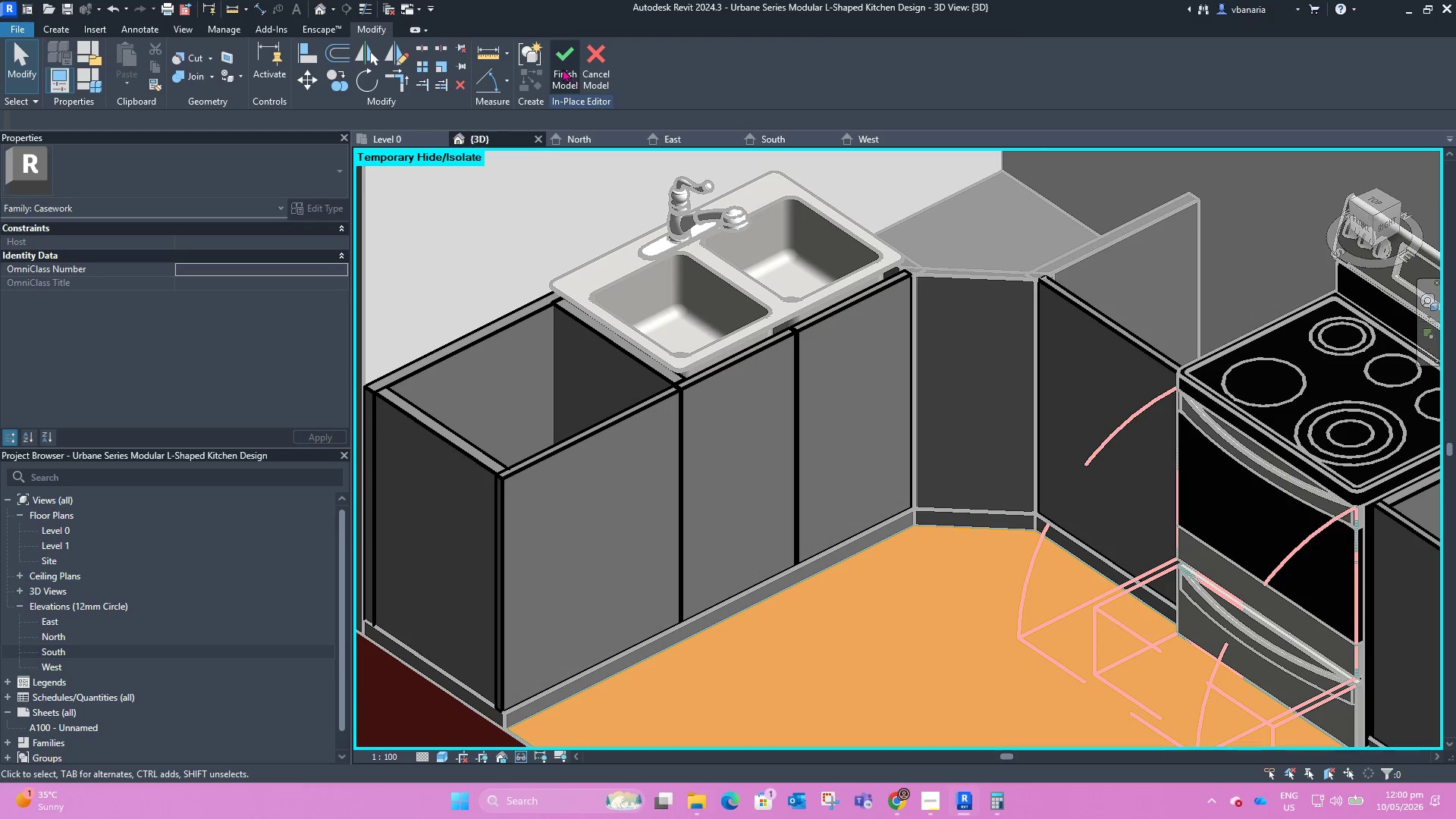 
scroll: coordinate [756, 413], scroll_direction: down, amount: 5.0
 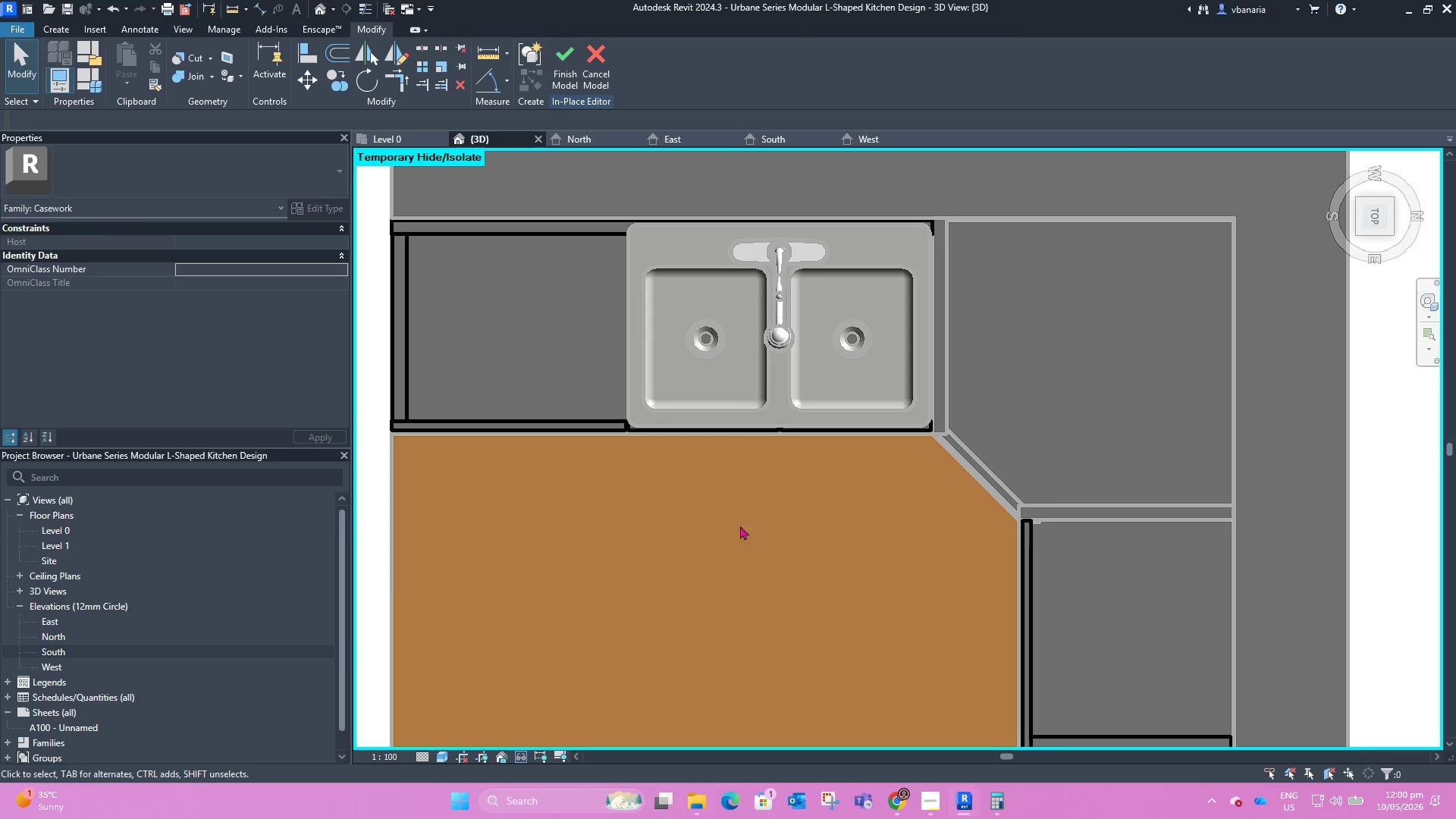 
left_click([564, 67])
 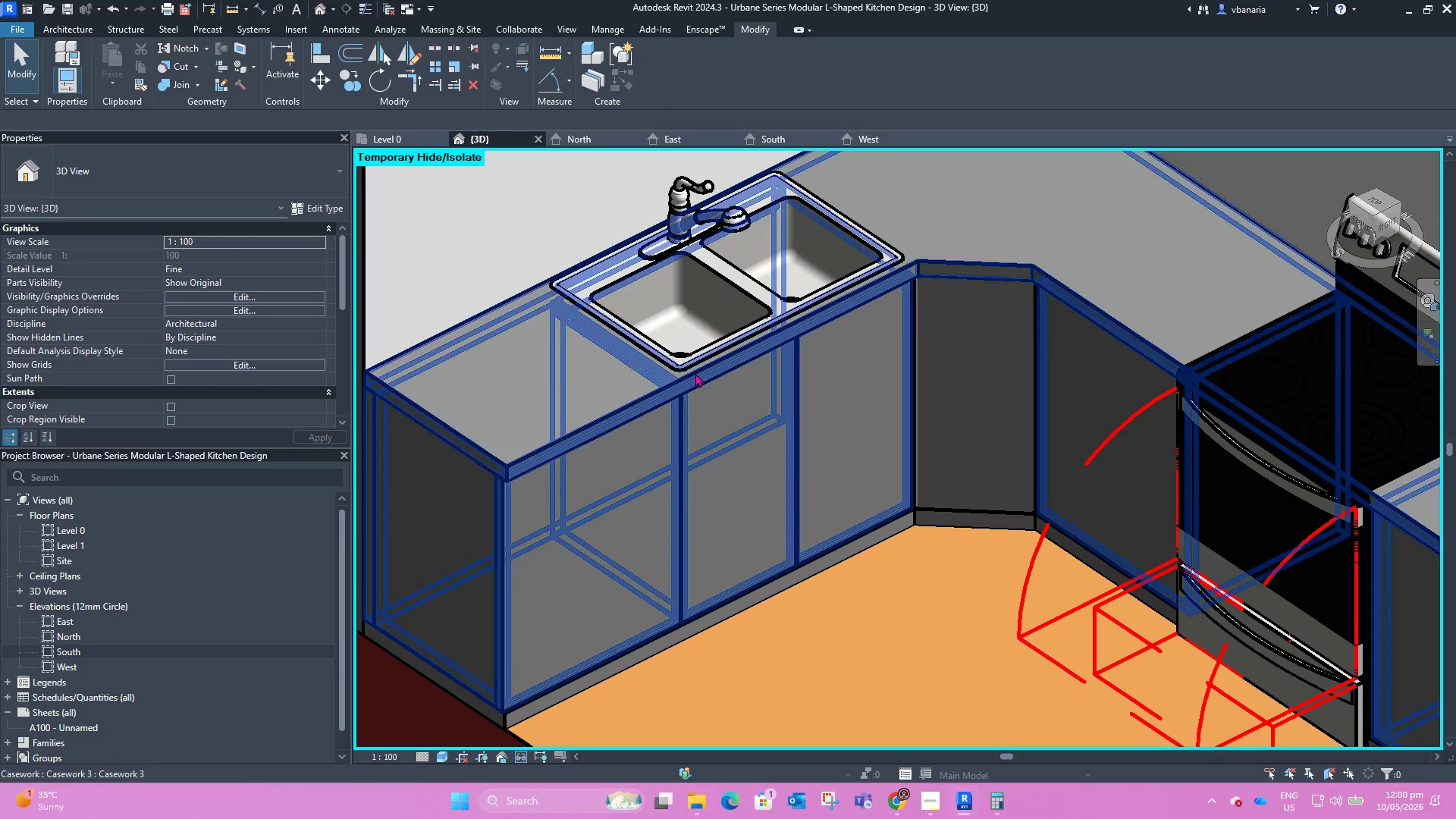 
type(hr)
 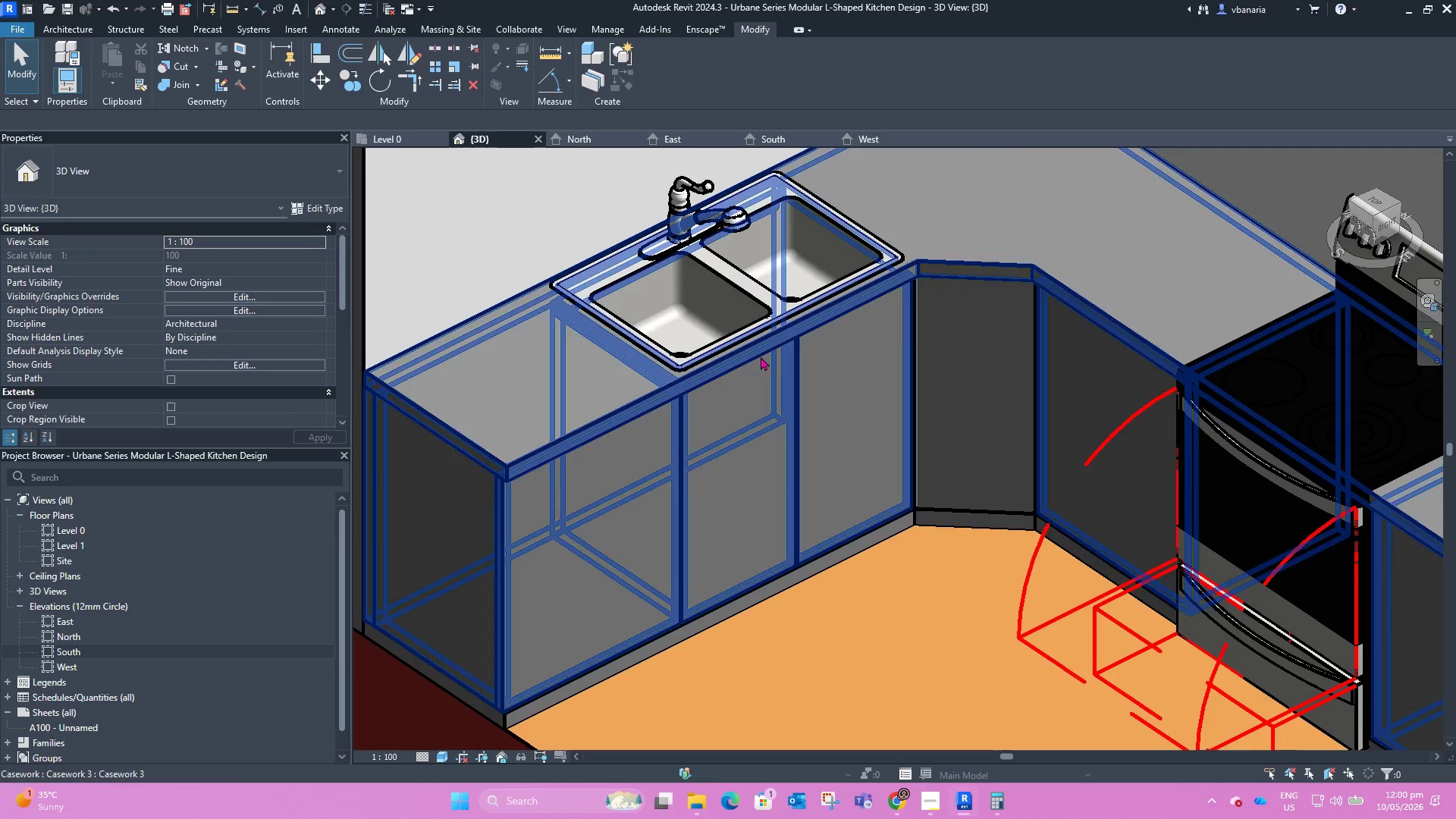 
scroll: coordinate [777, 358], scroll_direction: down, amount: 2.0
 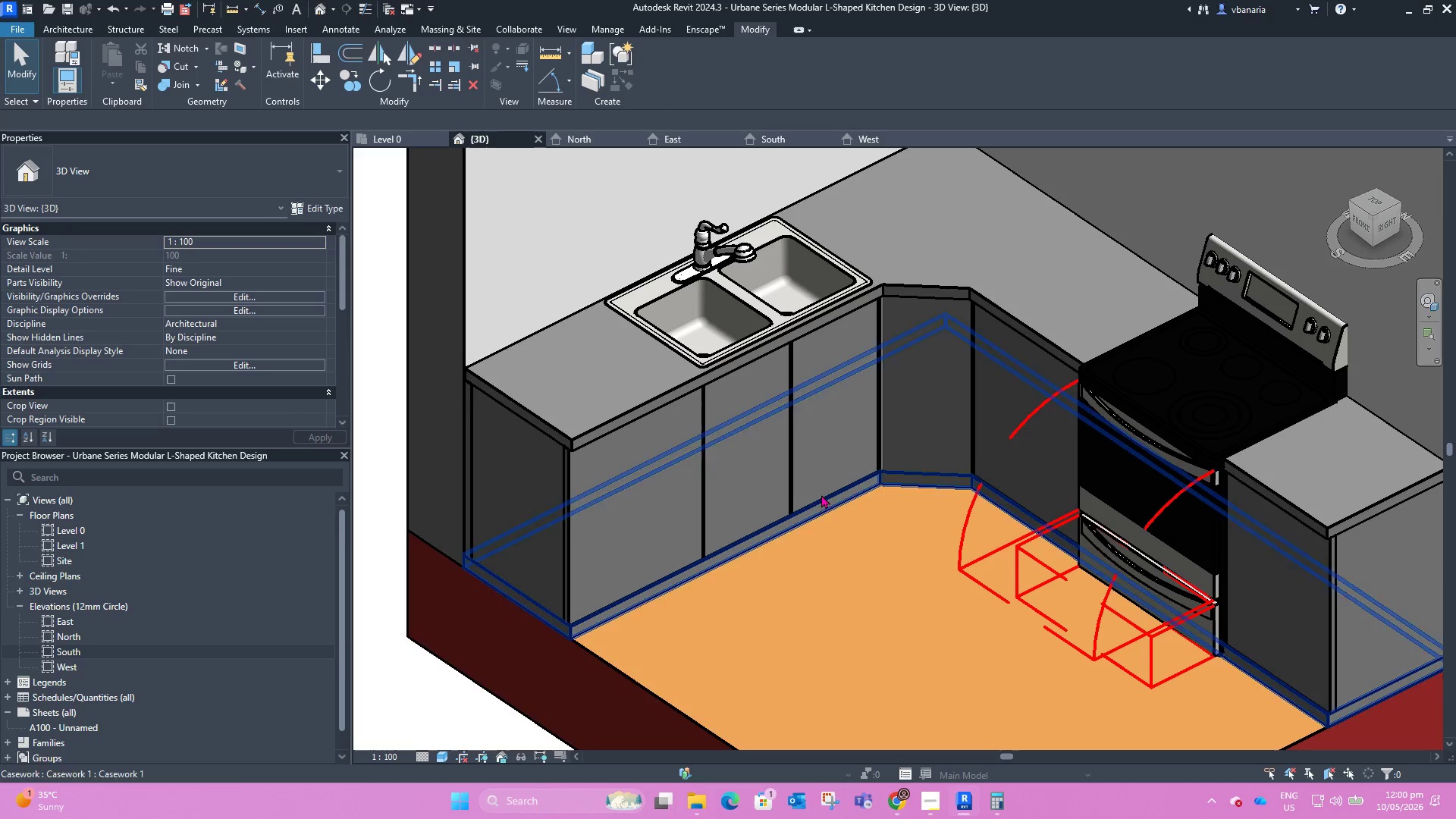 
hold_key(key=ShiftLeft, duration=2.39)
 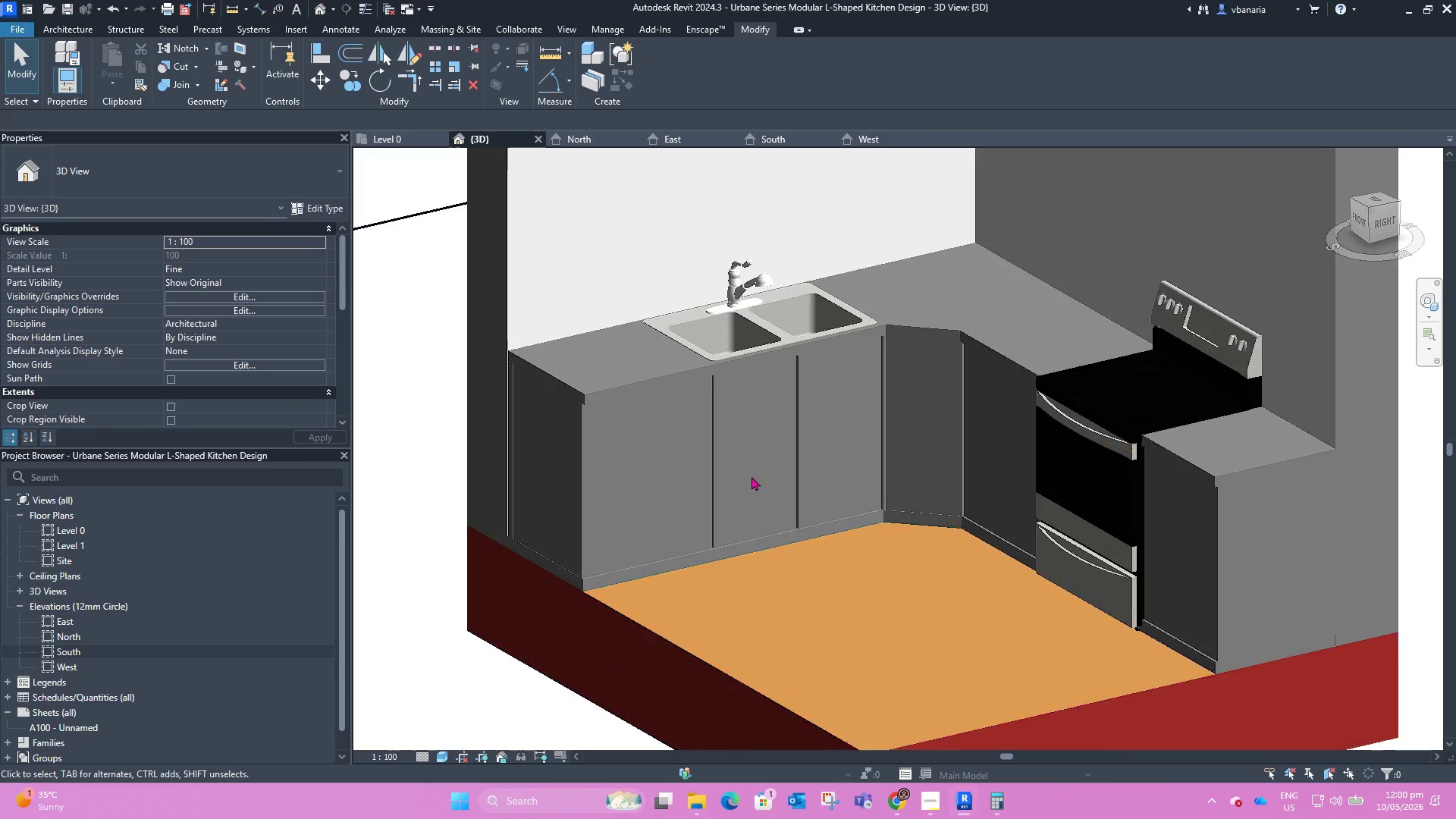 
scroll: coordinate [793, 574], scroll_direction: down, amount: 2.0
 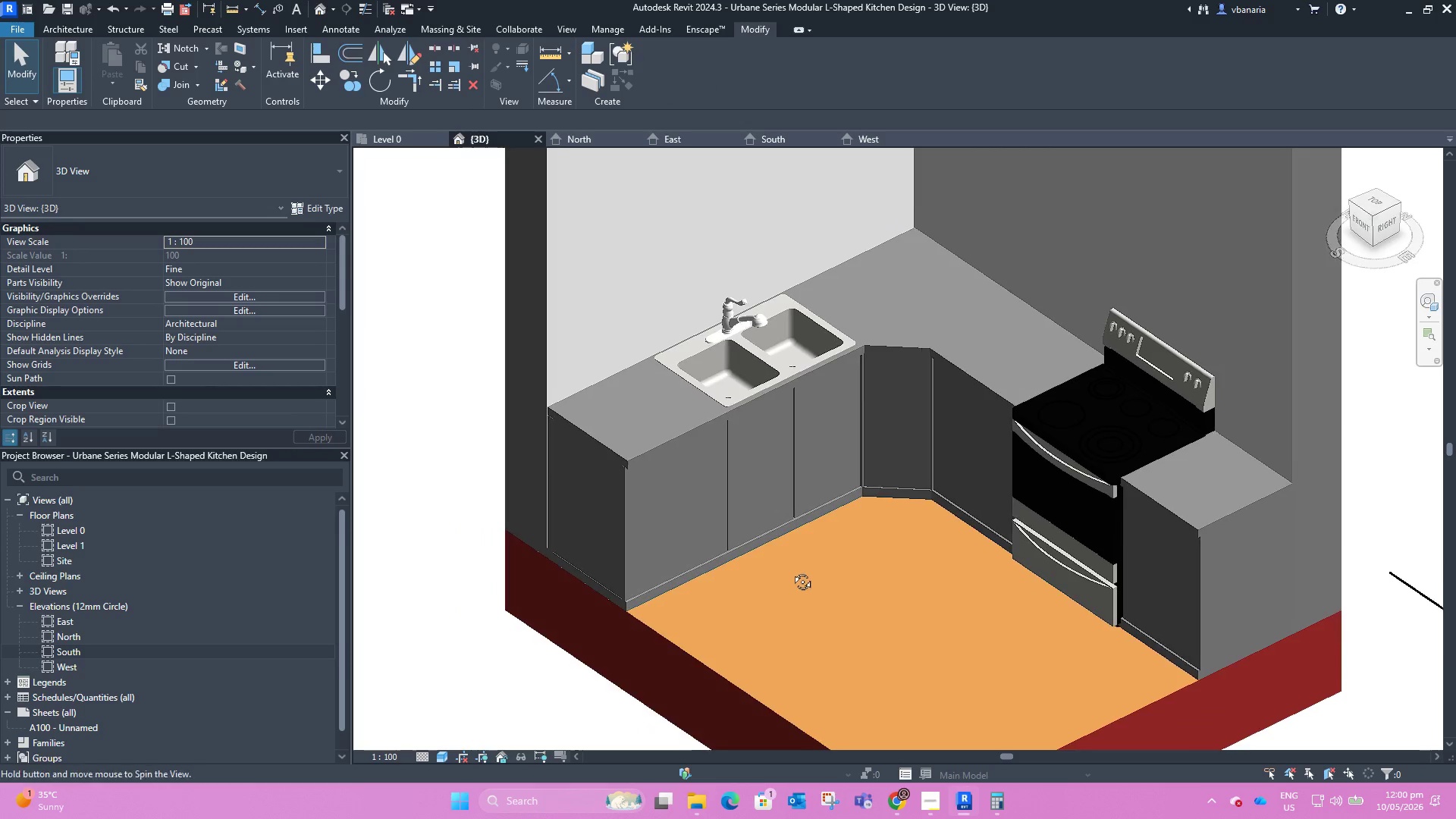 
scroll: coordinate [751, 475], scroll_direction: up, amount: 3.0
 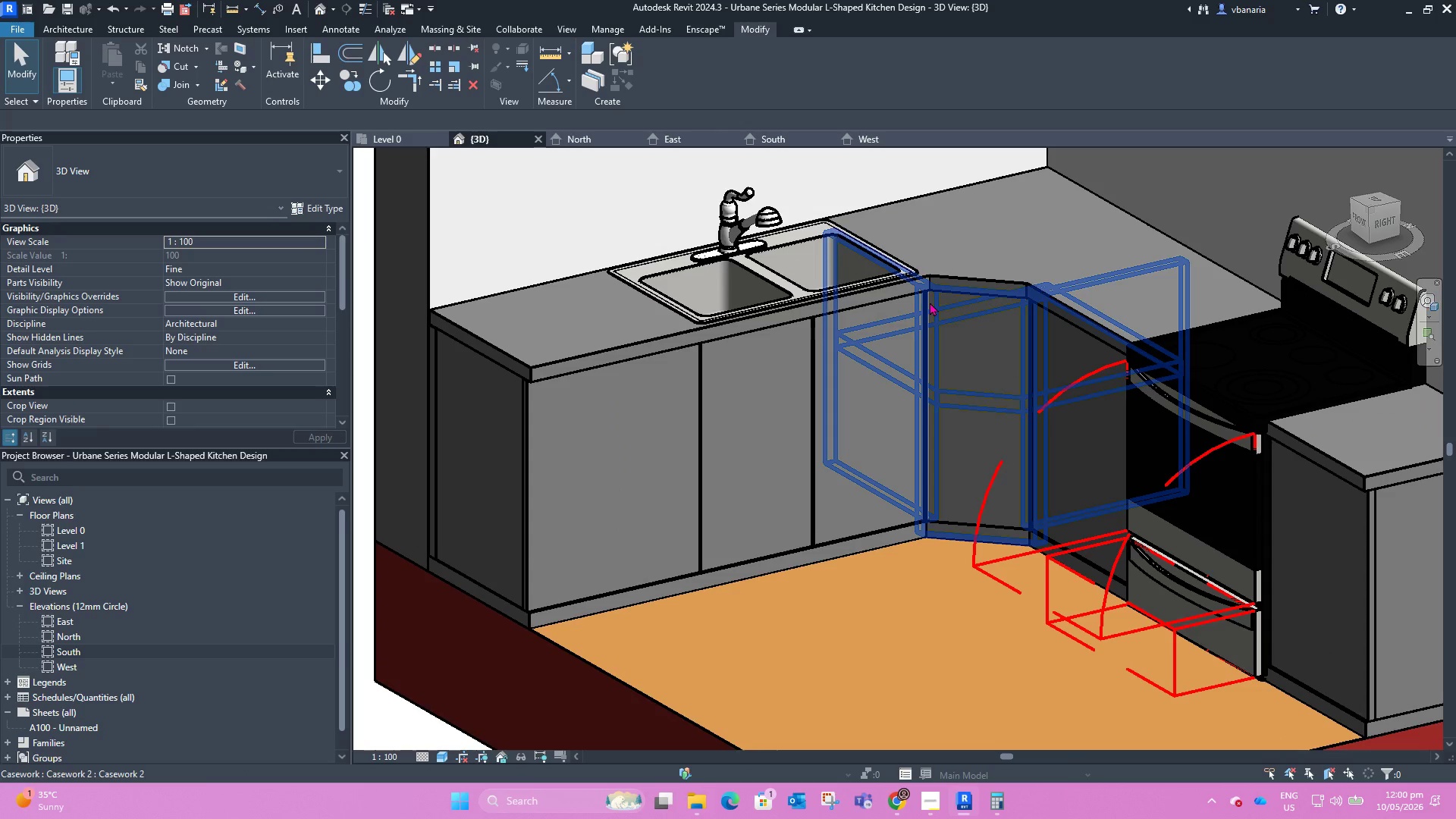 
scroll: coordinate [530, 410], scroll_direction: down, amount: 3.0
 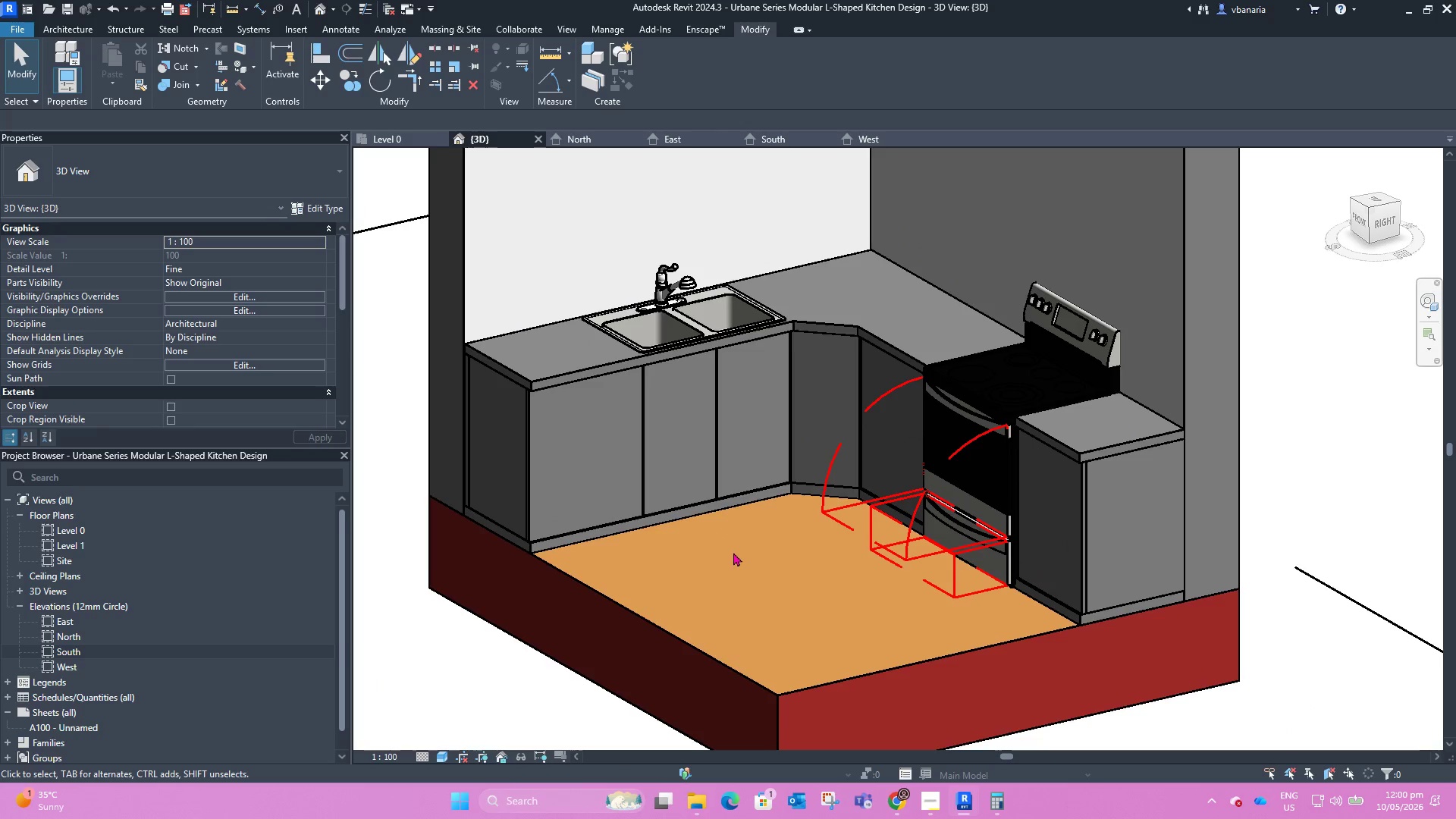 
hold_key(key=ShiftLeft, duration=0.91)
 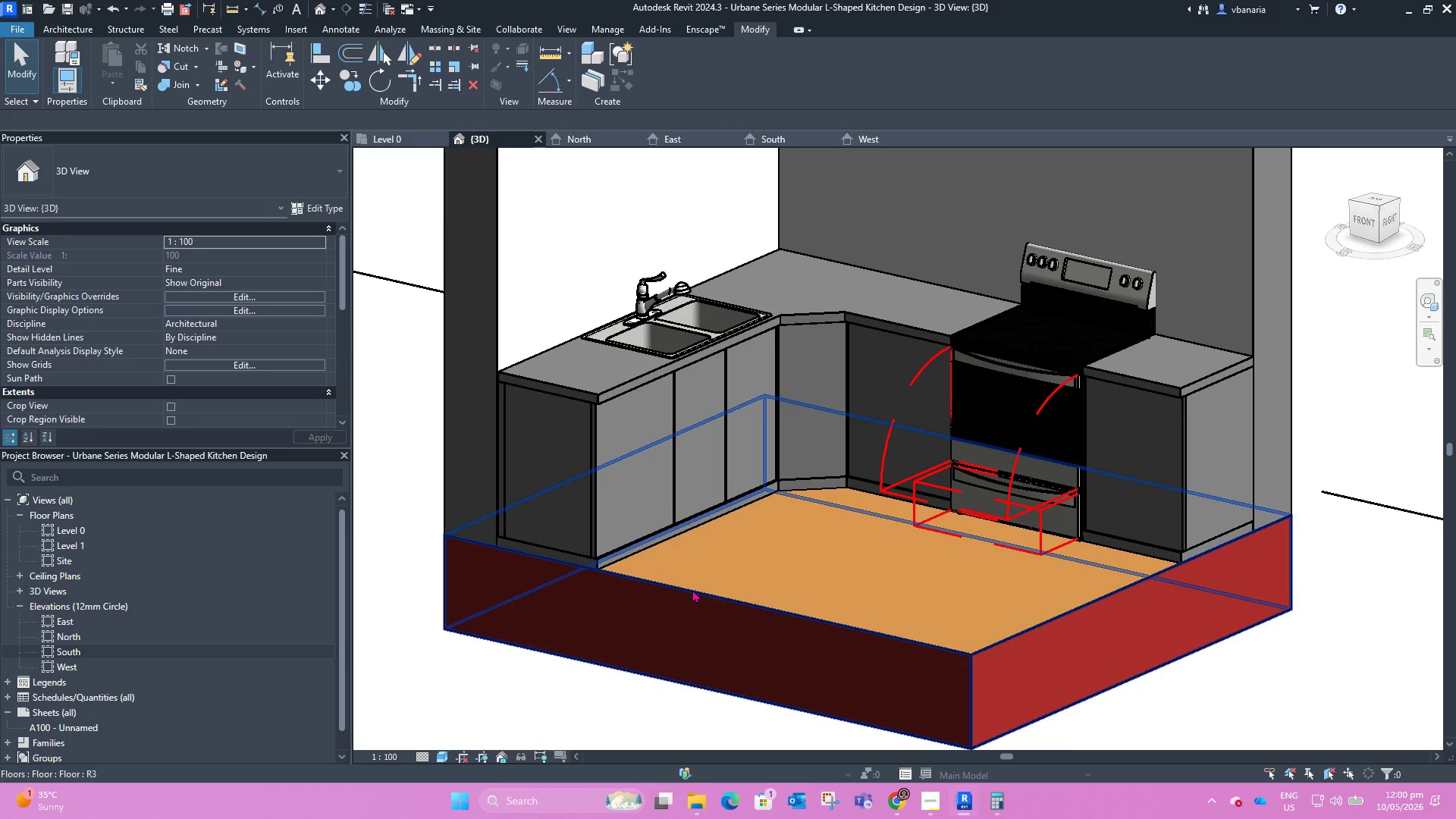 
scroll: coordinate [757, 551], scroll_direction: down, amount: 3.0
 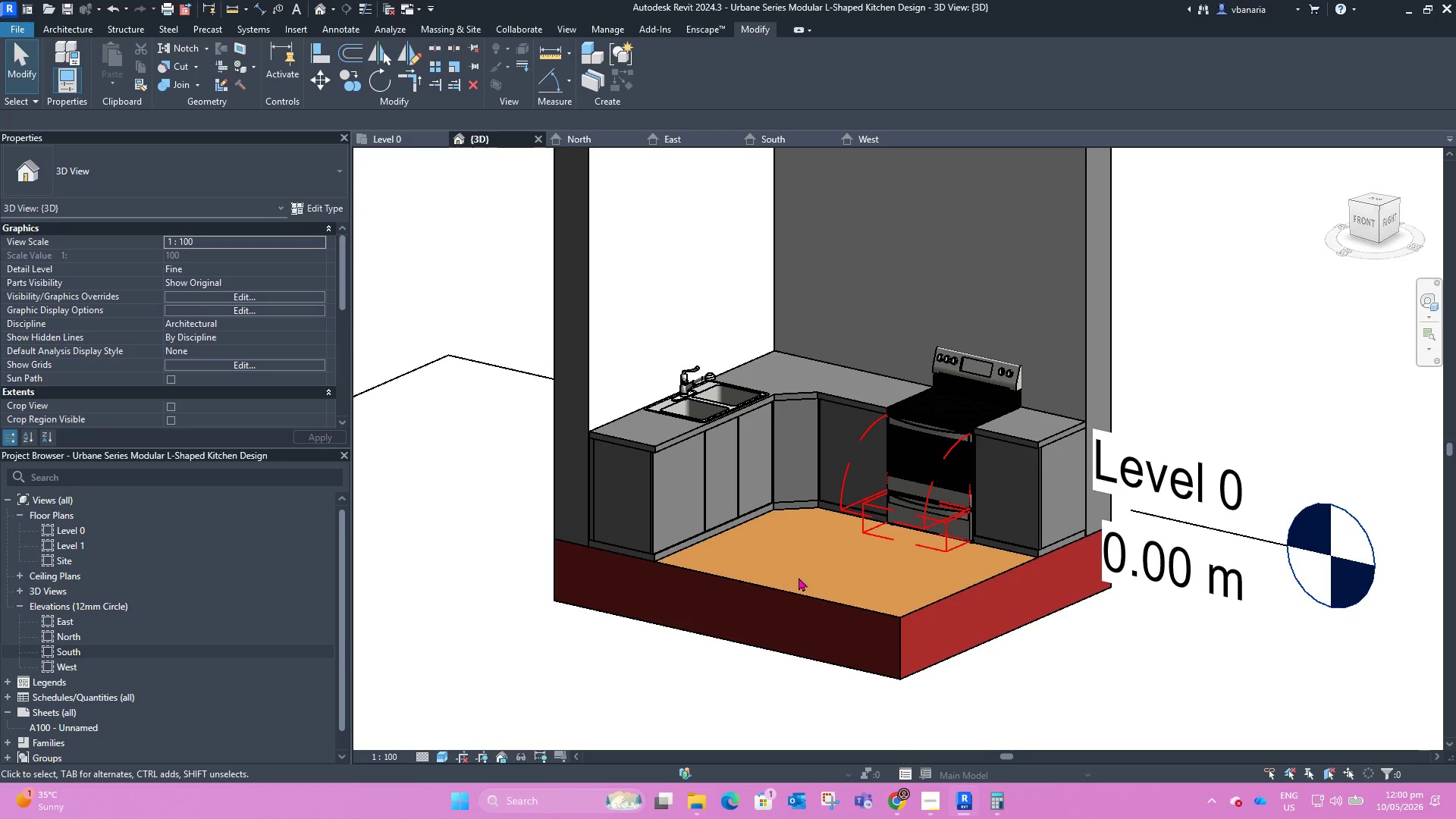 
scroll: coordinate [756, 563], scroll_direction: up, amount: 4.0
 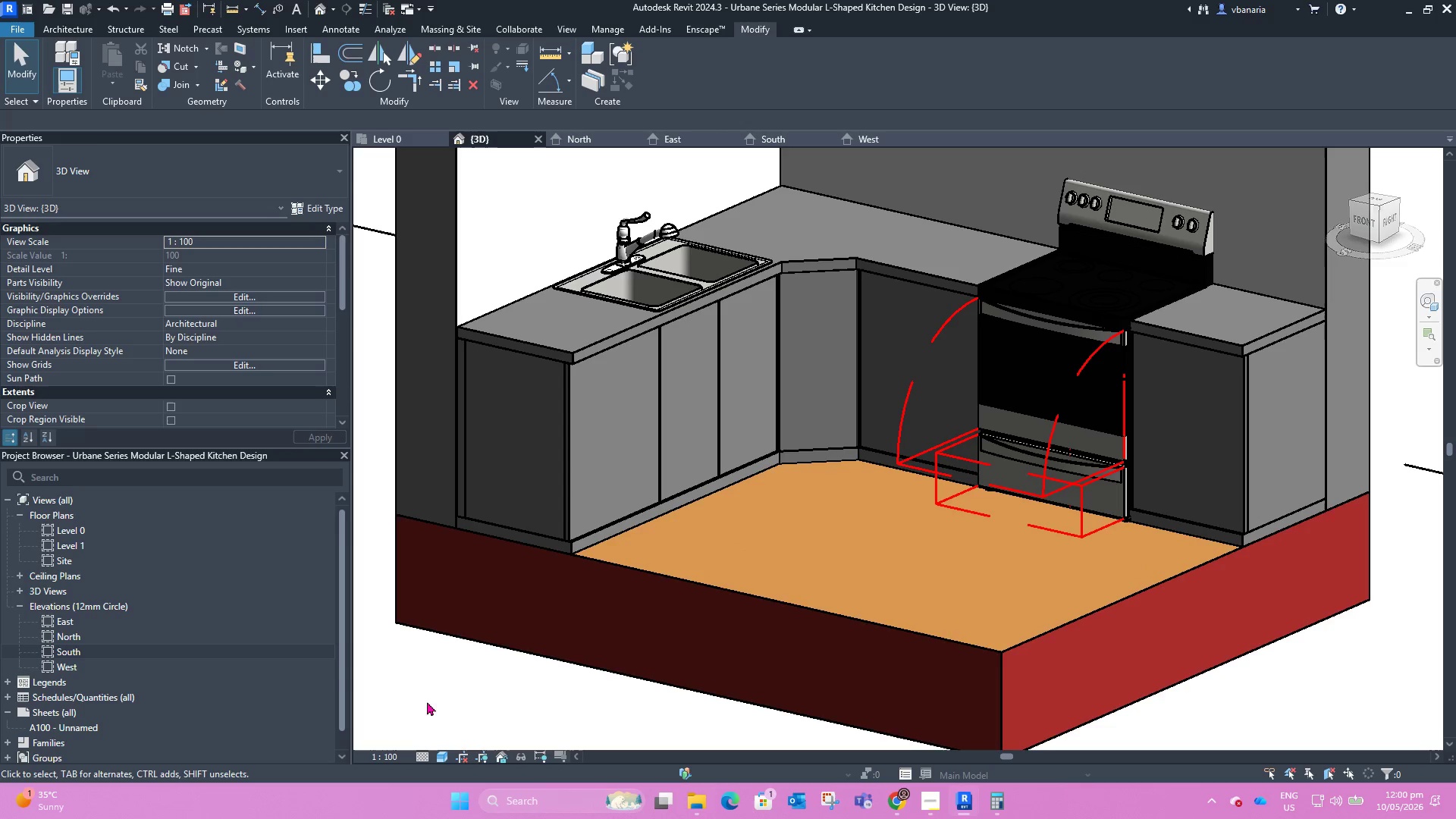 
left_click([440, 753])
 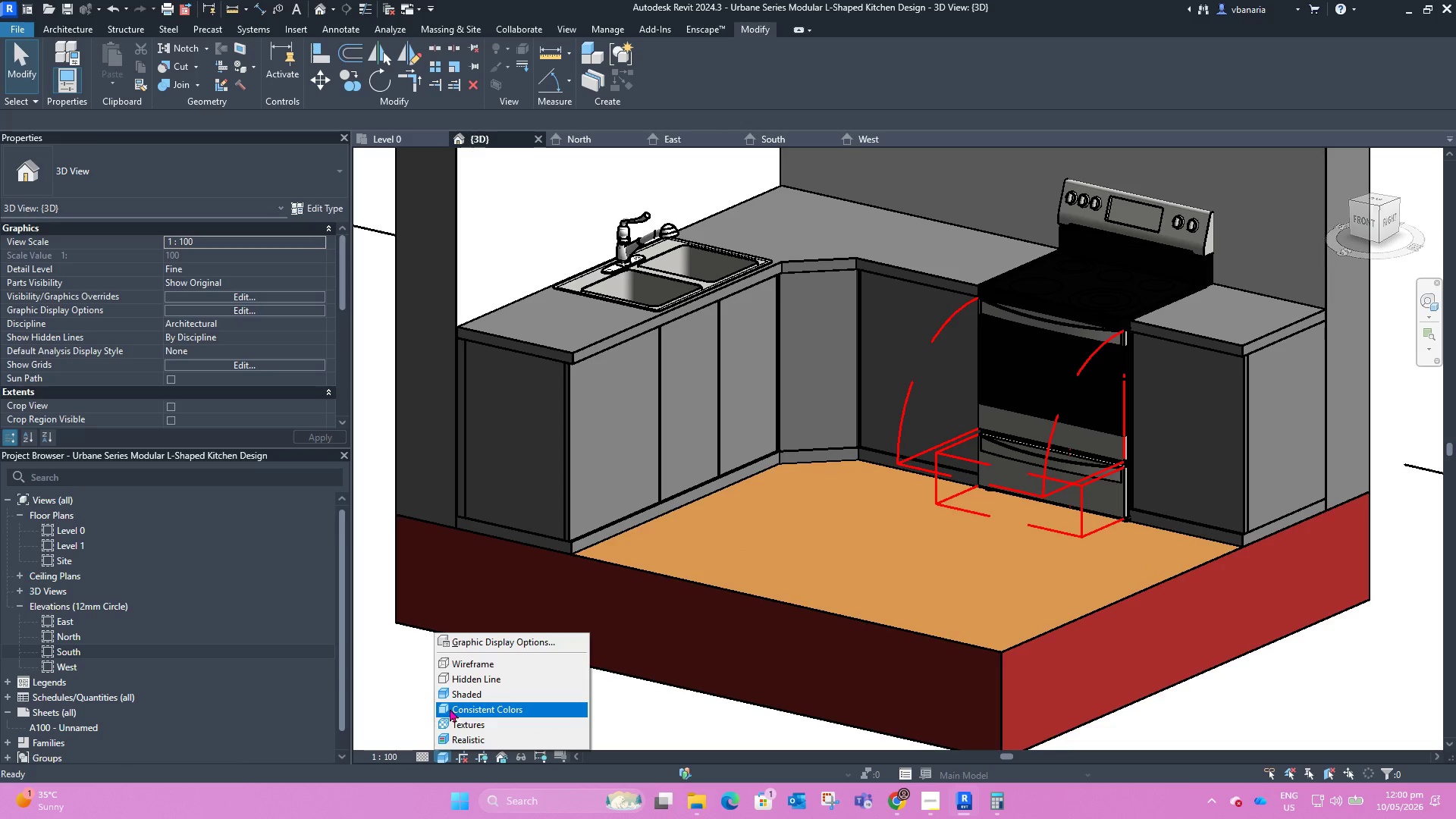 
left_click([450, 708])
 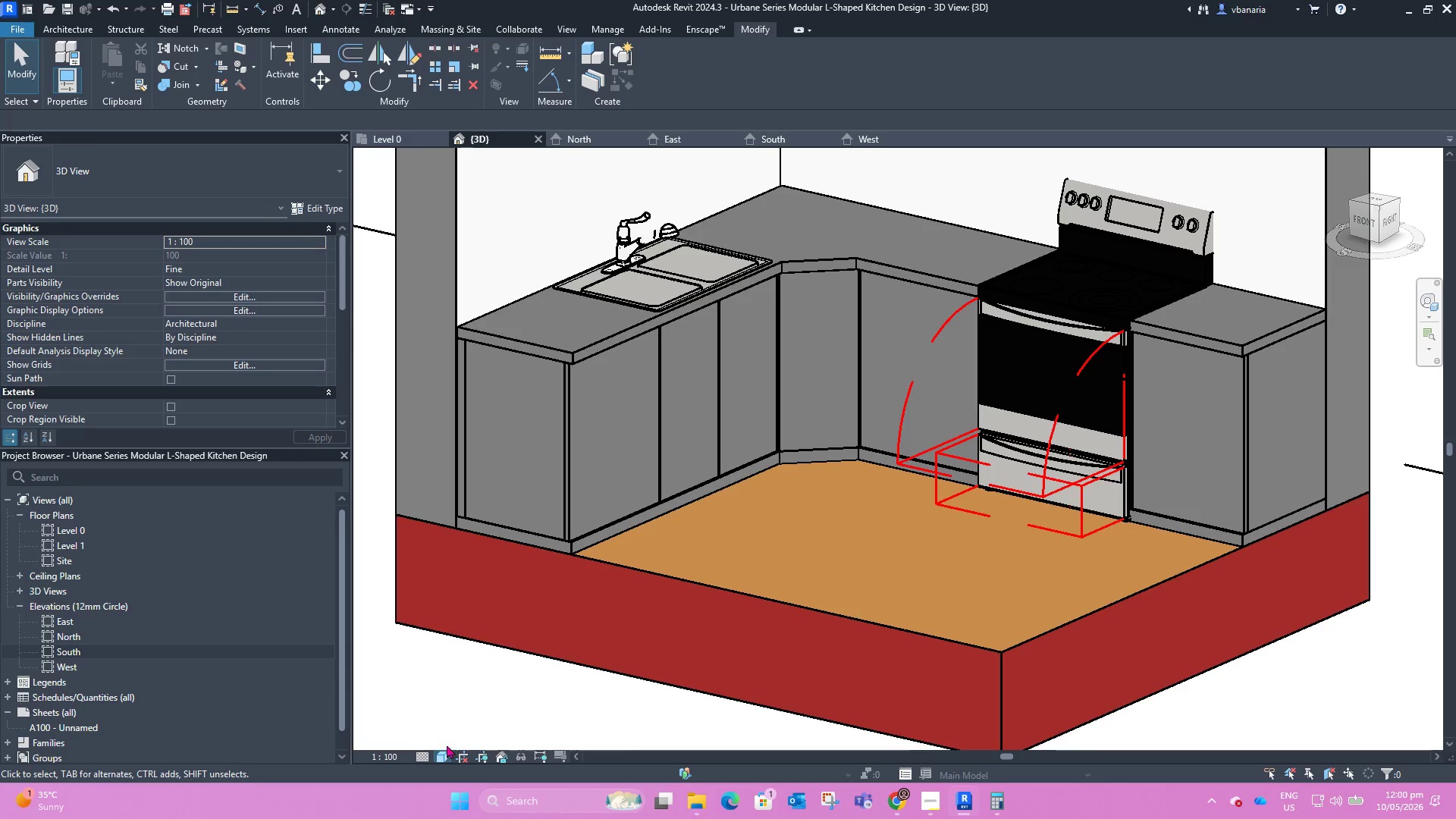 
left_click([447, 755])
 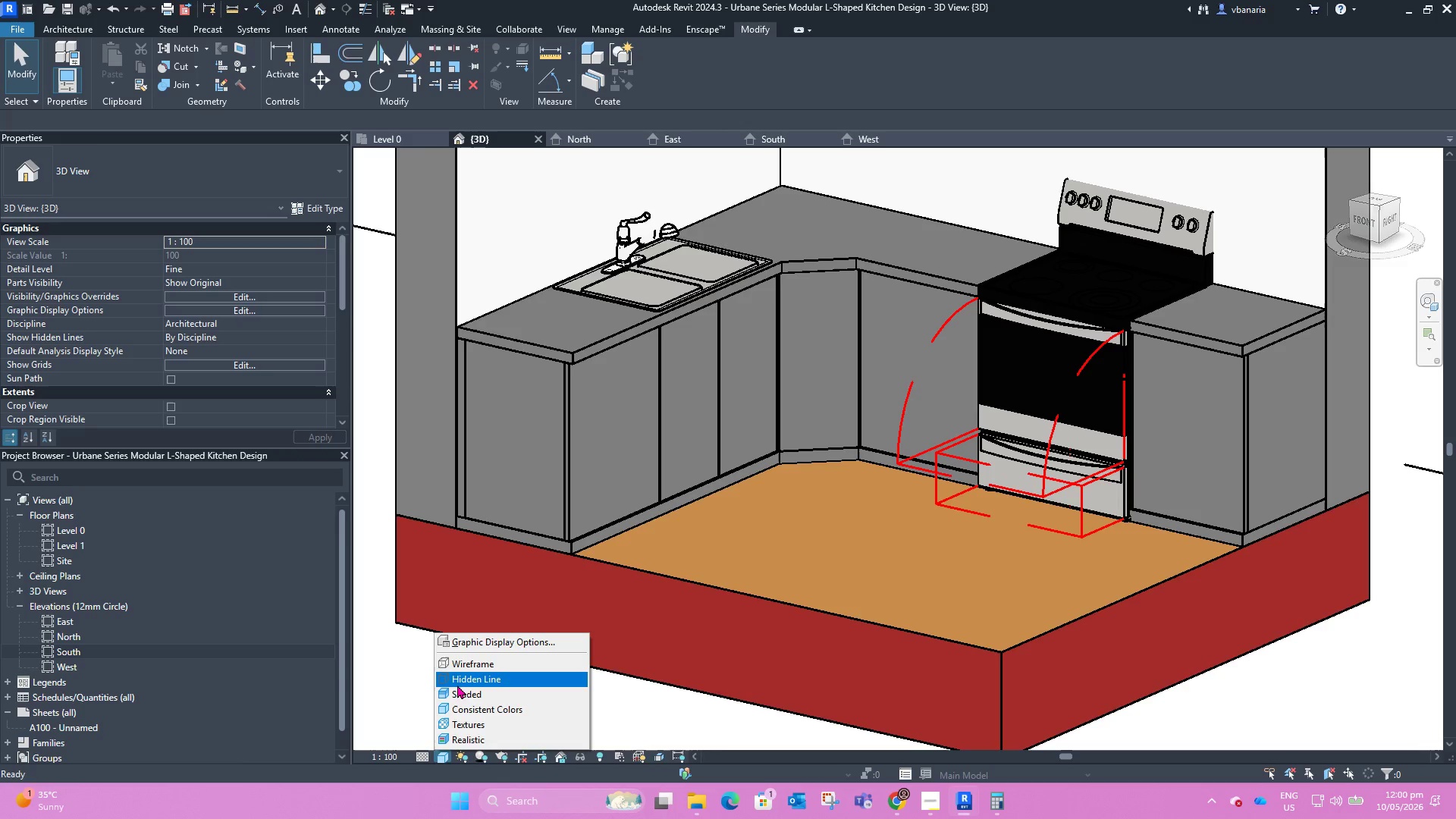 
left_click([458, 682])
 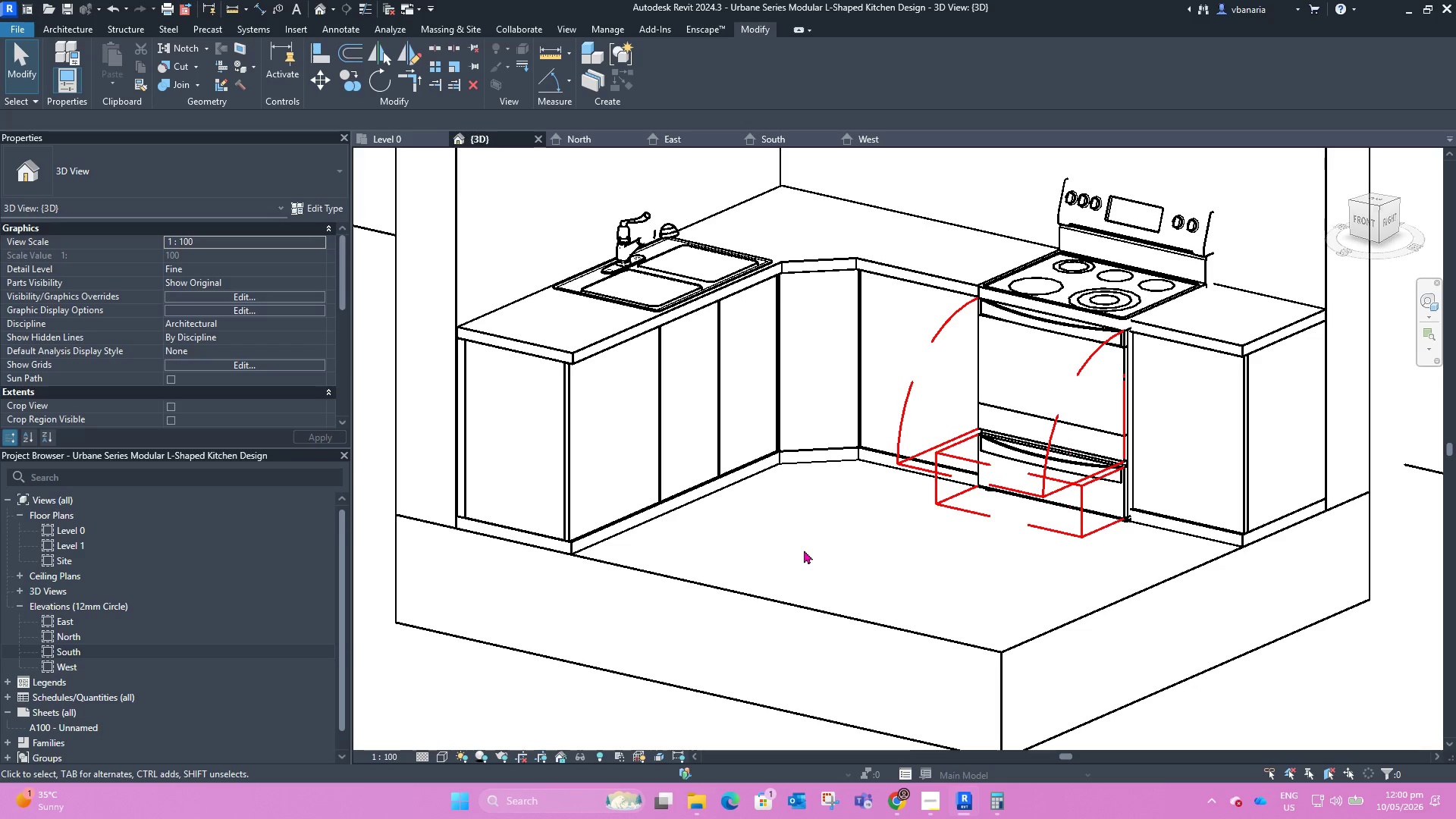 
scroll: coordinate [805, 543], scroll_direction: down, amount: 6.0
 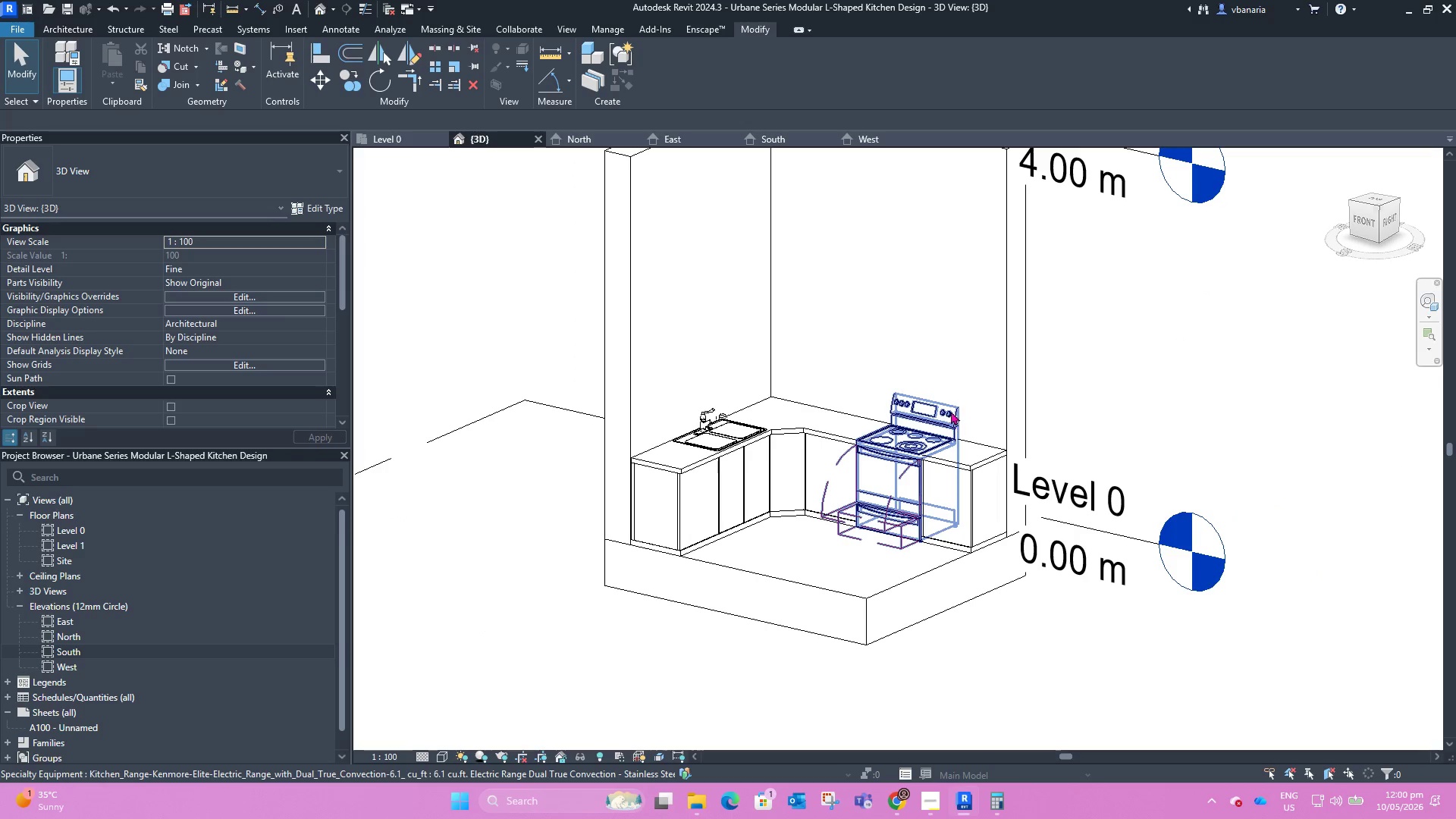 
left_click([949, 419])
 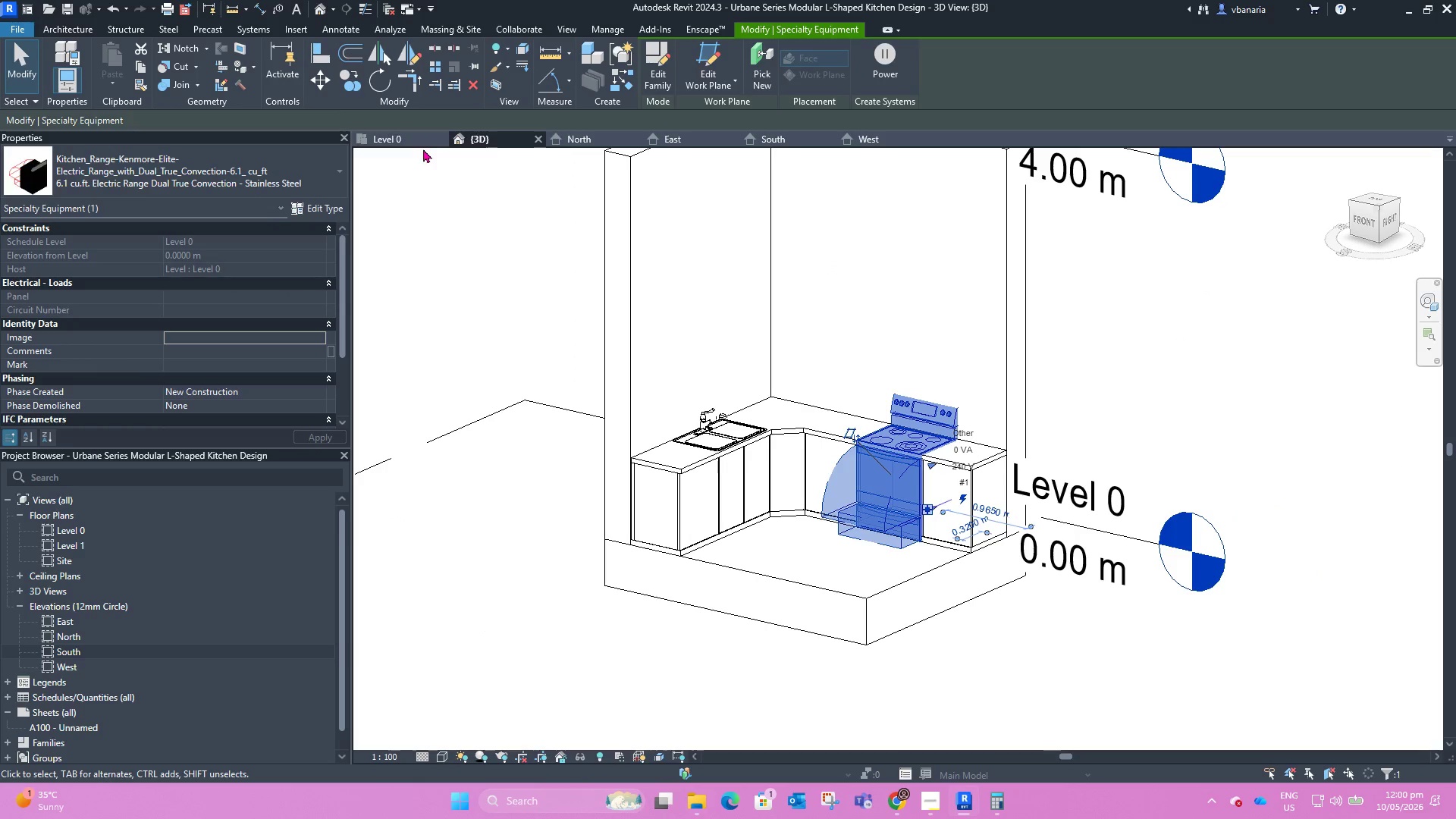 
left_click([408, 143])
 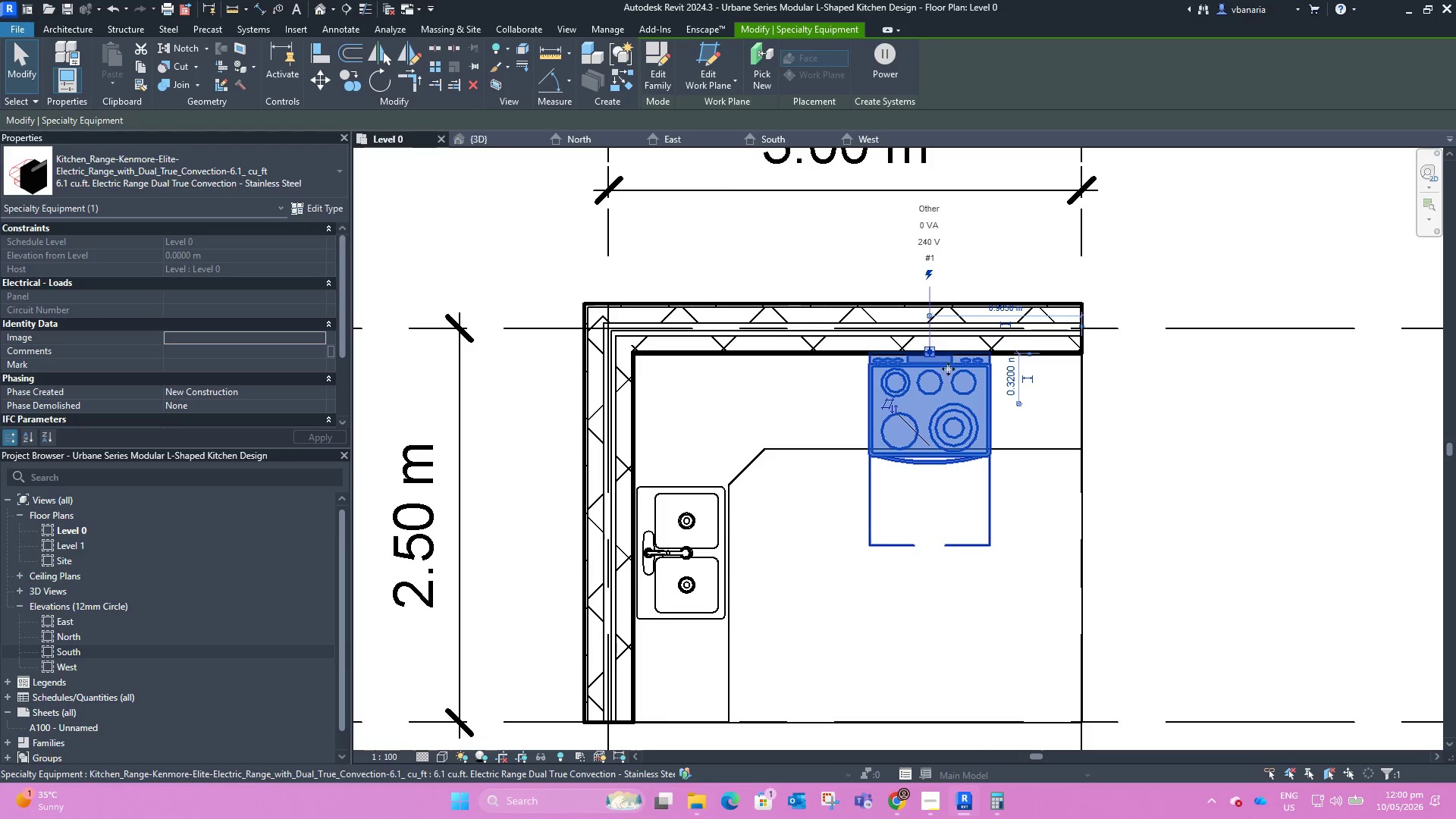 
scroll: coordinate [934, 362], scroll_direction: up, amount: 8.0
 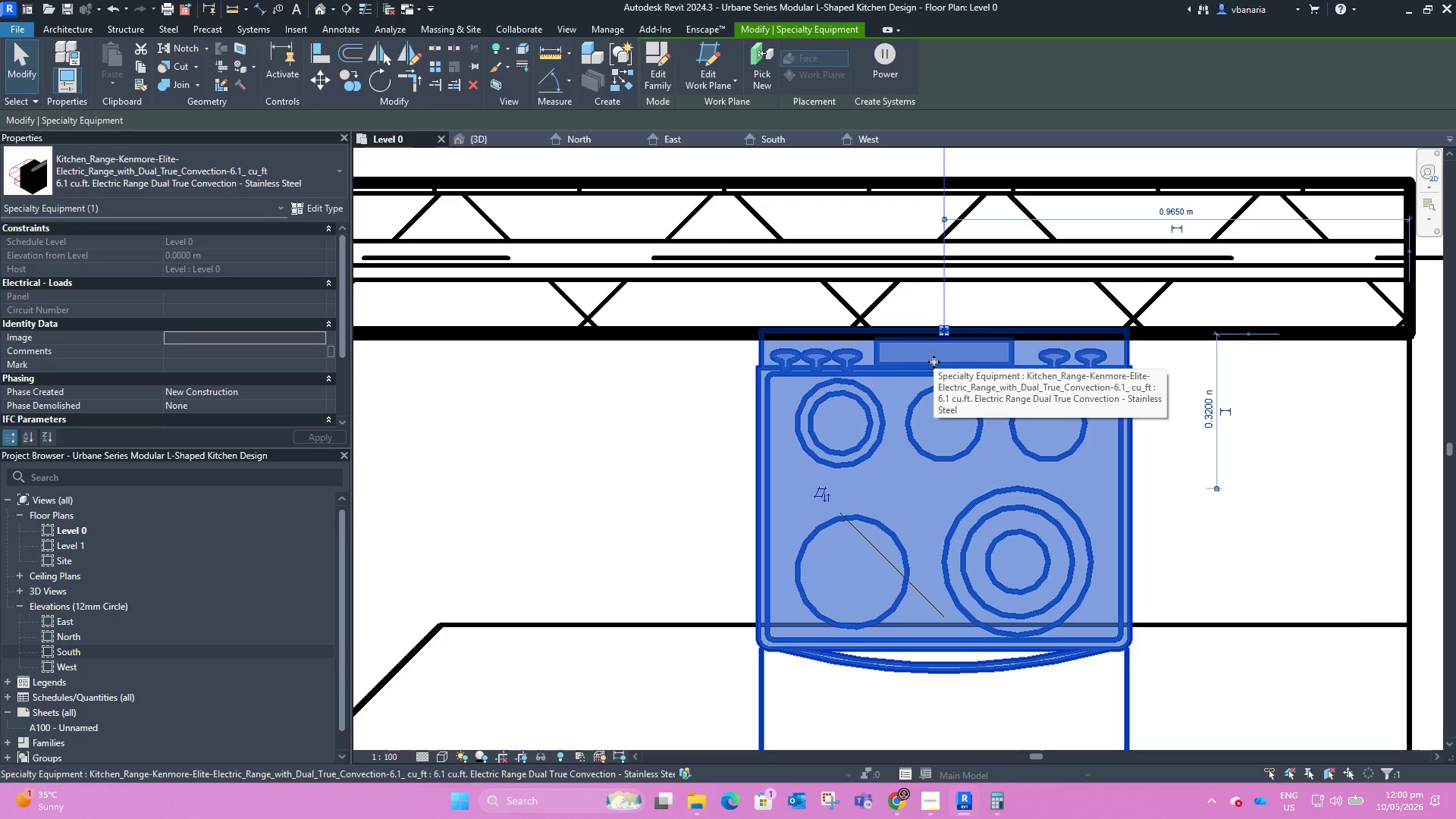 
key(ArrowDown)
 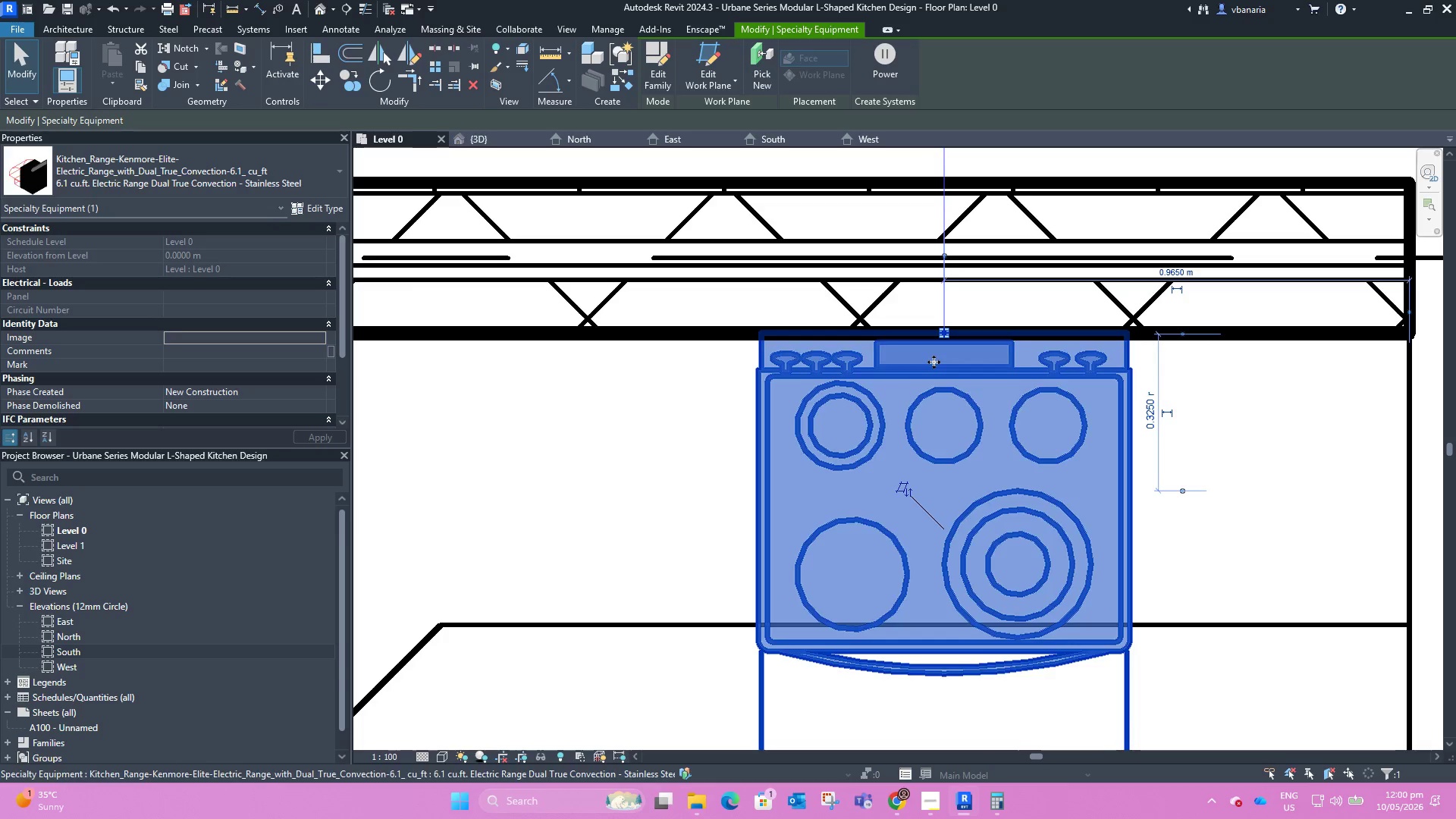 
key(ArrowDown)
 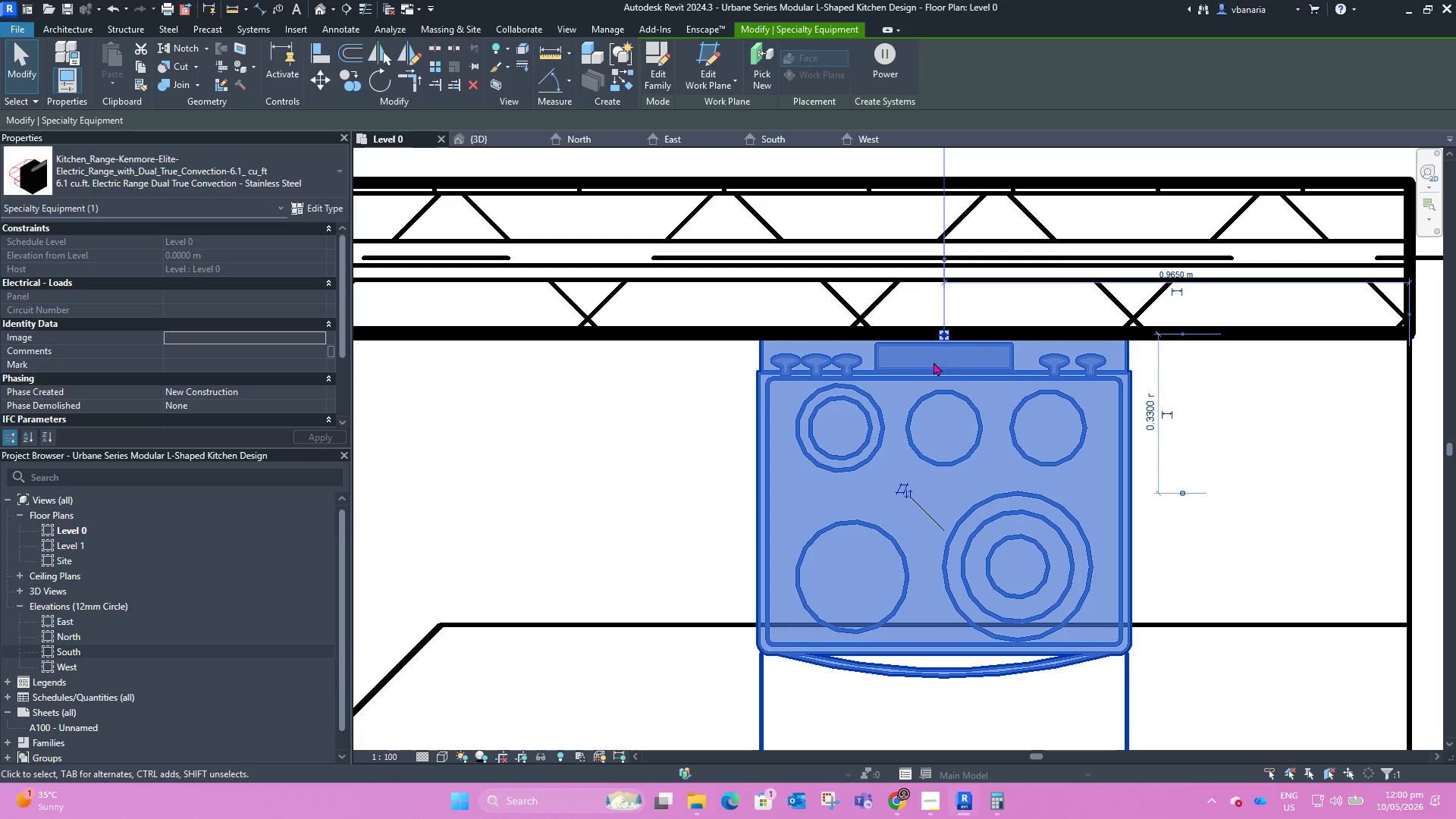 
key(ArrowDown)
 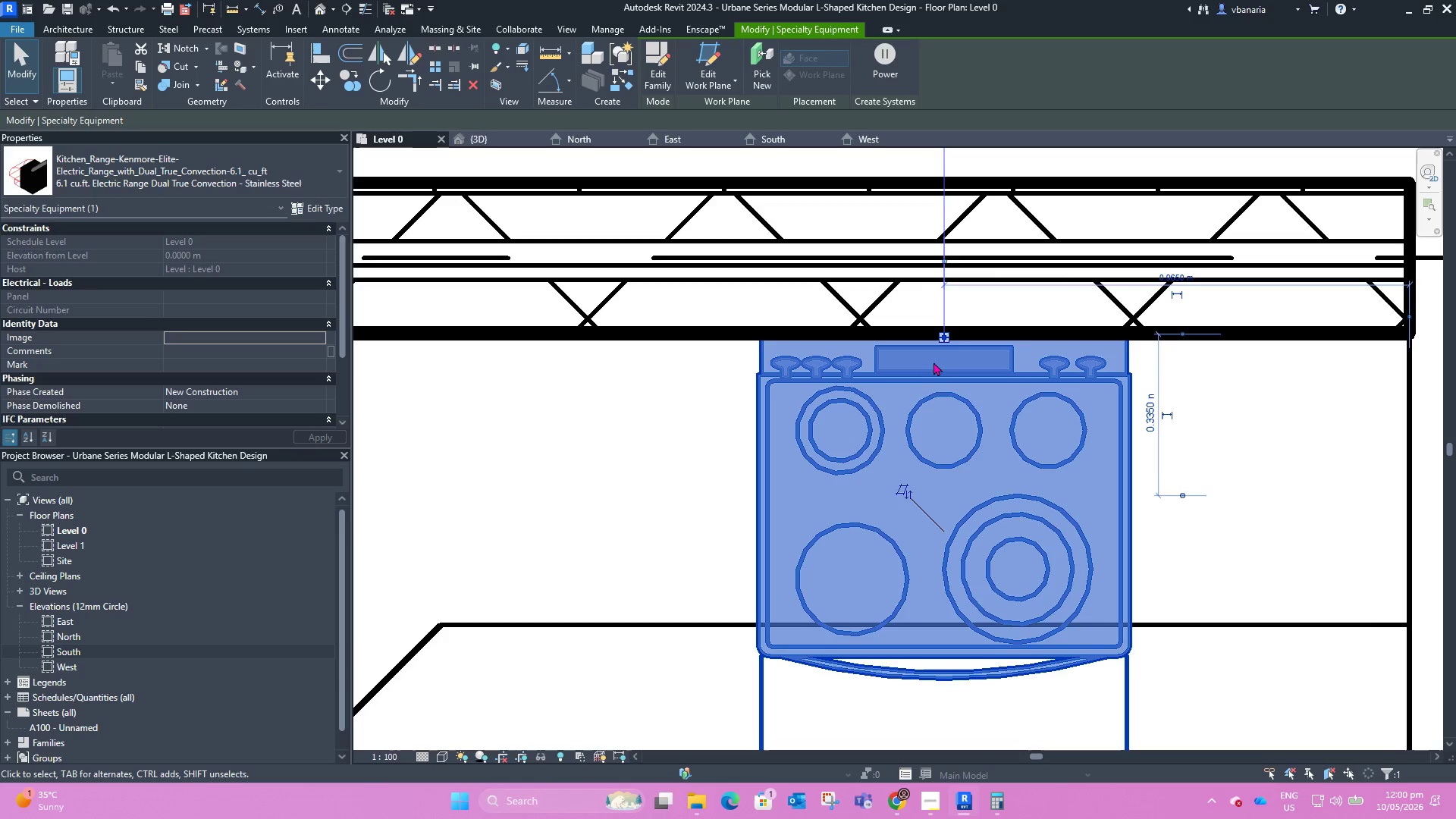 
key(ArrowDown)
 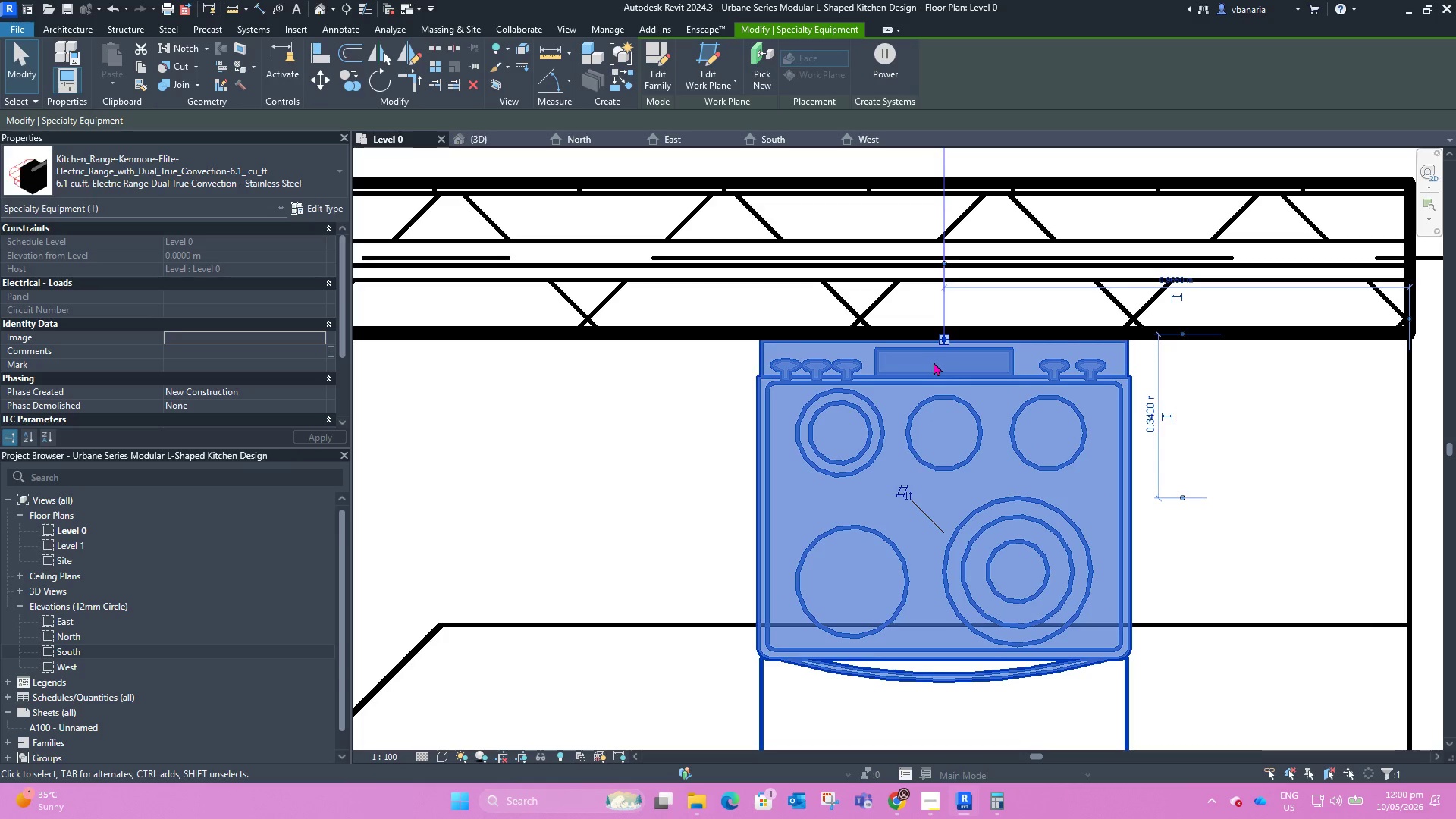 
key(ArrowDown)
 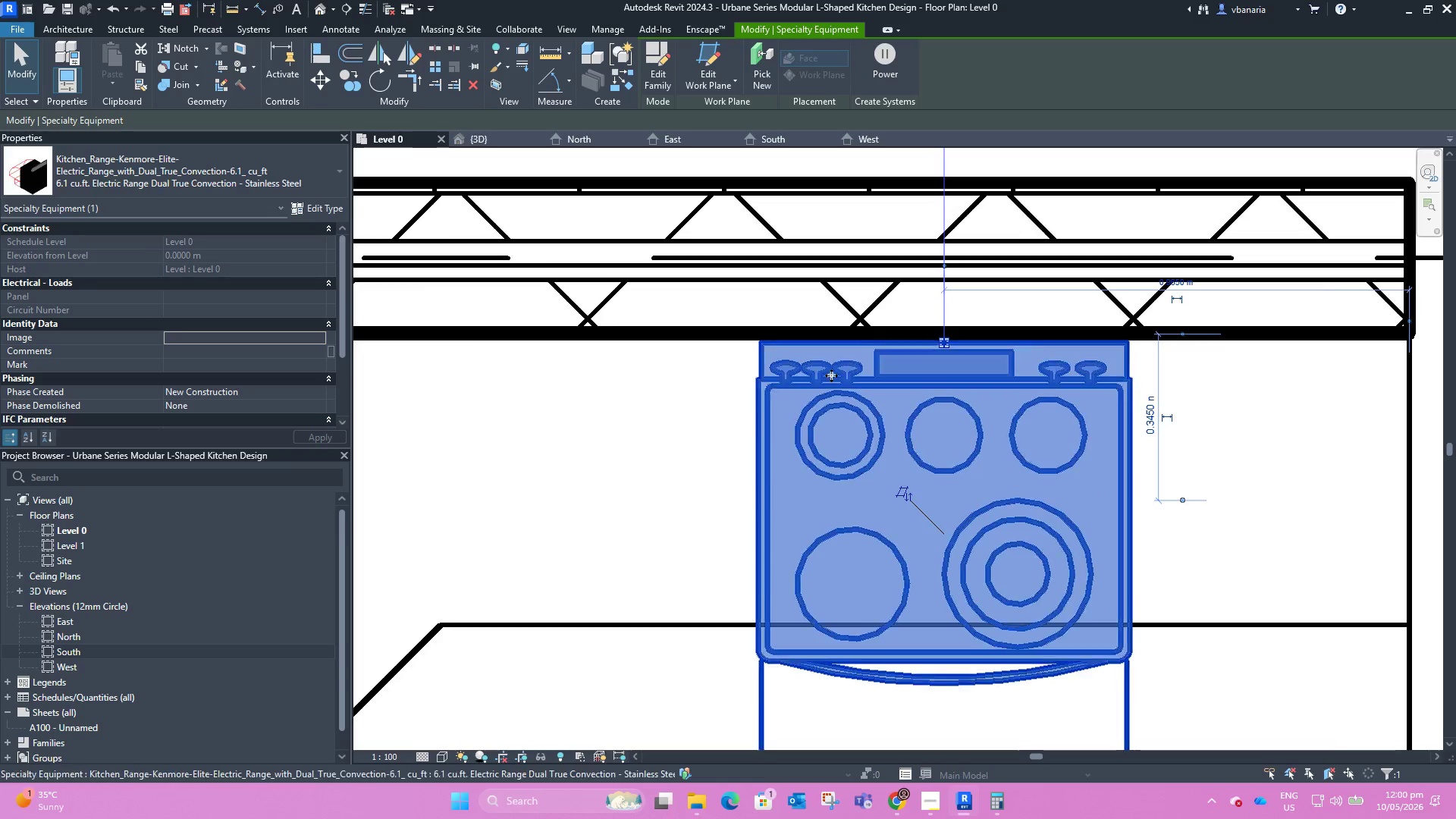 
scroll: coordinate [810, 375], scroll_direction: down, amount: 7.0
 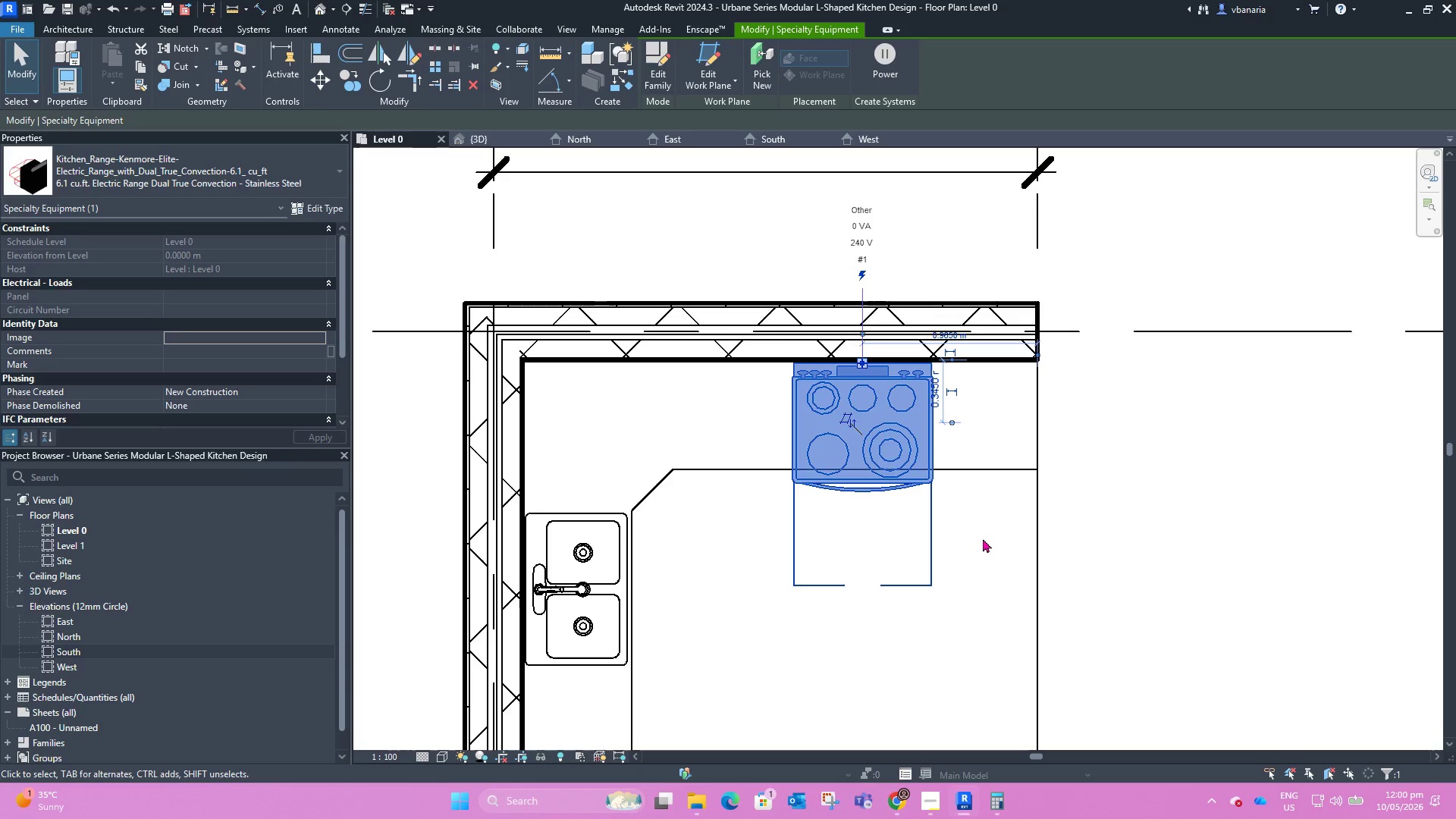 
hold_key(key=ShiftLeft, duration=0.55)
 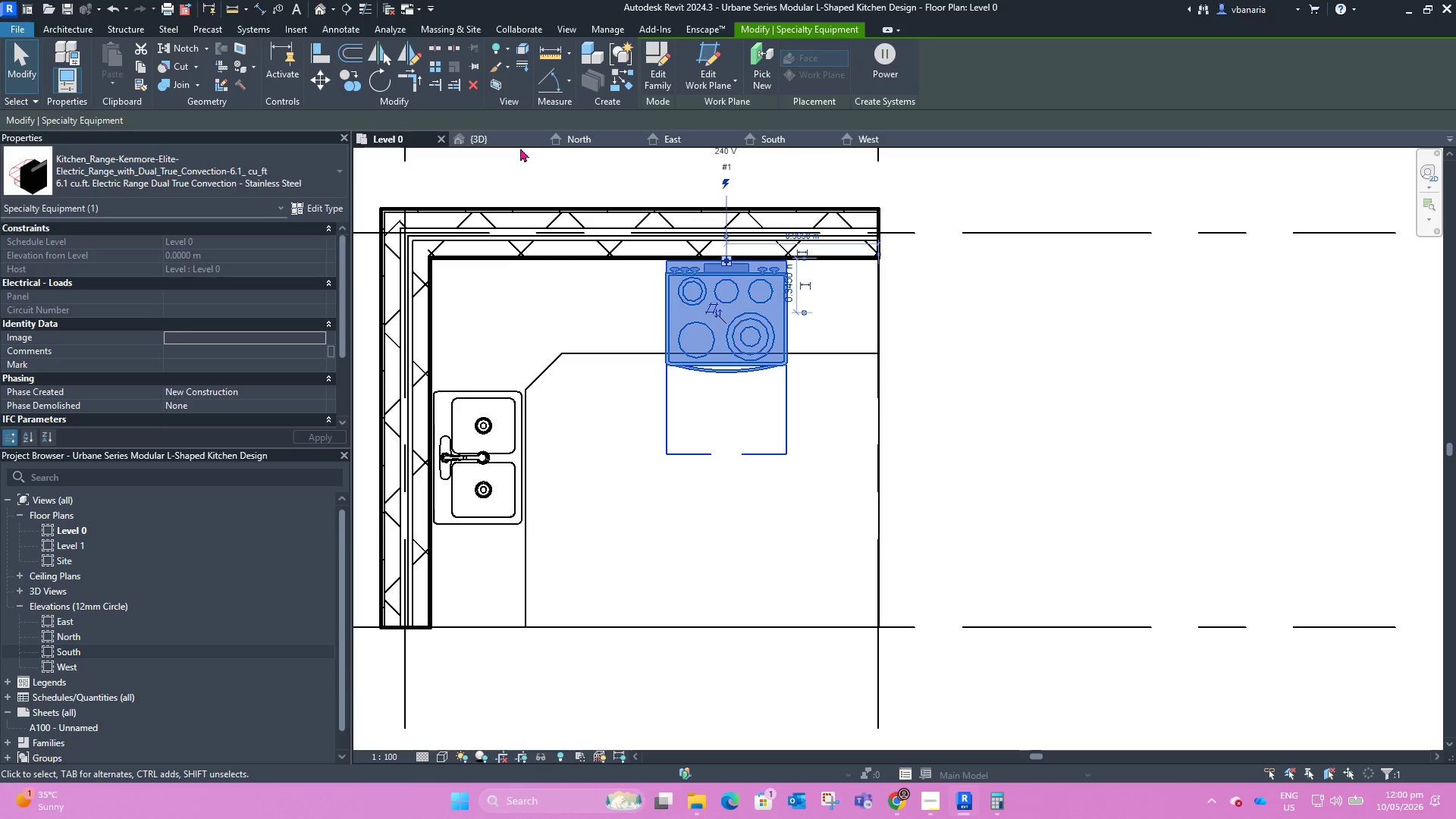 
scroll: coordinate [976, 533], scroll_direction: down, amount: 1.0
 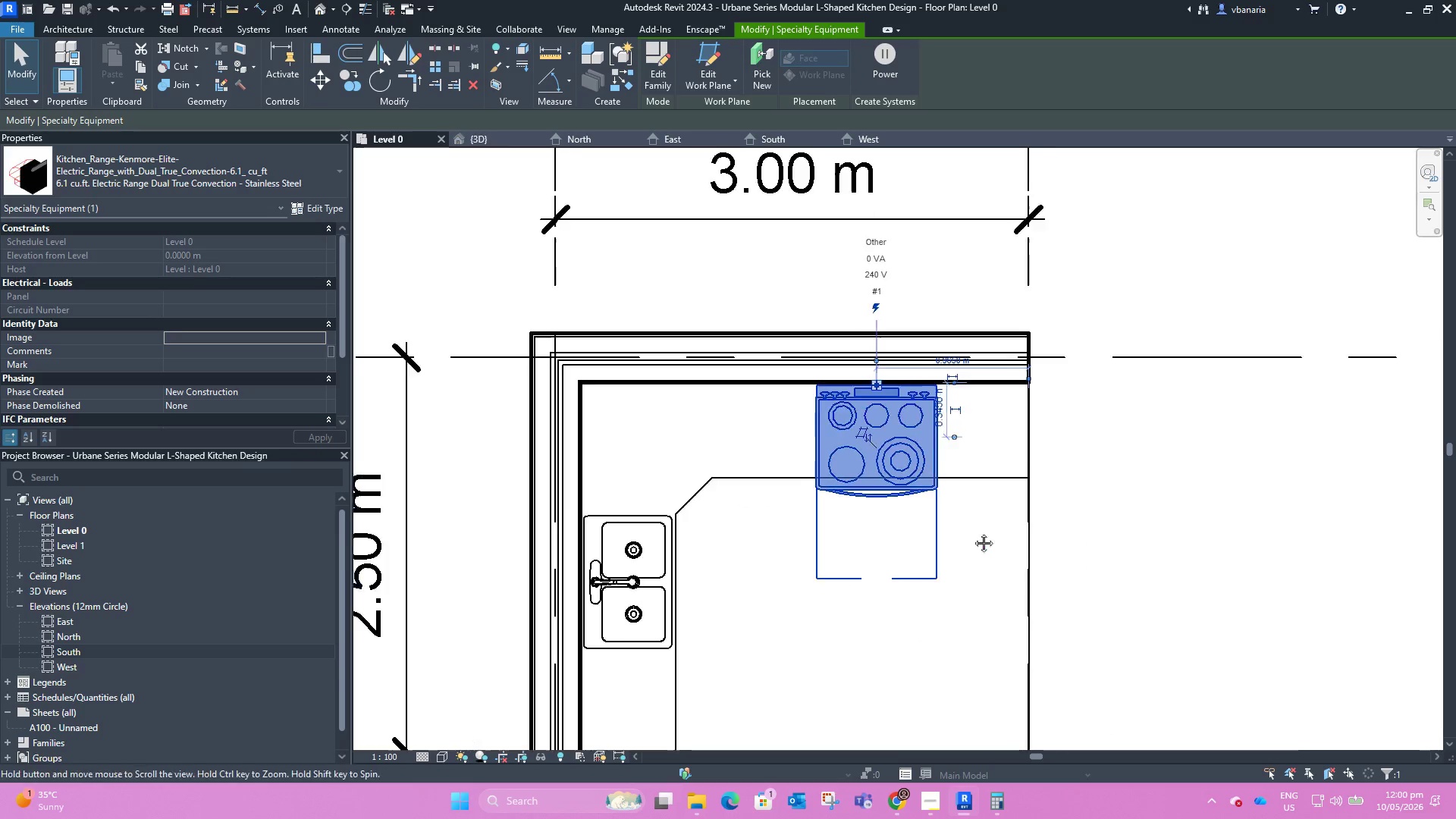 
left_click([512, 144])
 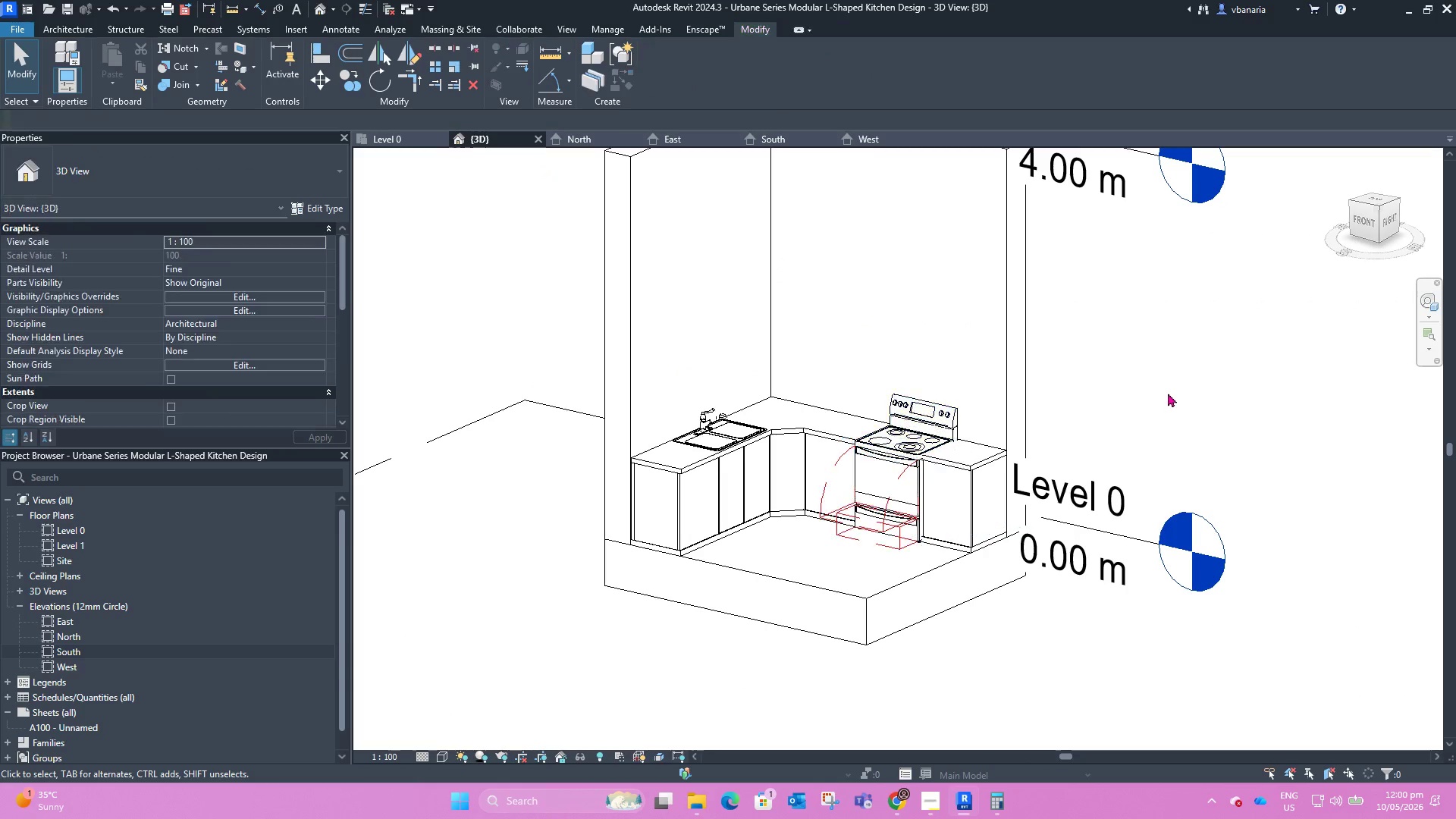 
scroll: coordinate [939, 429], scroll_direction: up, amount: 5.0
 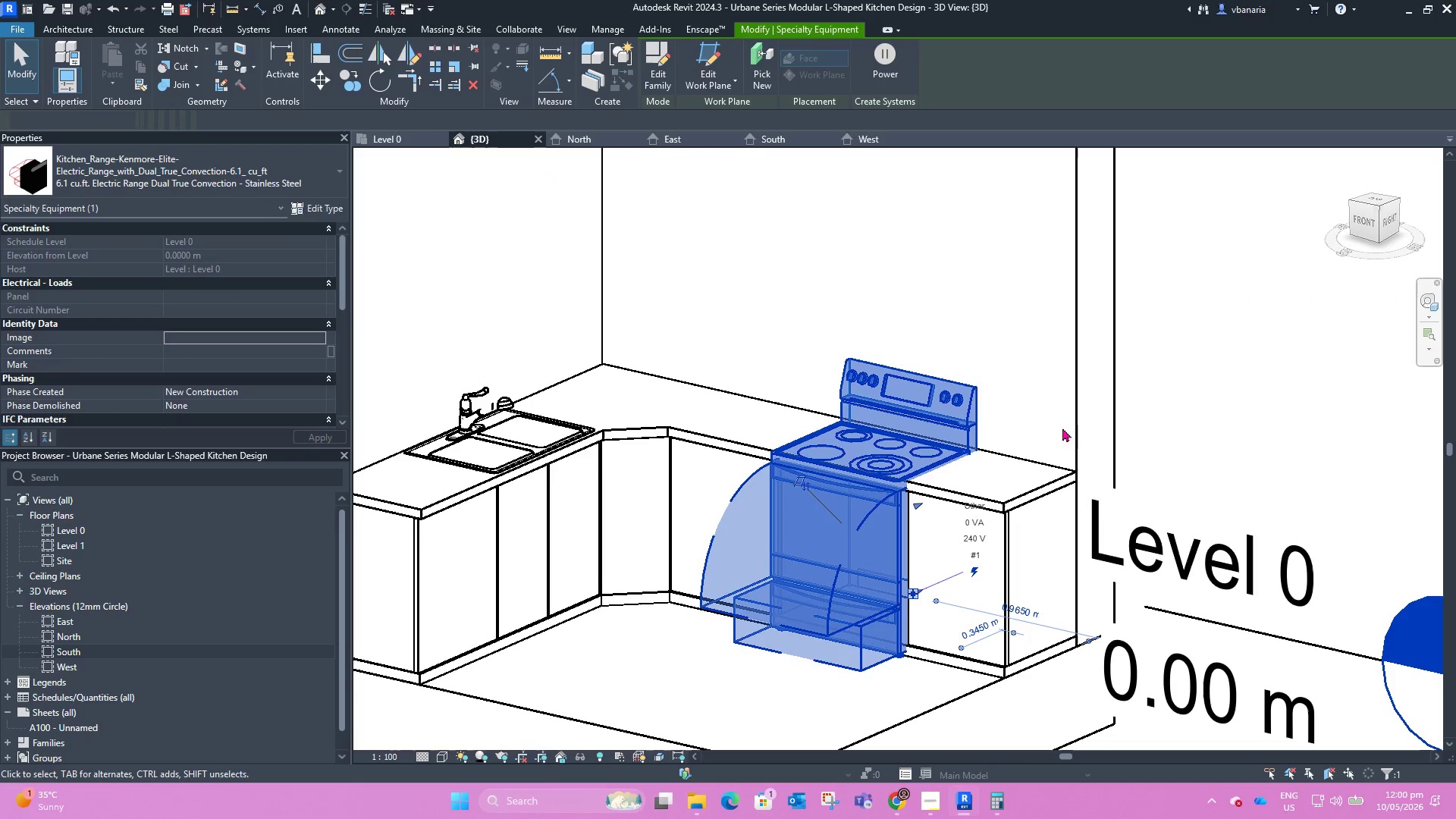 
left_click_drag(start_coordinate=[1291, 423], to_coordinate=[1291, 419])
 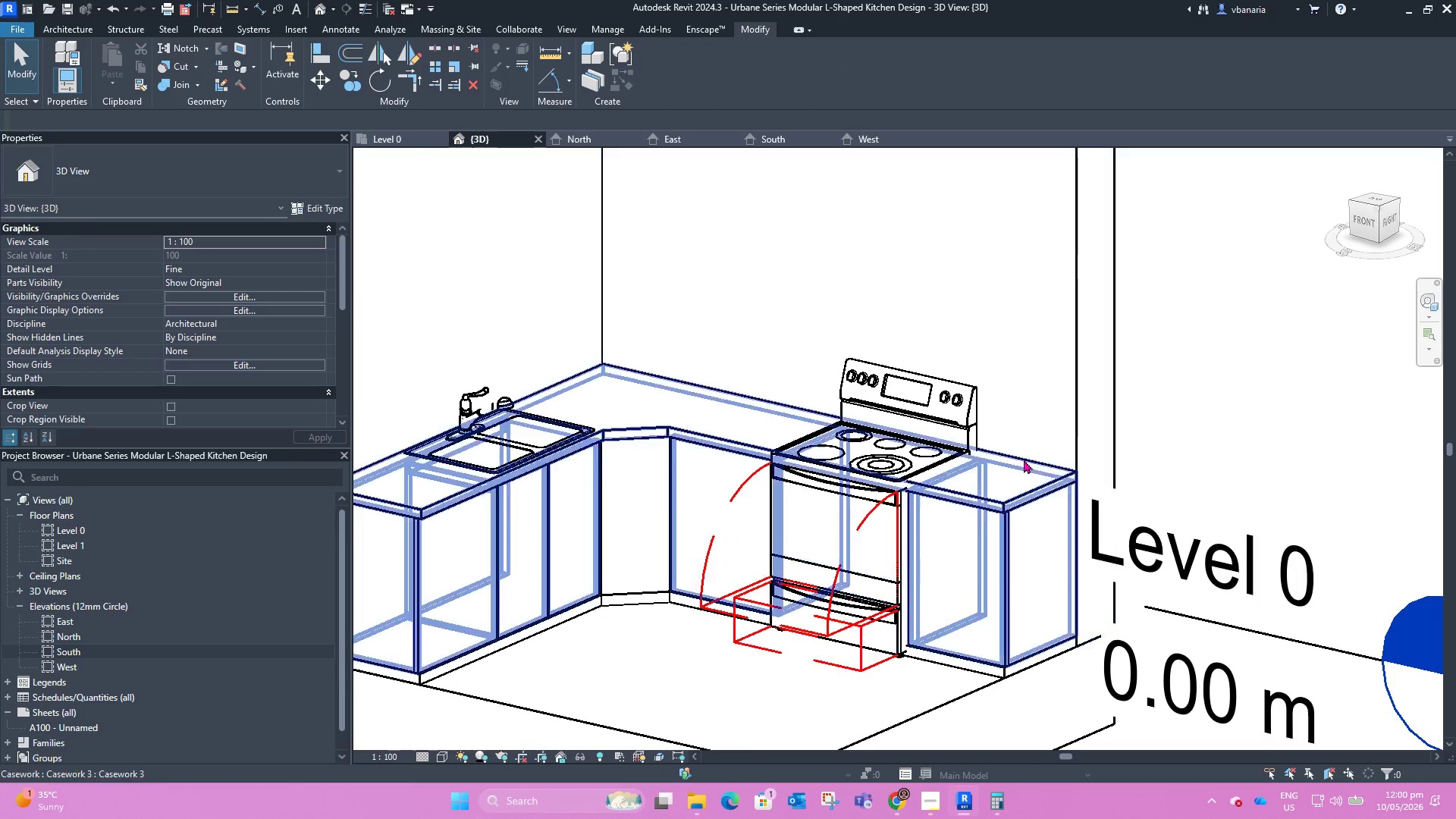 
scroll: coordinate [1021, 461], scroll_direction: down, amount: 3.0
 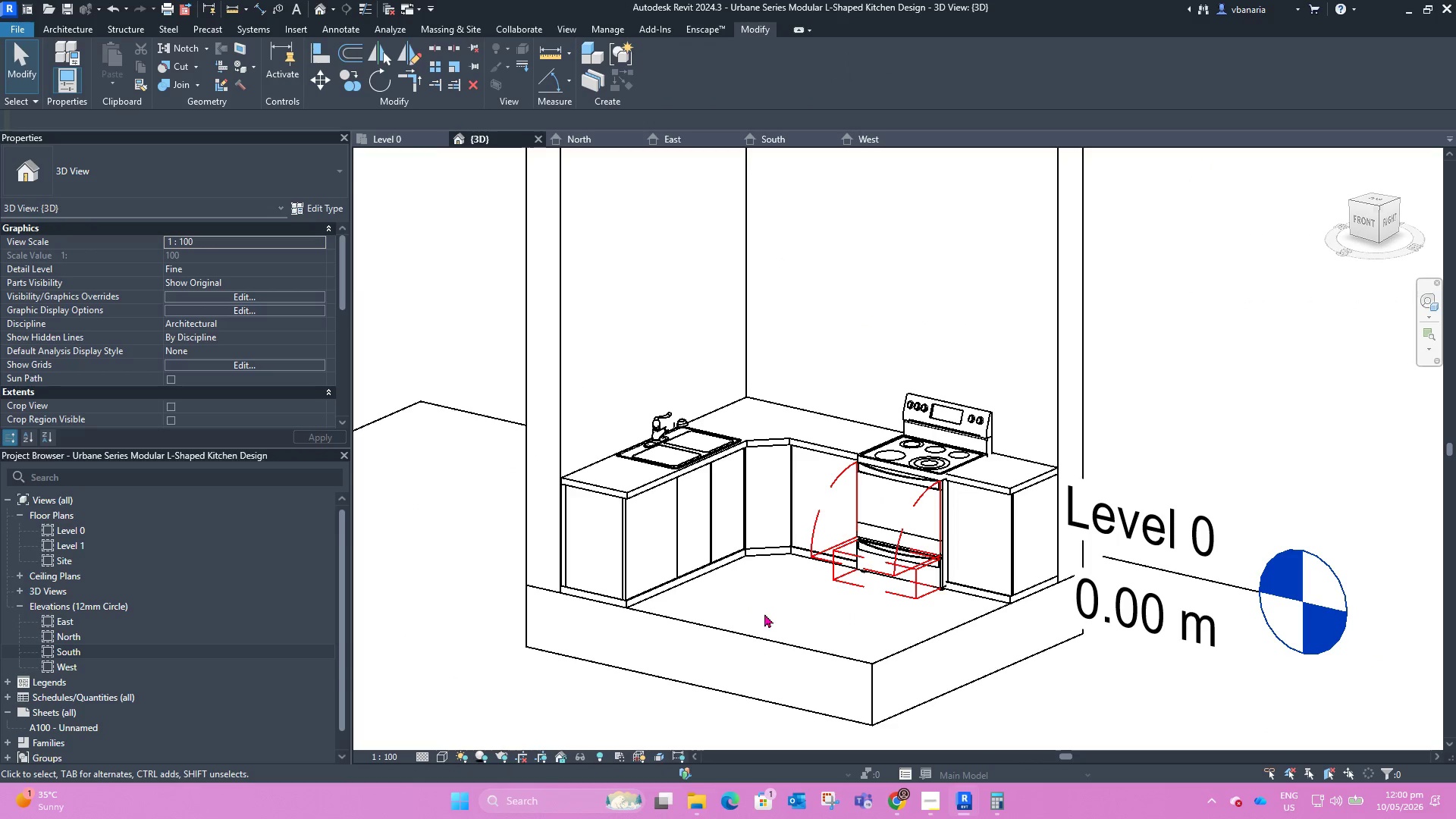 
hold_key(key=ShiftLeft, duration=1.89)
 